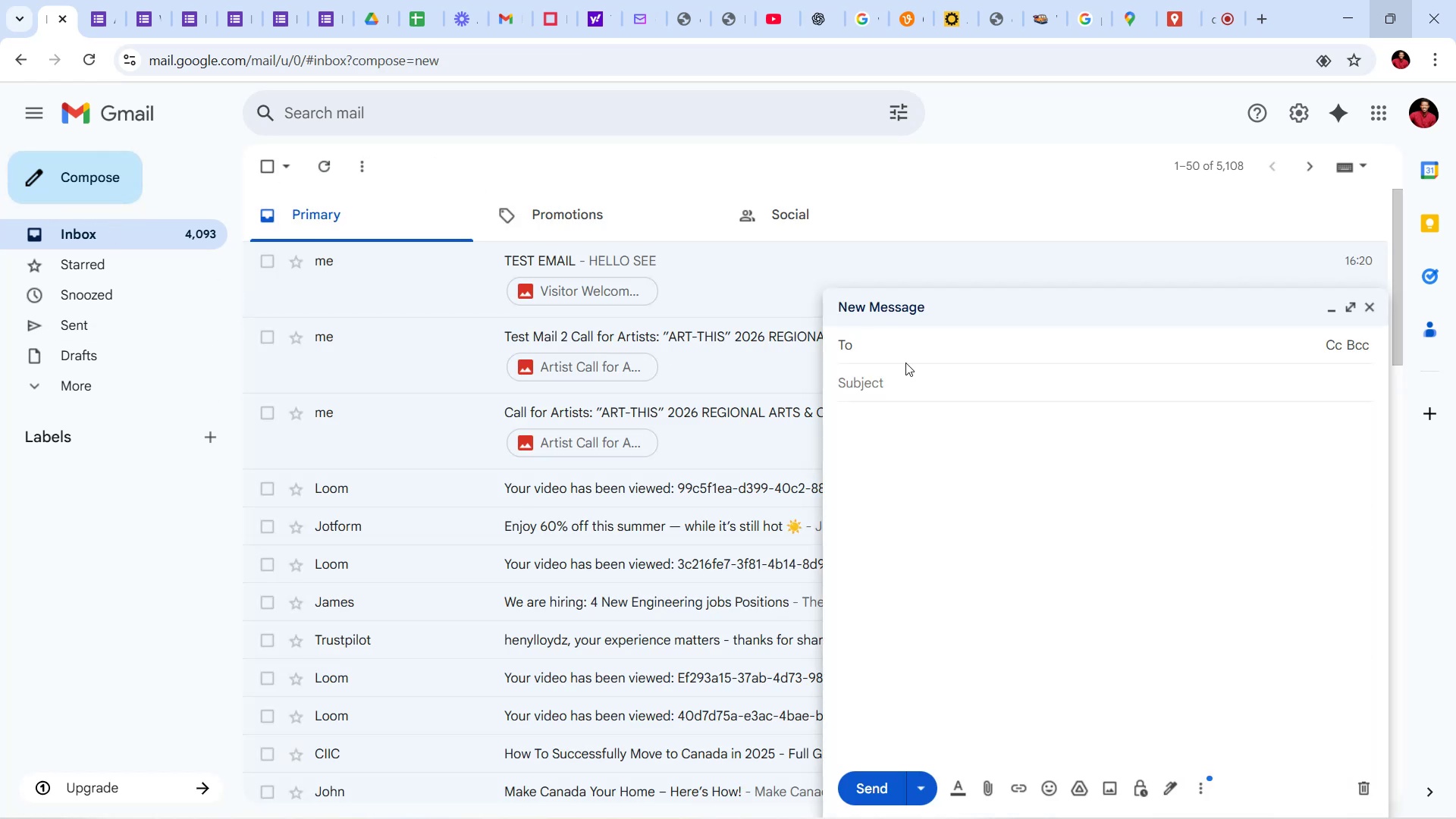 
key(H)
 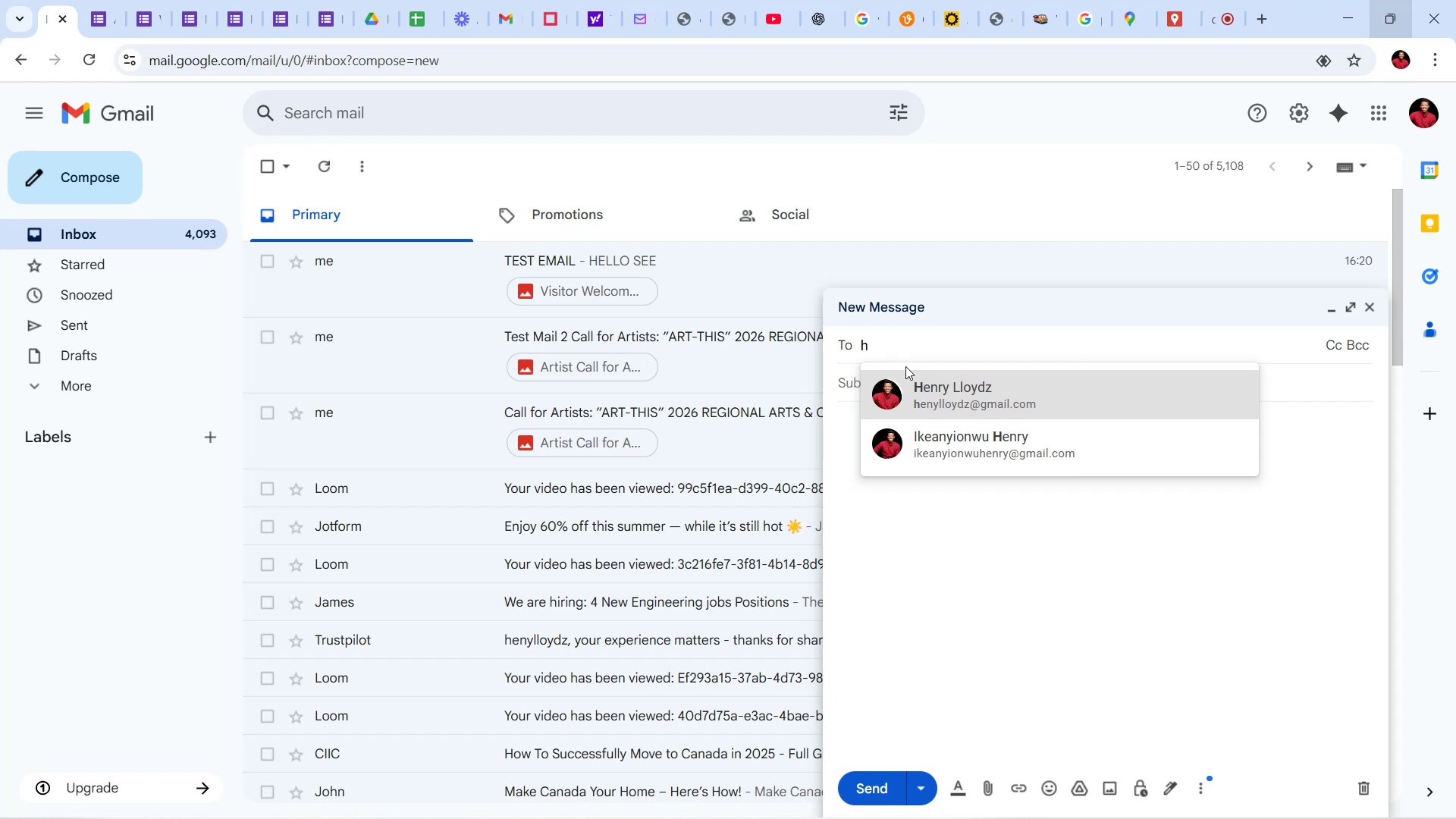 
left_click([913, 377])
 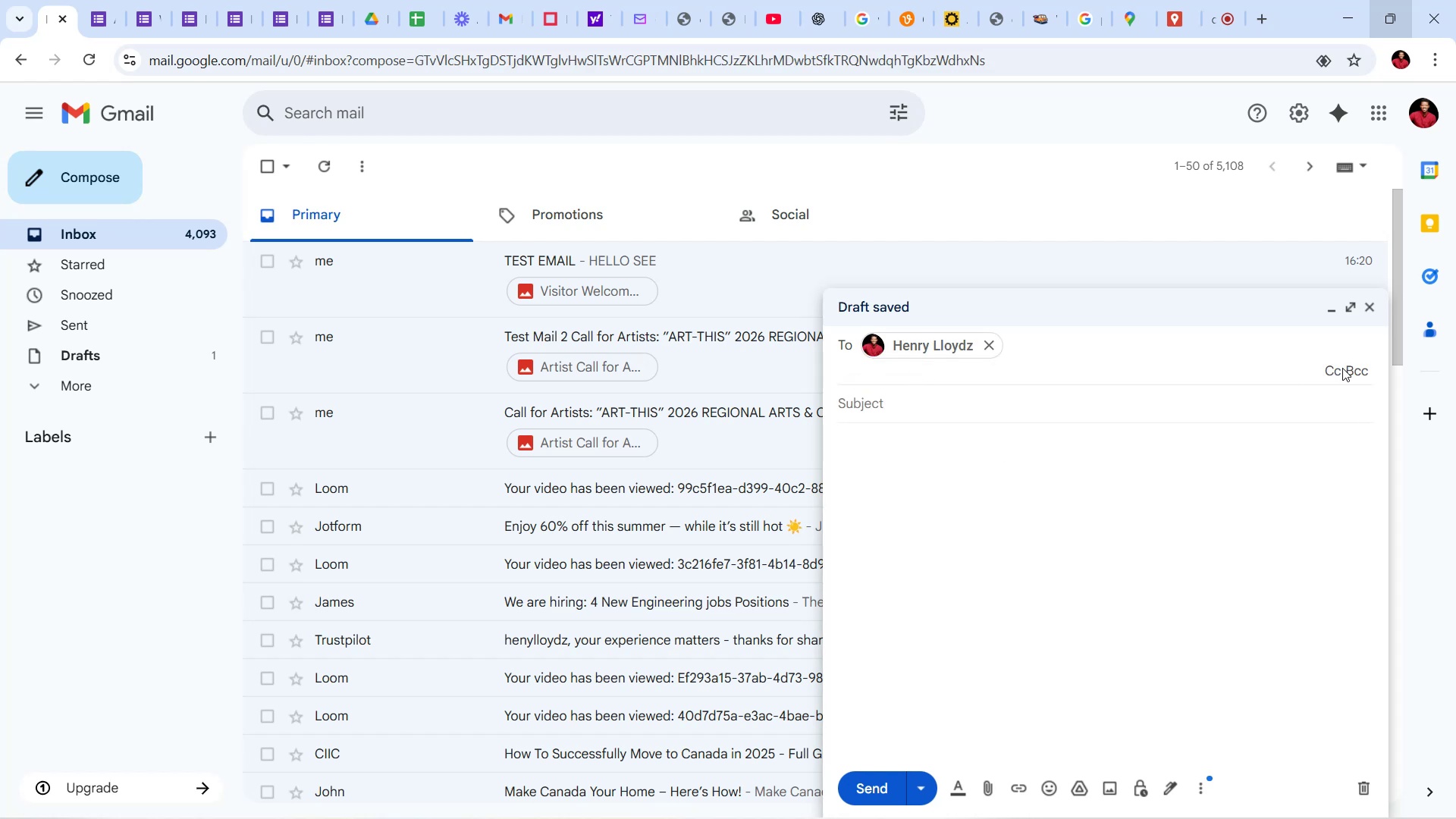 
left_click([1330, 375])
 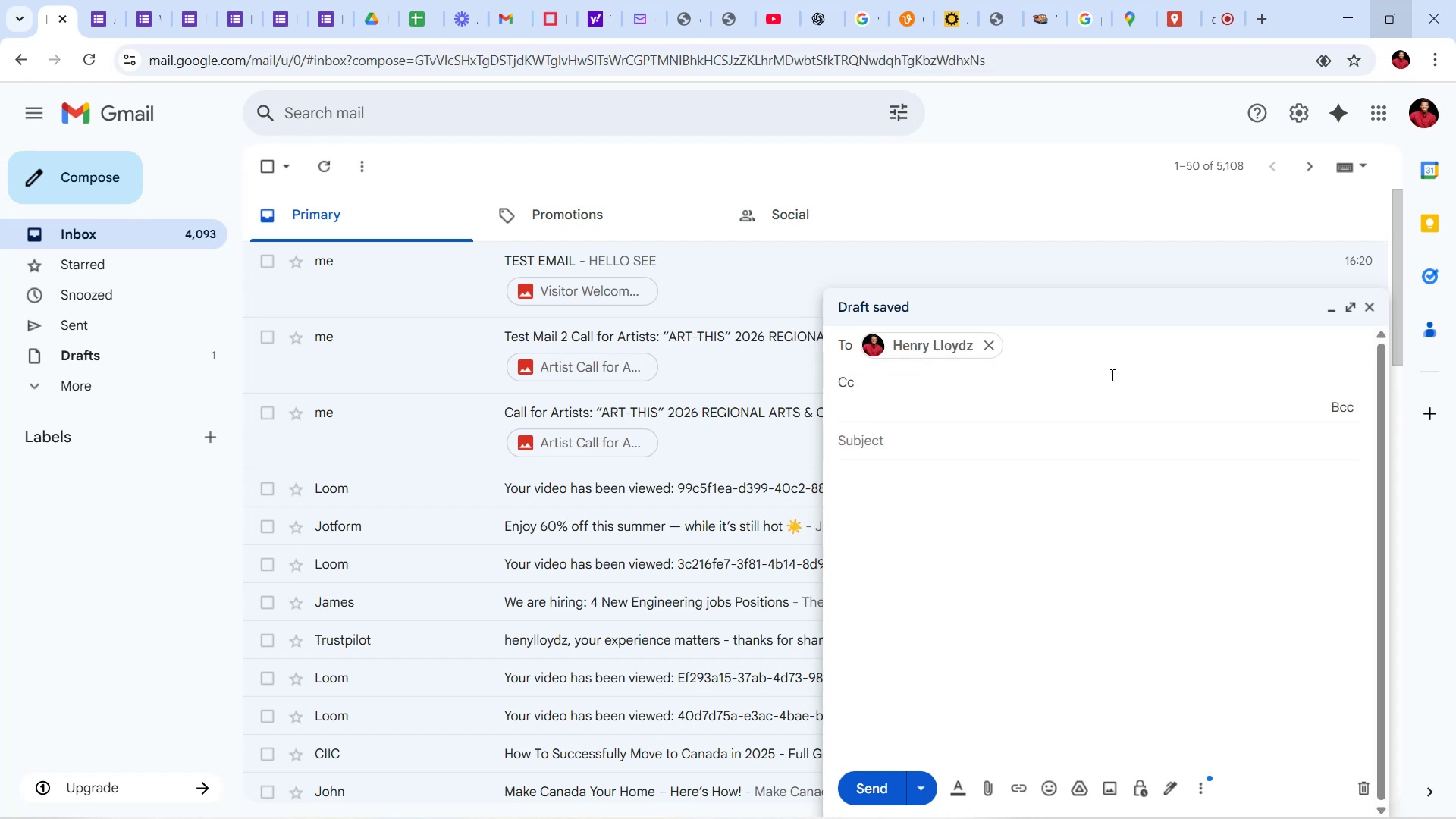 
type(hr)
key(Backspace)
type(enry.ikeanyionwu@well-ng.com)
 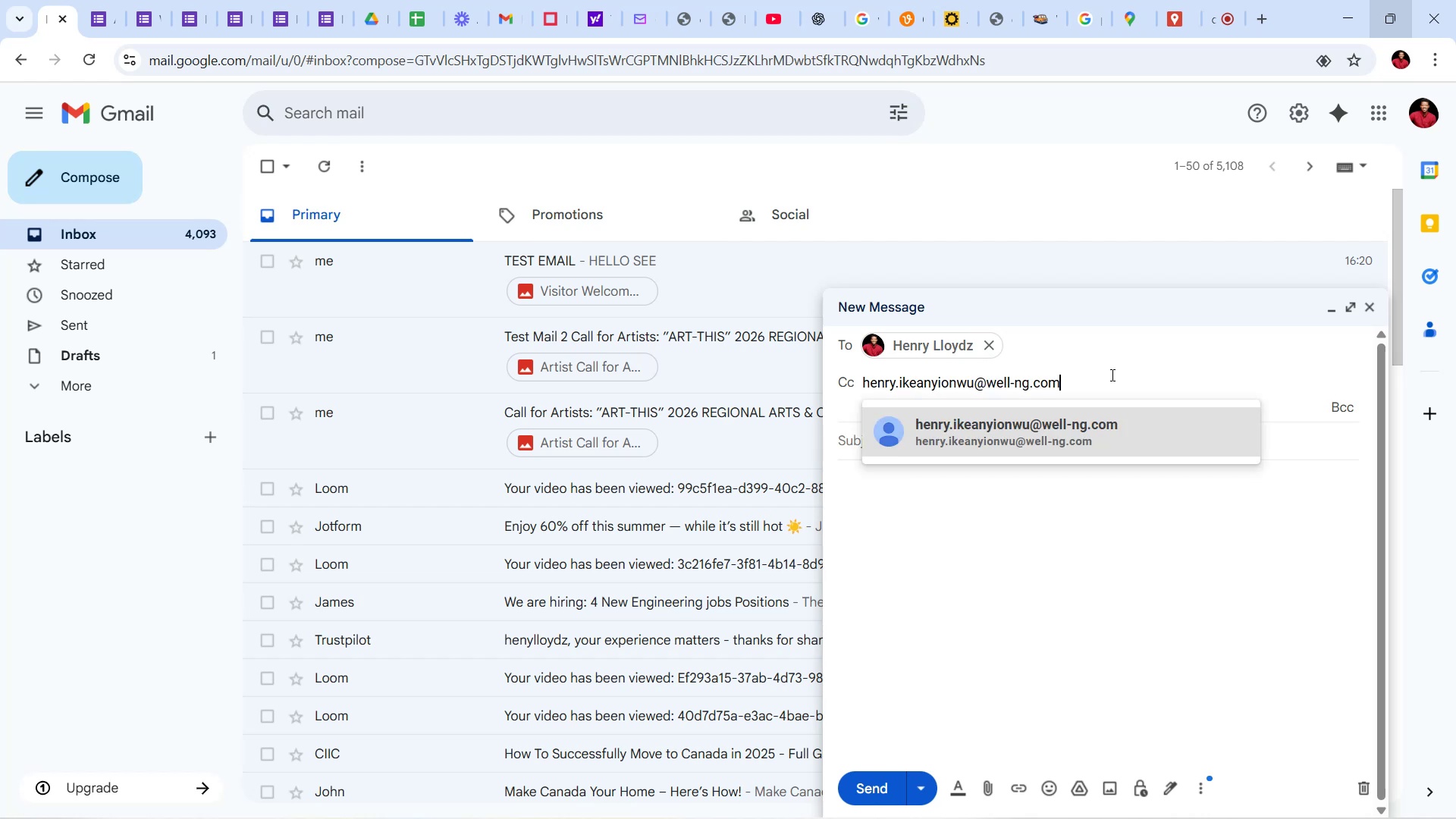 
double_click([1009, 424])
 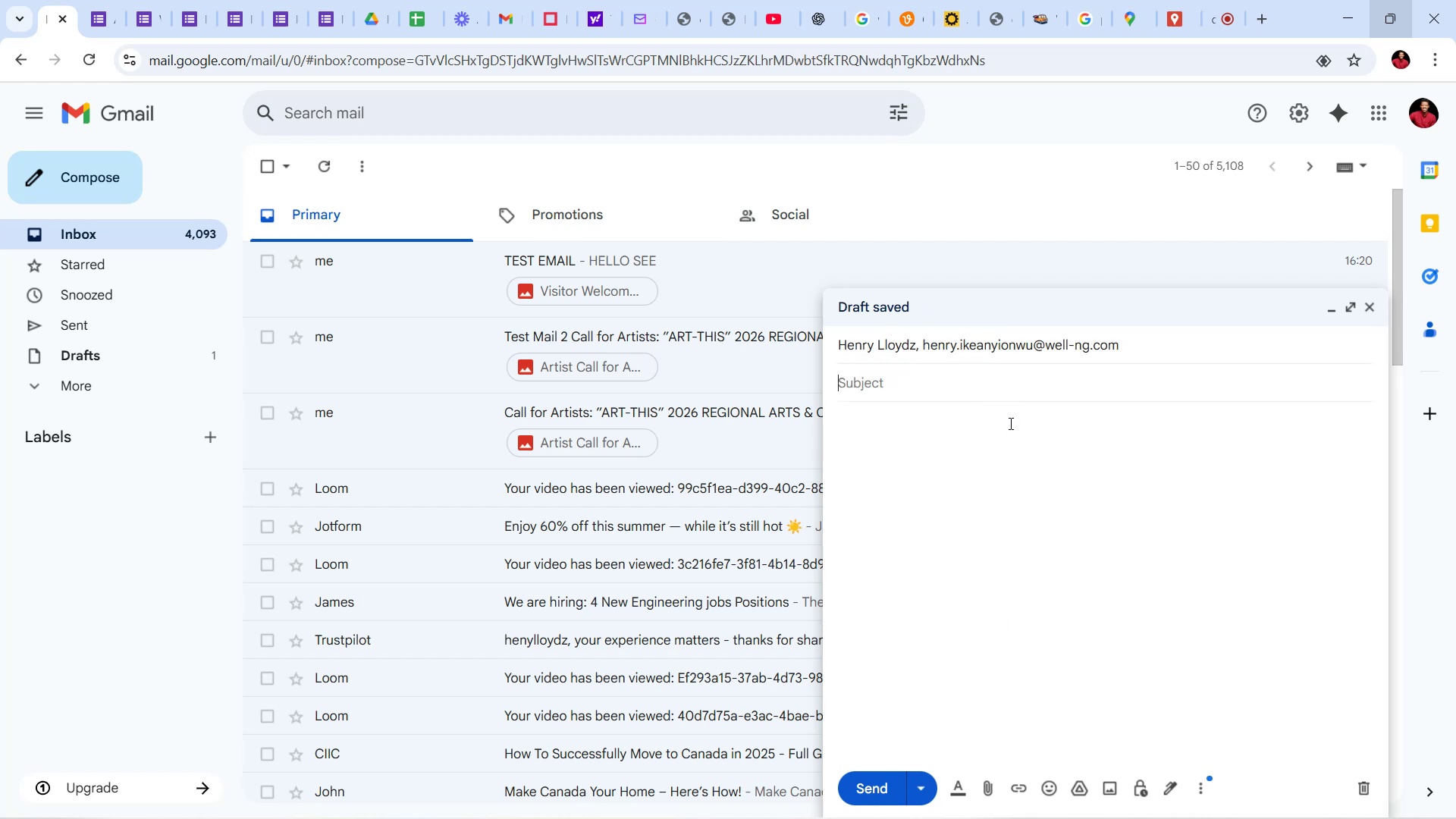 
type(Test 2)
 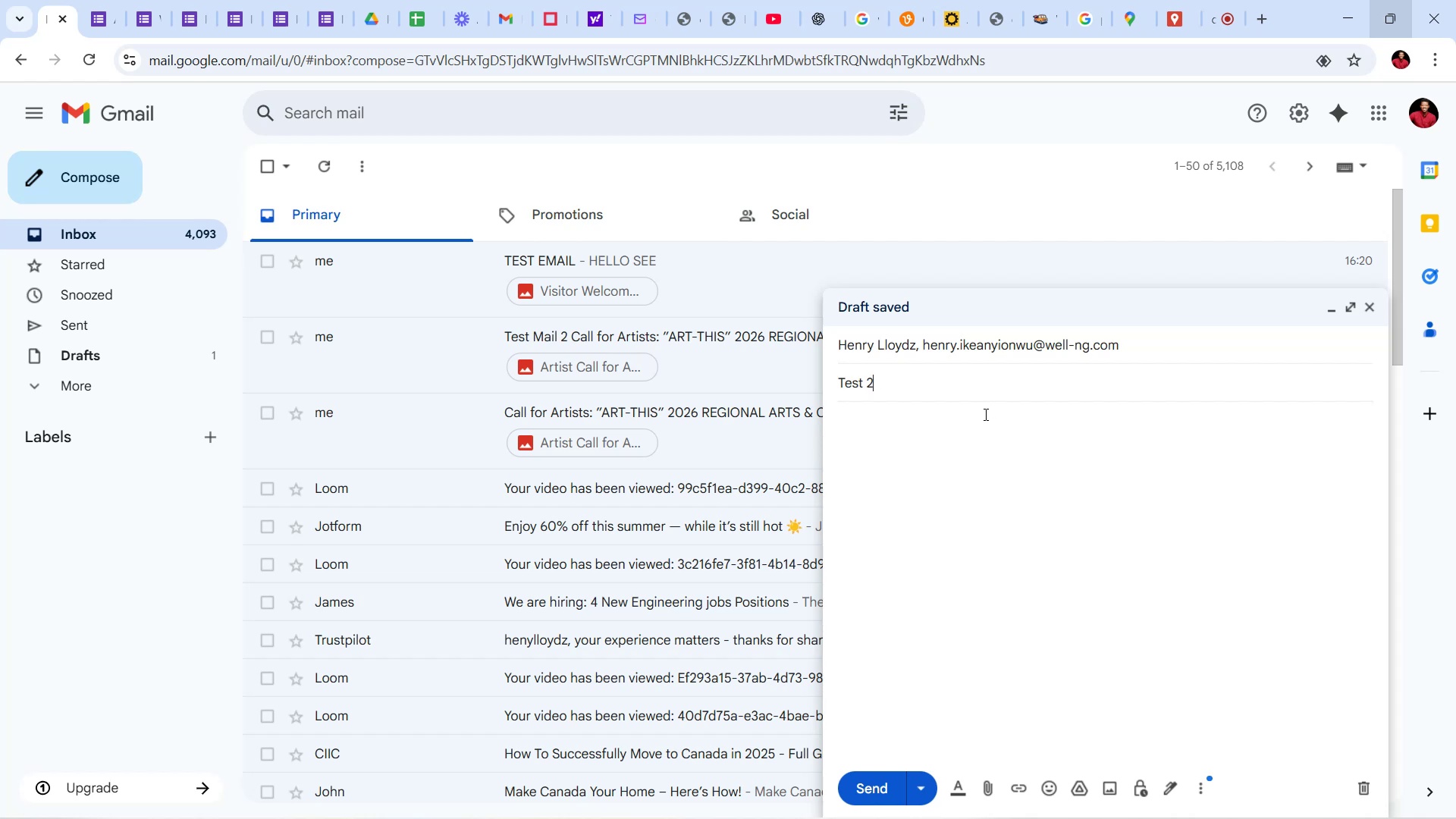 
left_click([984, 416])
 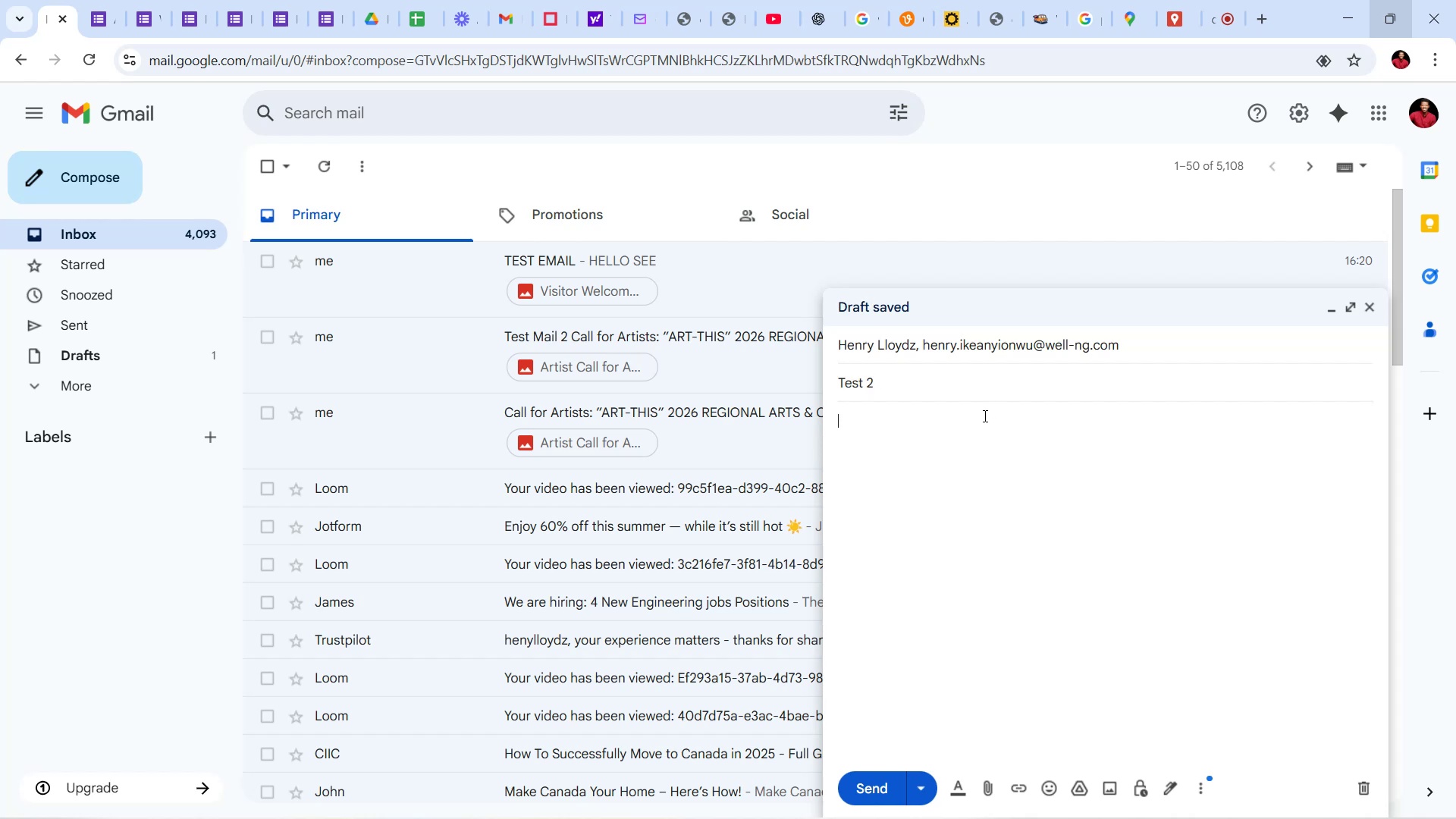 
type(HELLO)
 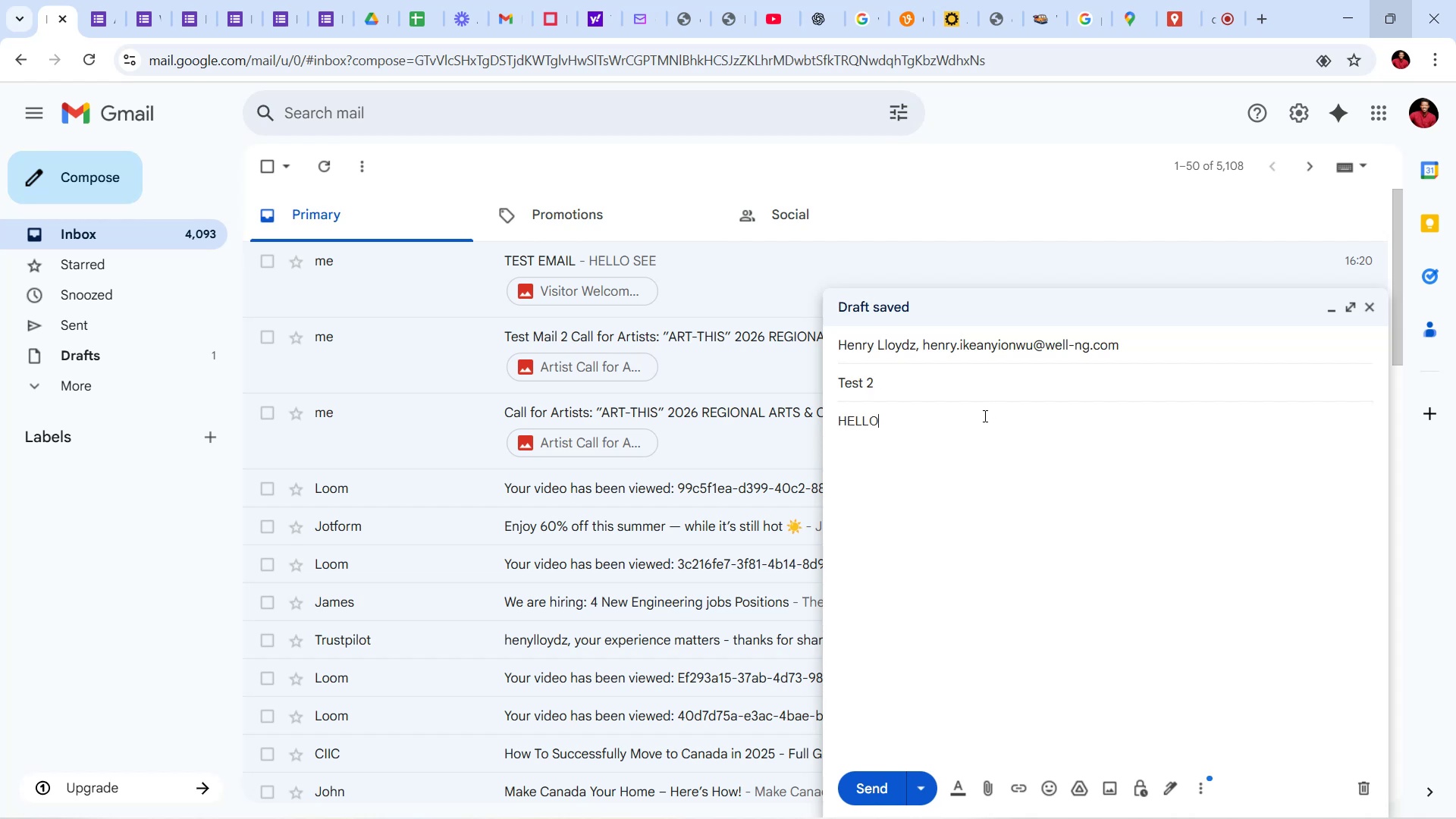 
key(Enter)
 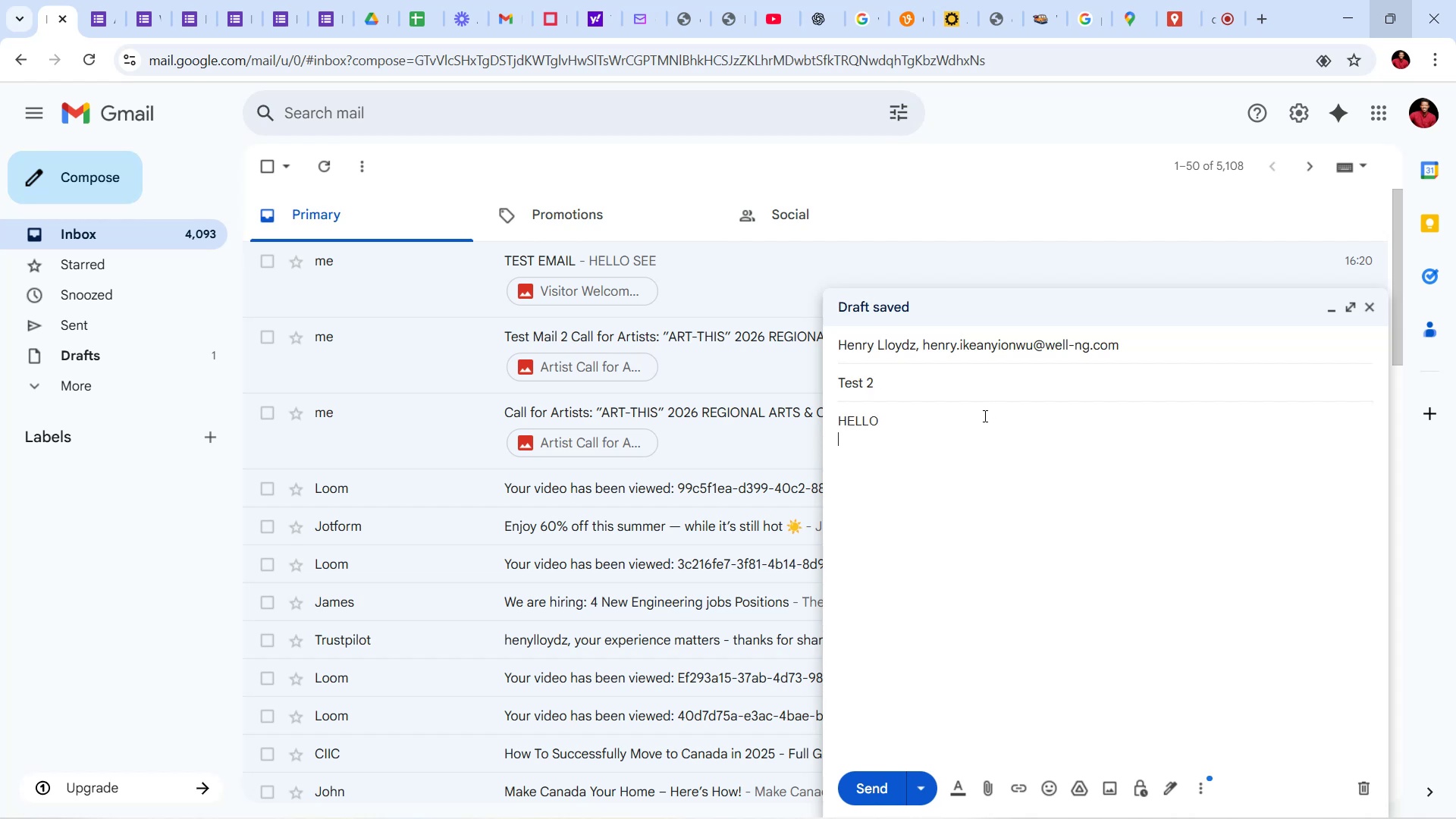 
key(Enter)
 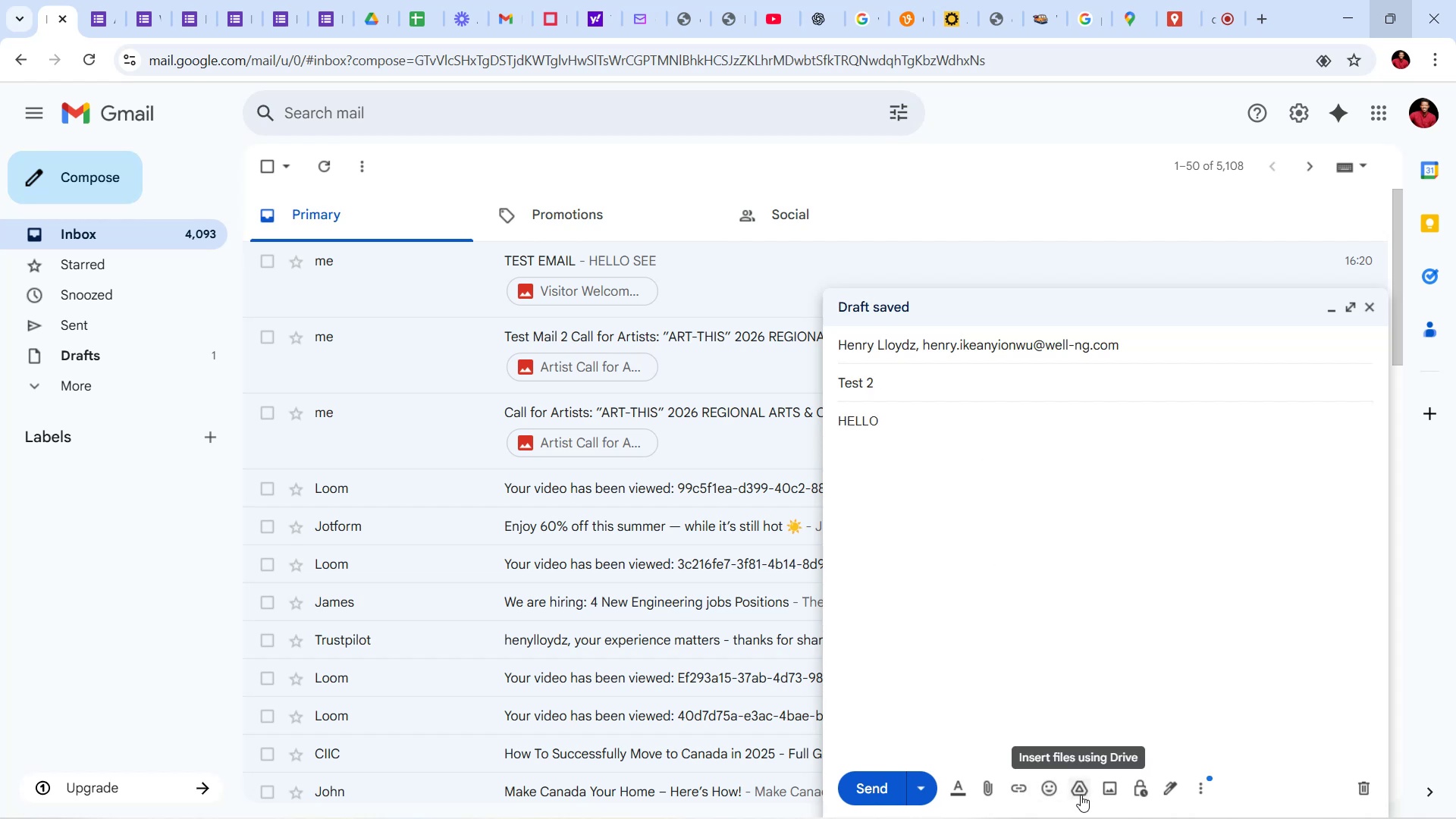 
left_click([1114, 788])
 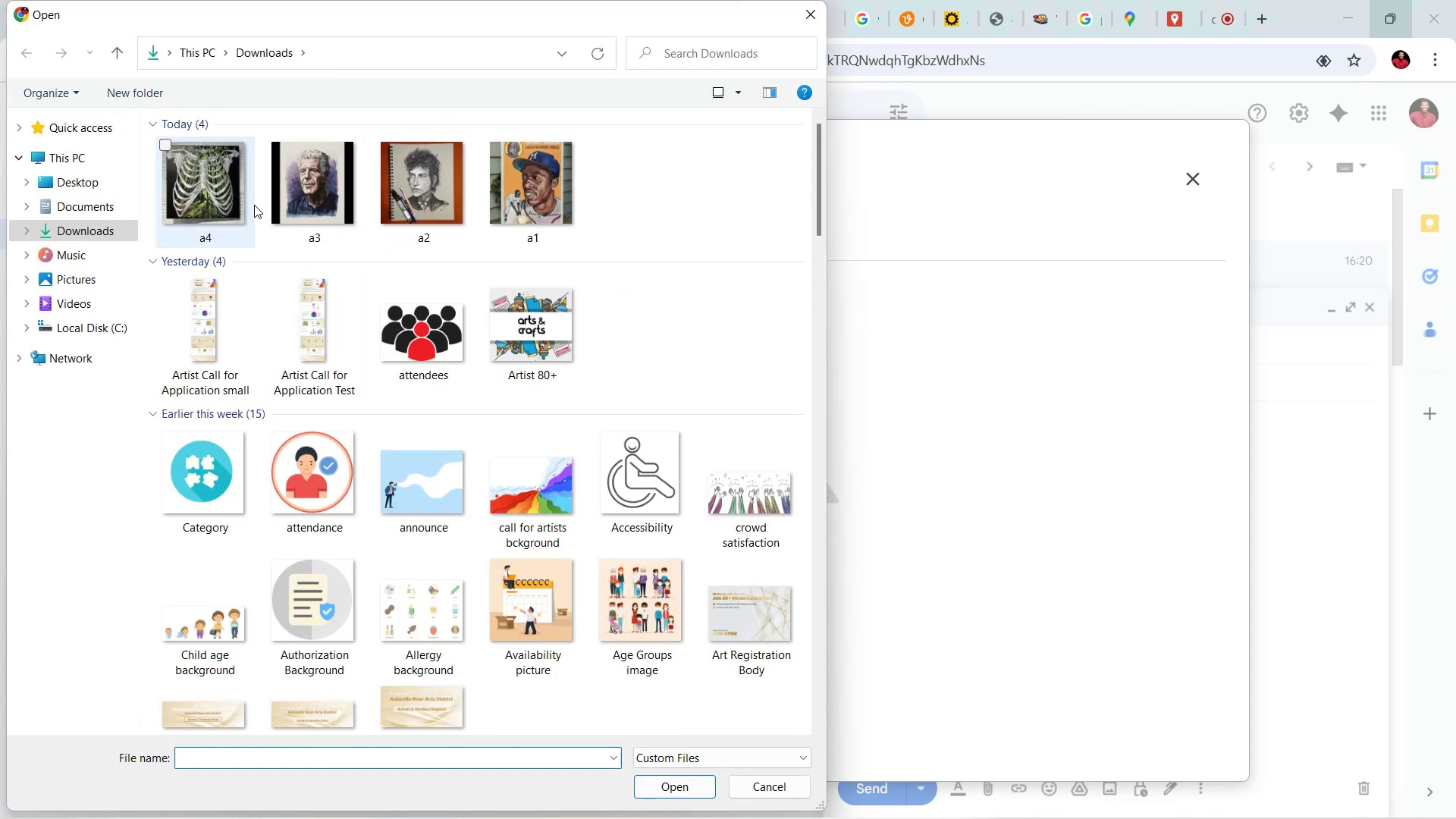 
wait(6.49)
 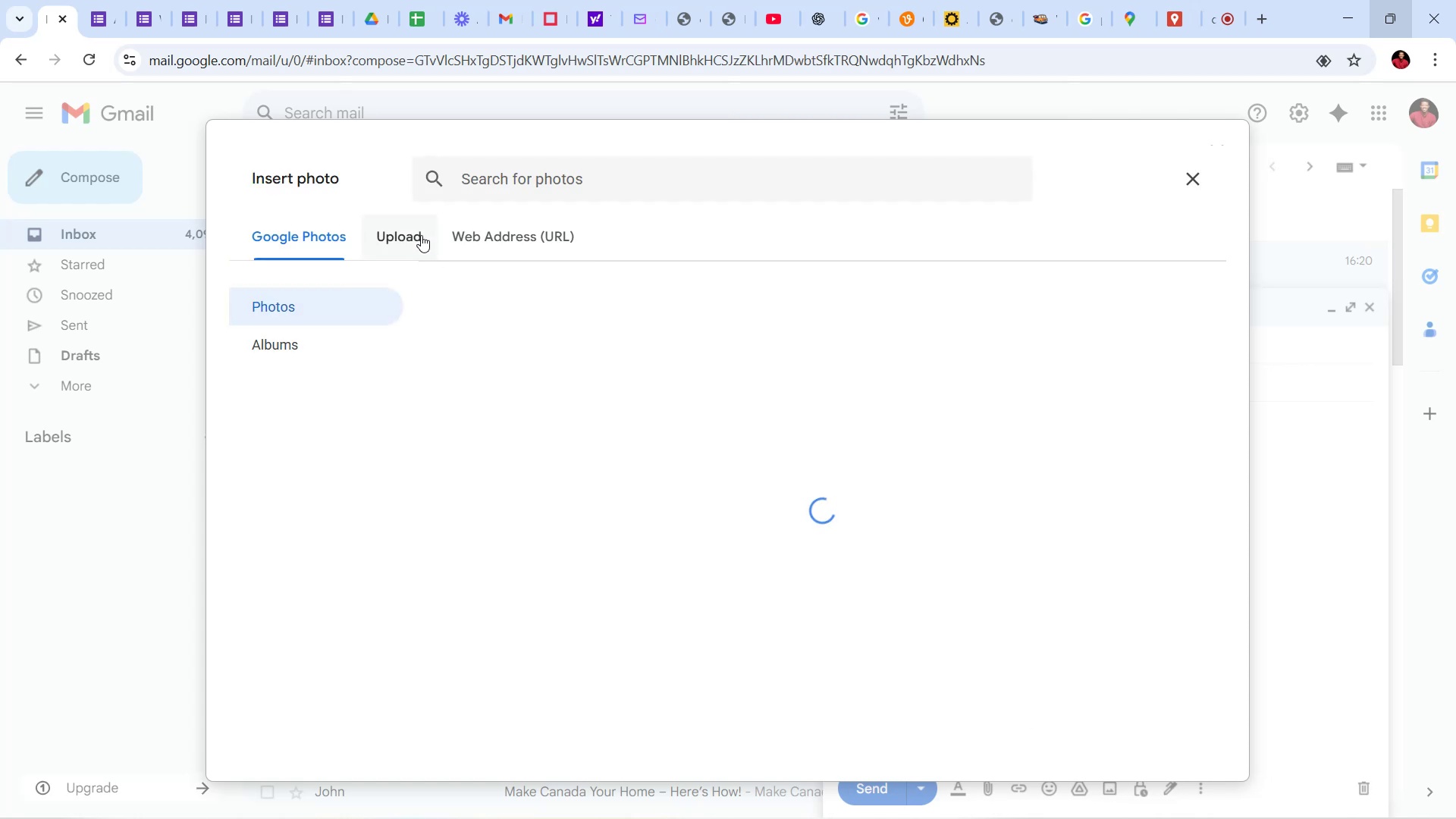 
left_click_drag(start_coordinate=[222, 203], to_coordinate=[218, 208])
 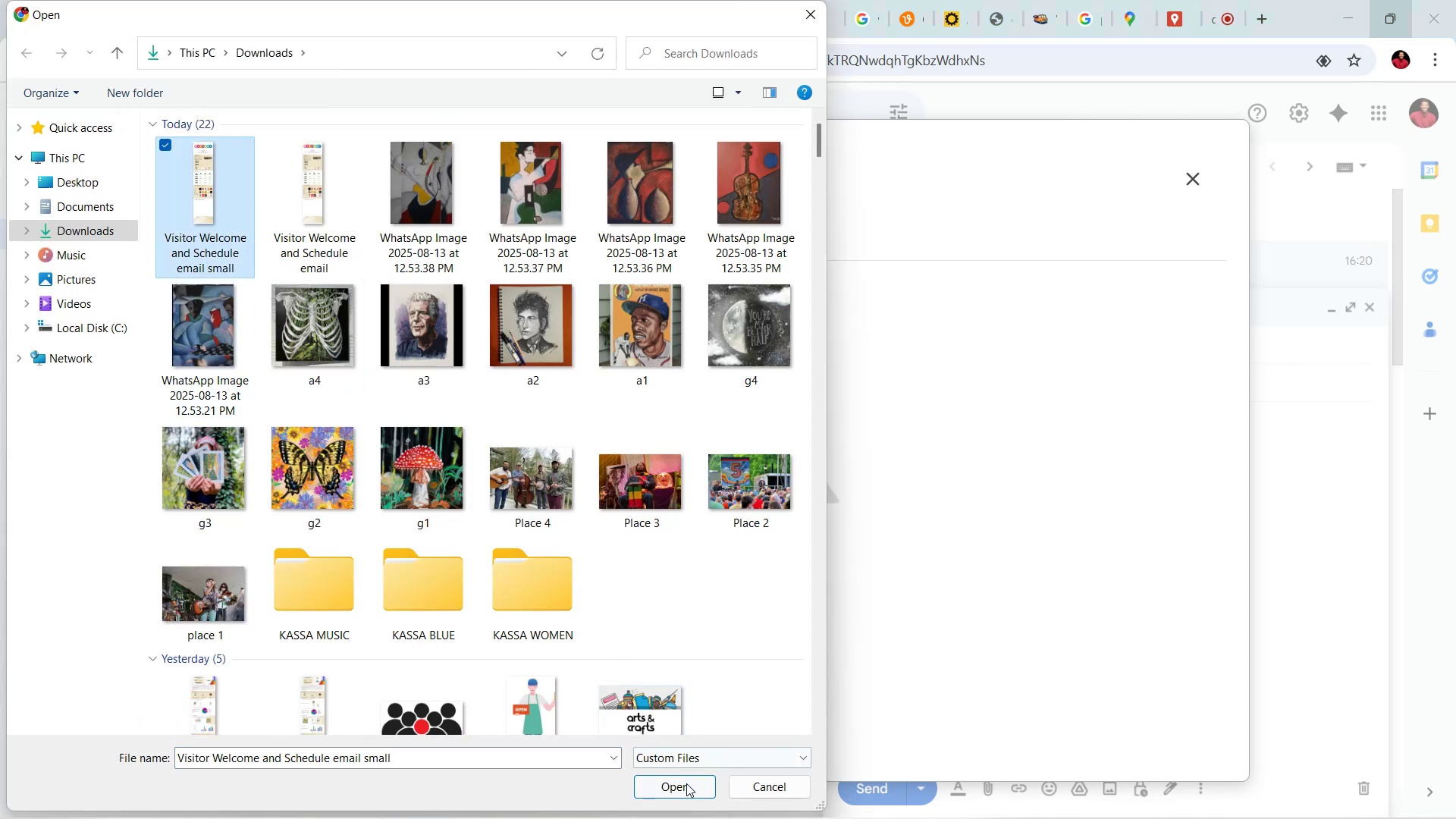 
left_click([686, 786])
 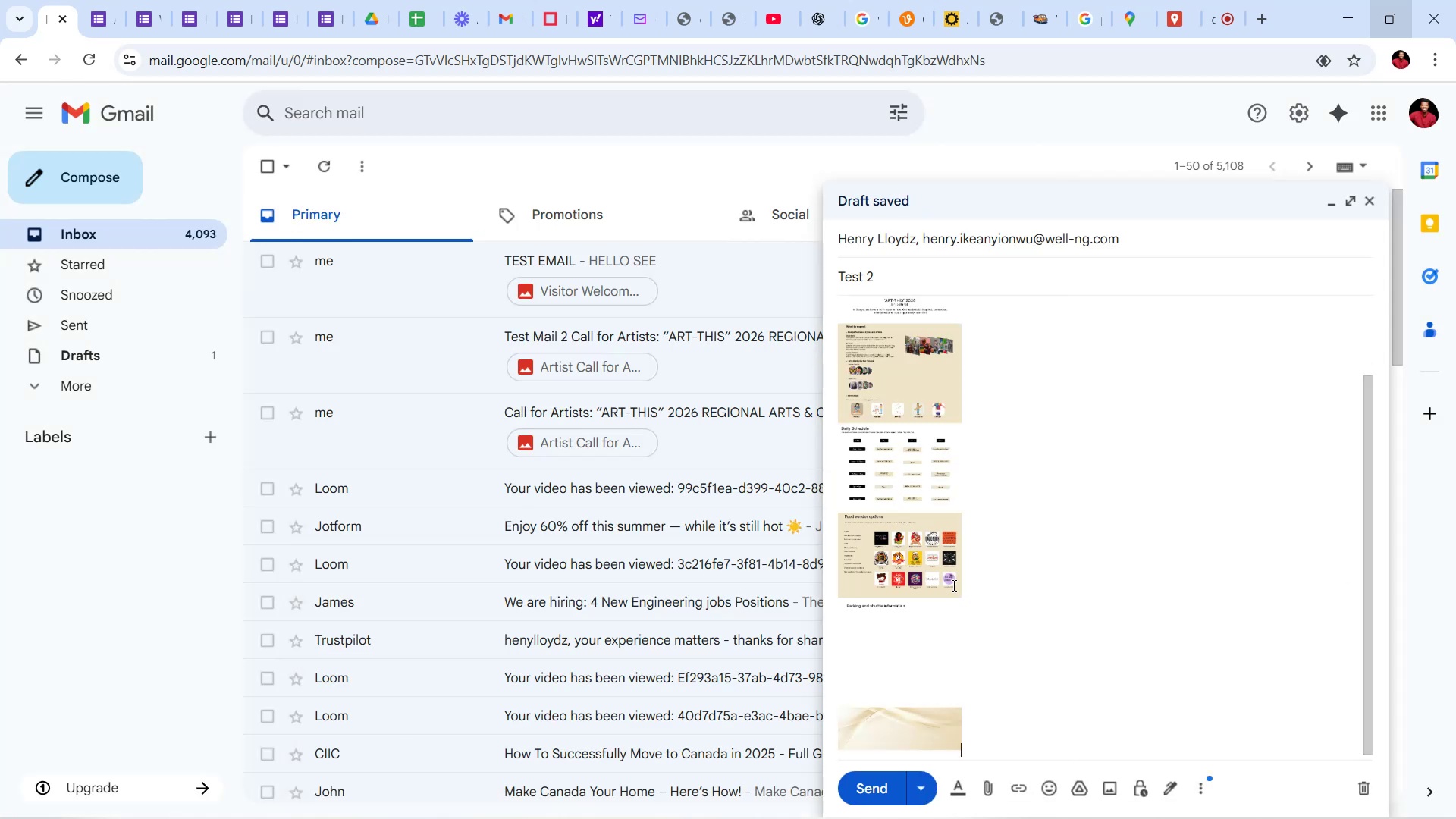 
wait(6.61)
 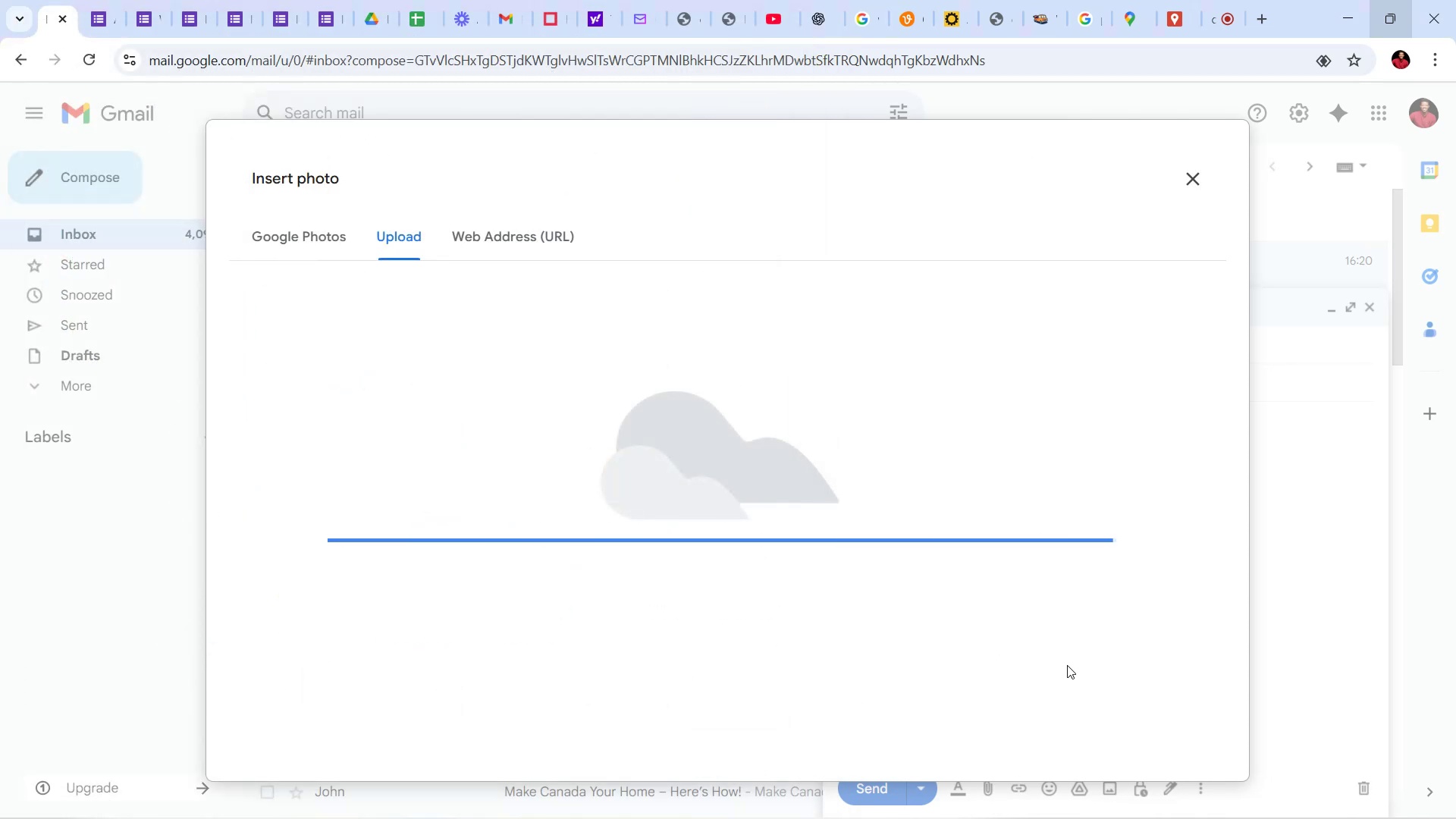 
scroll: coordinate [1090, 635], scroll_direction: down, amount: 9.0
 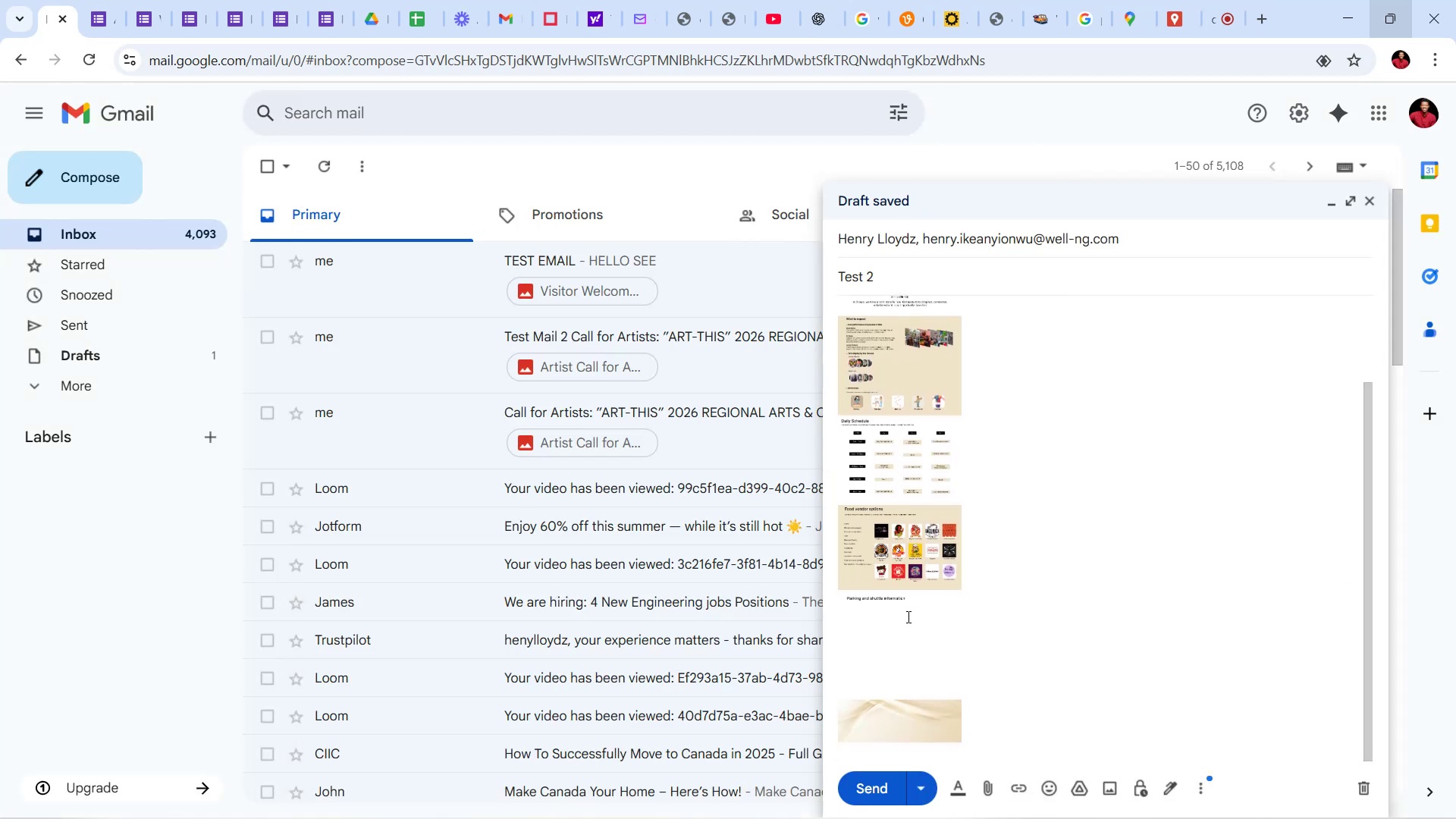 
left_click([907, 617])
 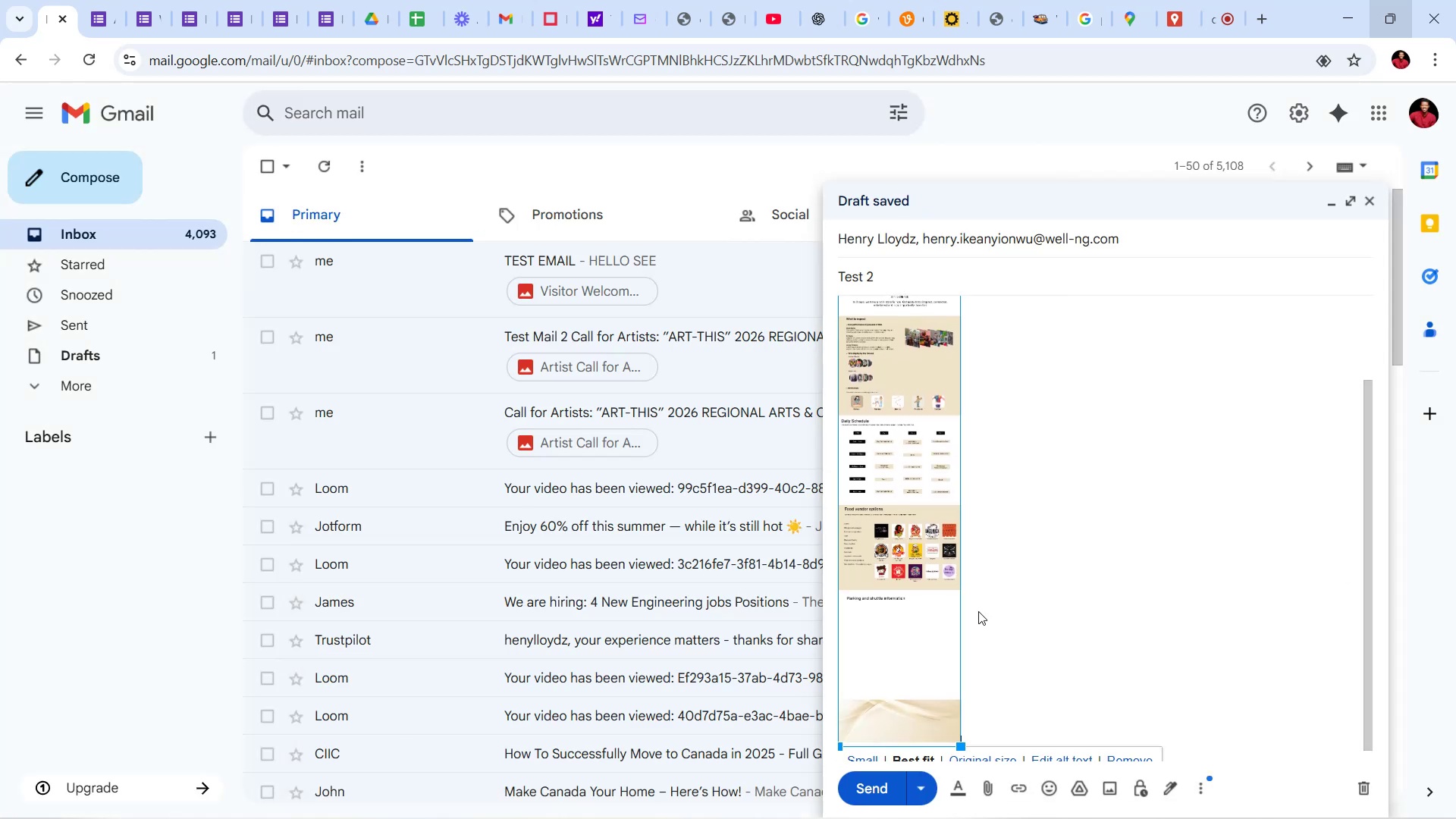 
scroll: coordinate [1106, 619], scroll_direction: down, amount: 5.0
 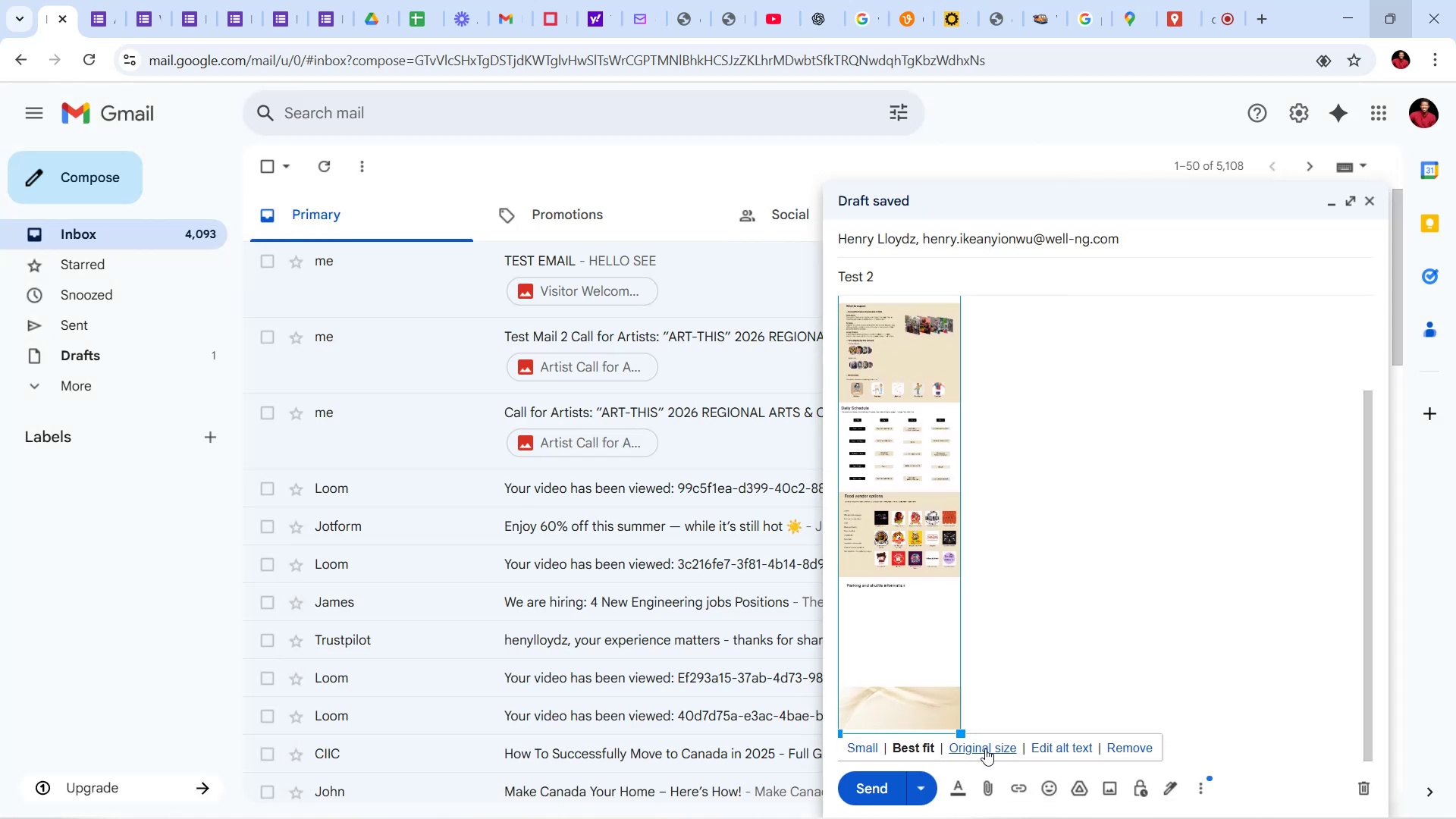 
left_click([985, 748])
 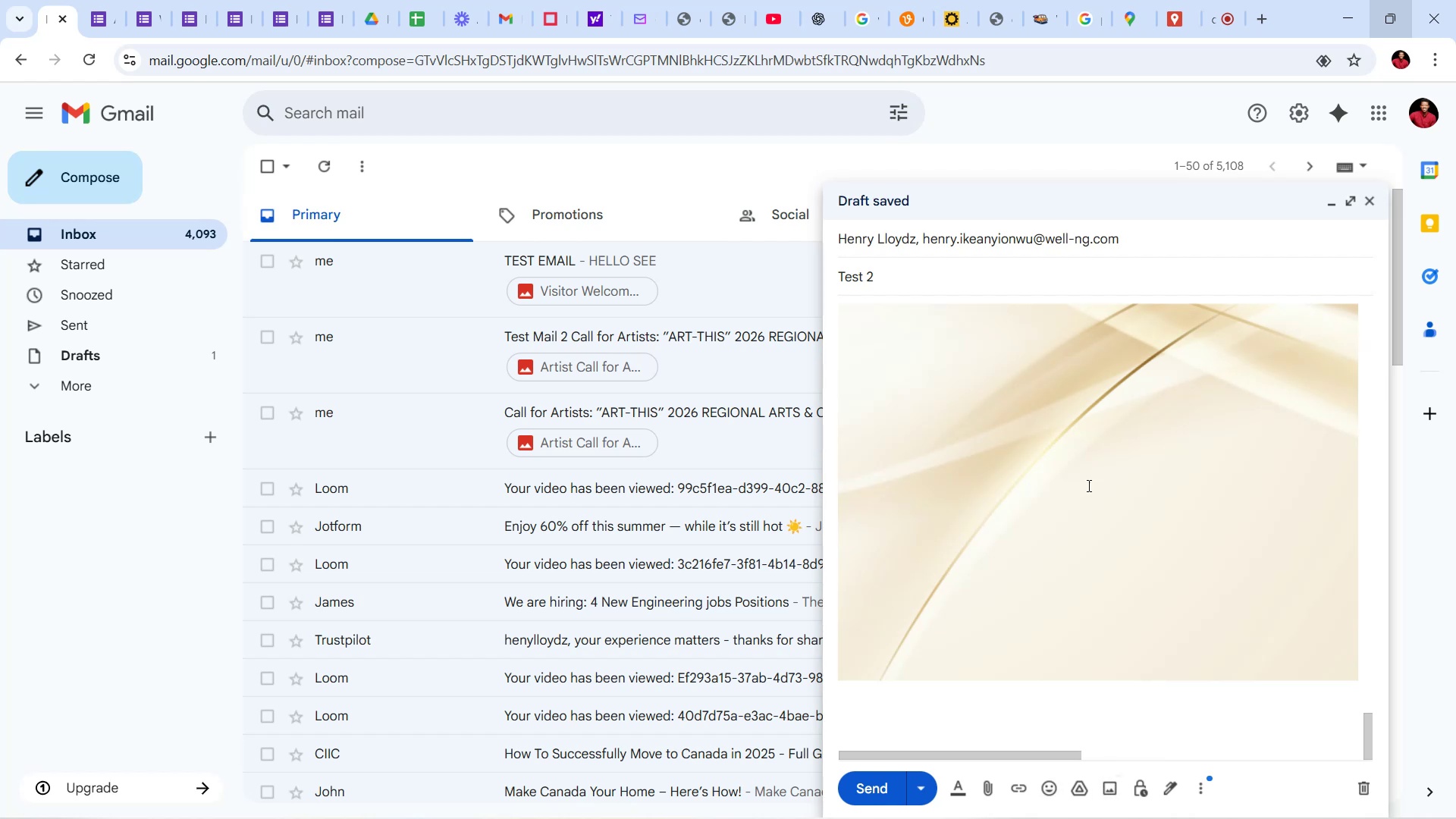 
left_click([988, 785])
 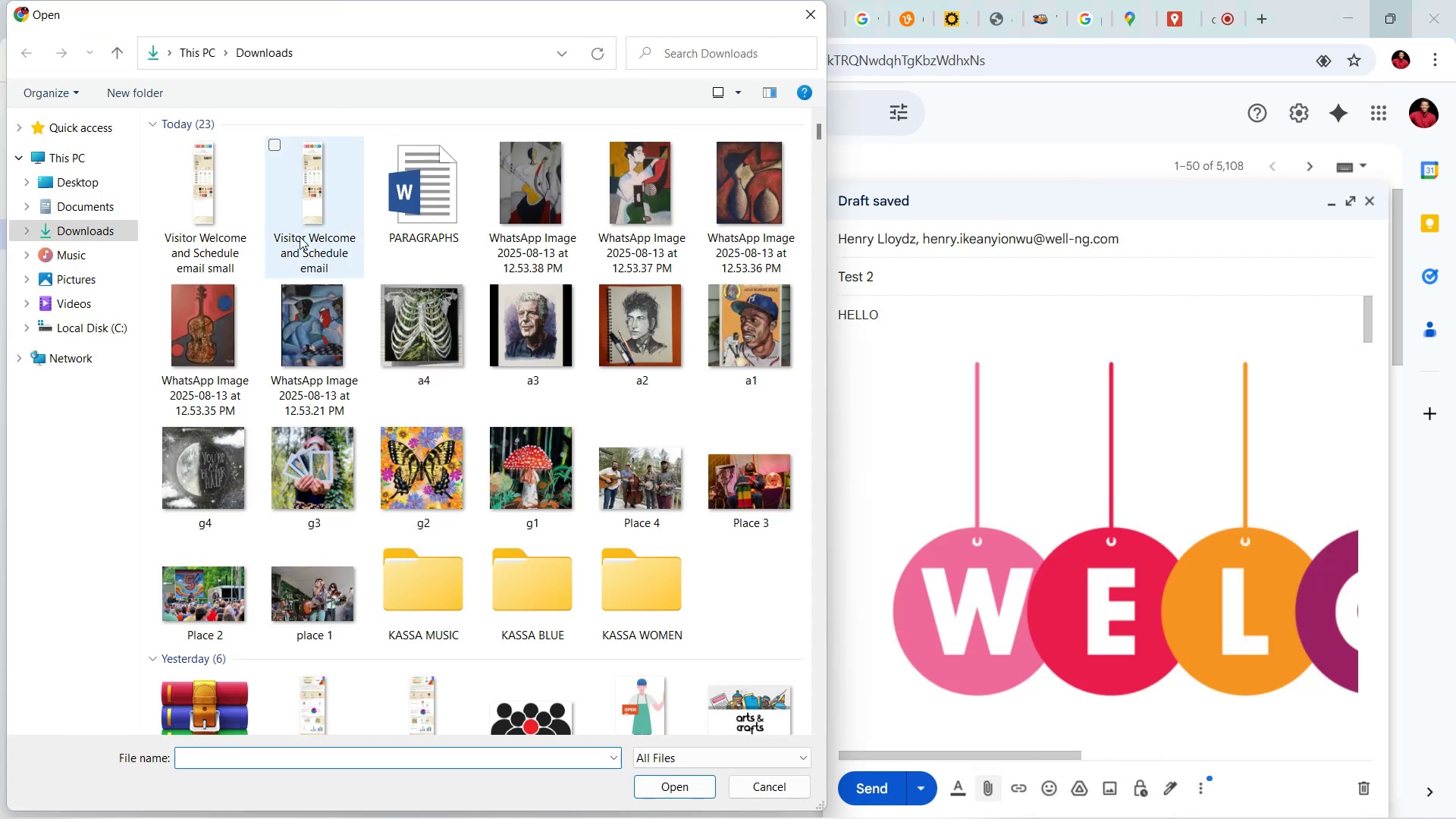 
left_click([217, 222])
 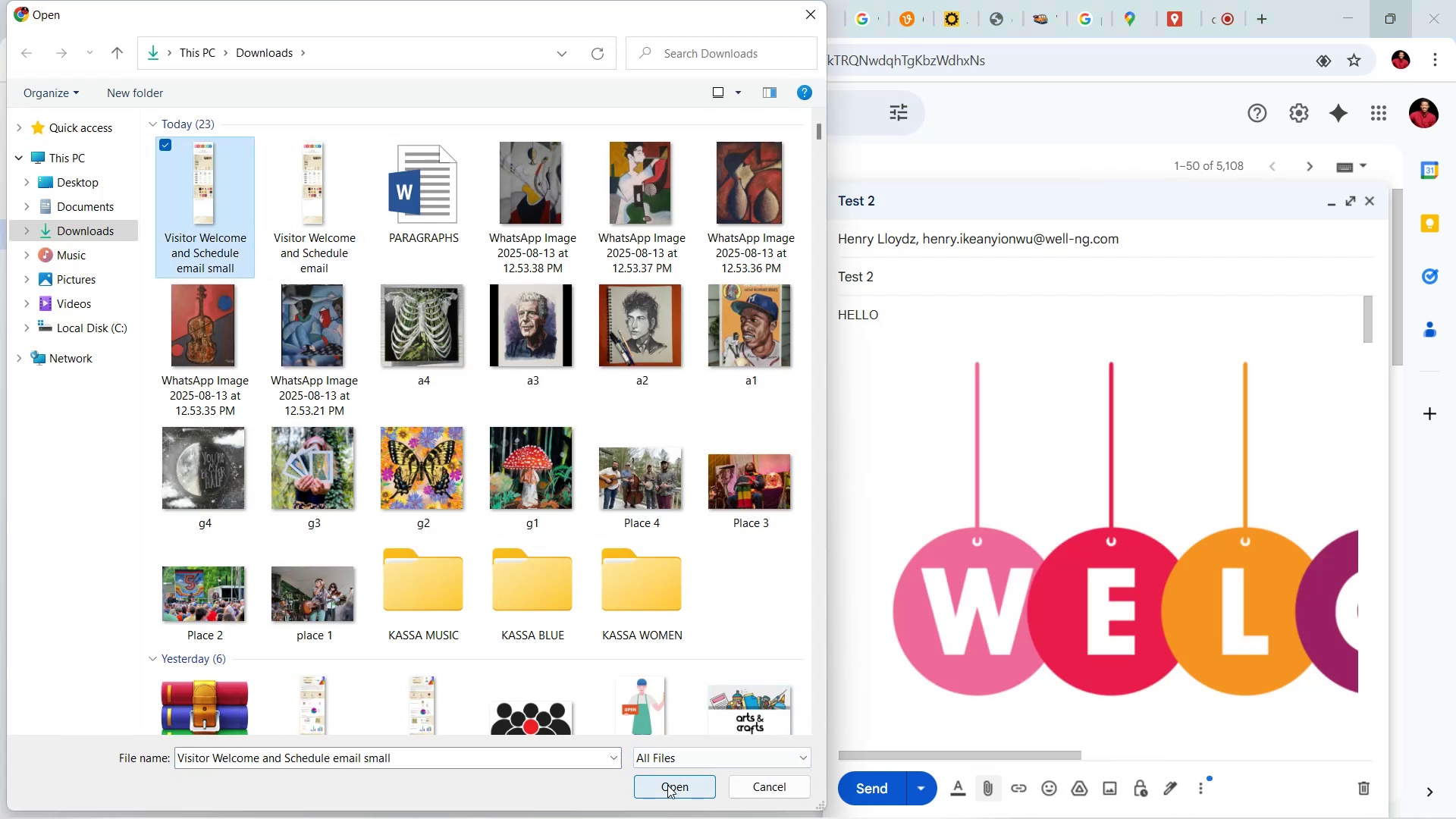 
left_click([667, 785])
 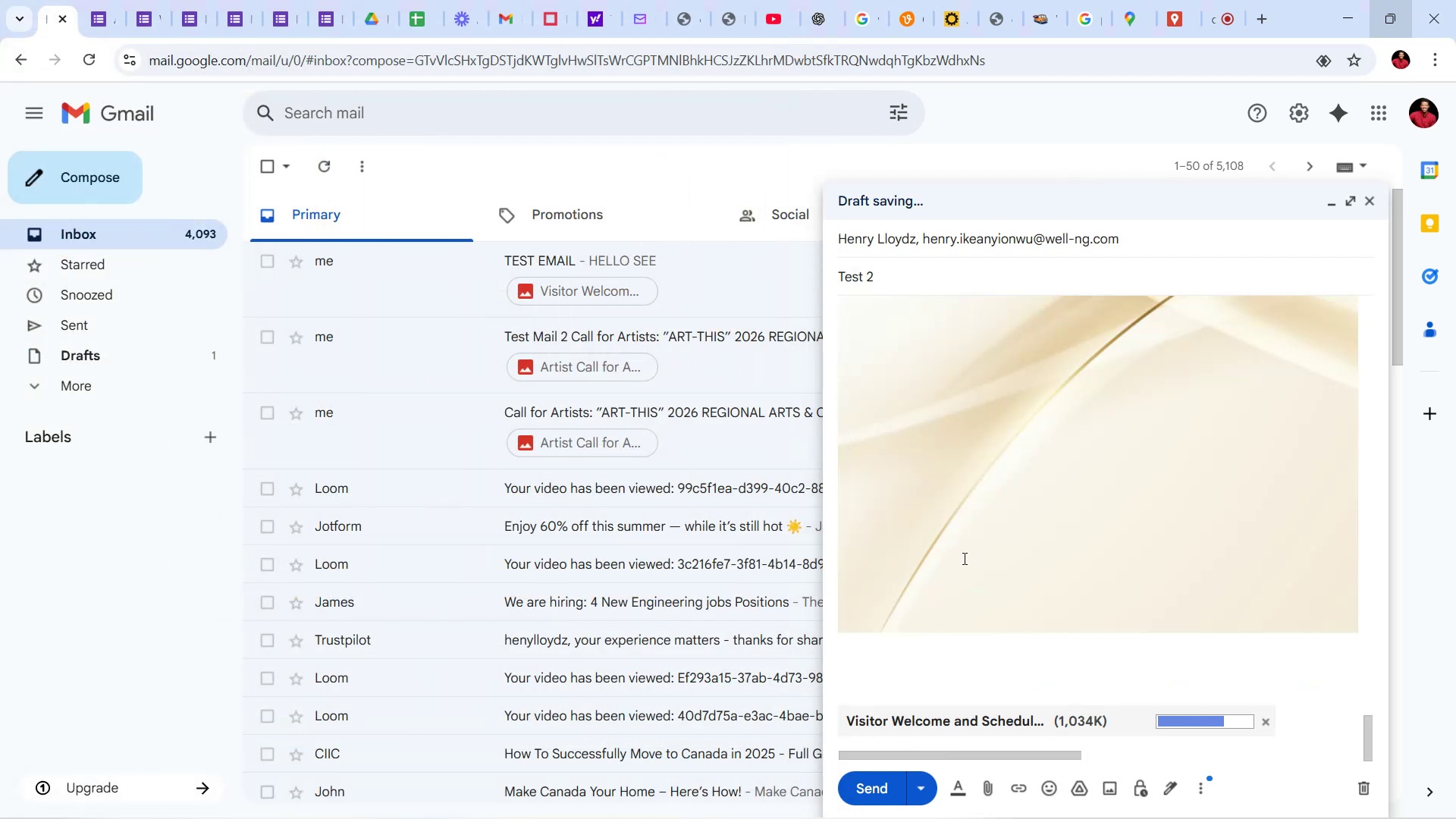 
wait(8.01)
 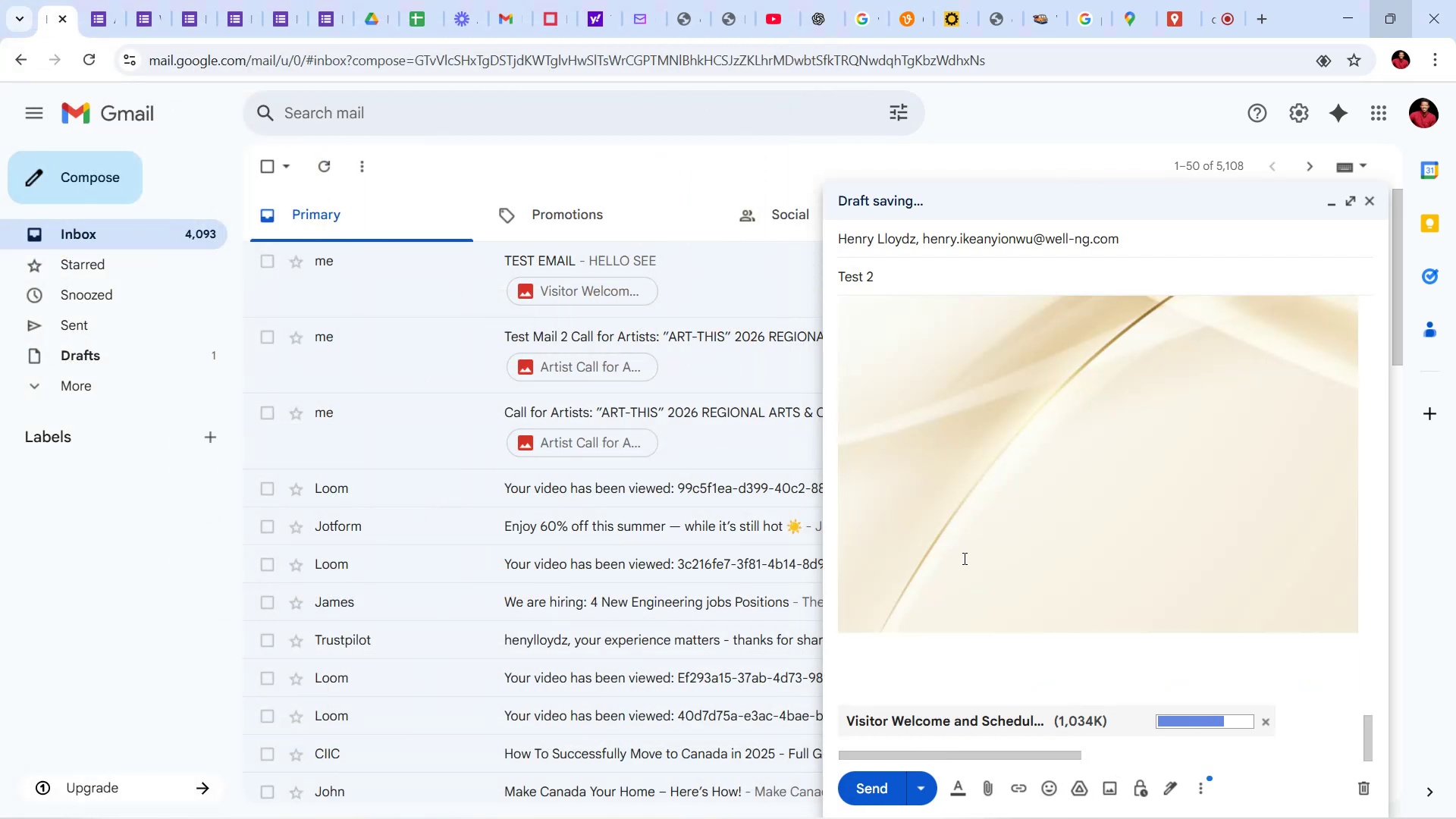 
left_click([864, 781])
 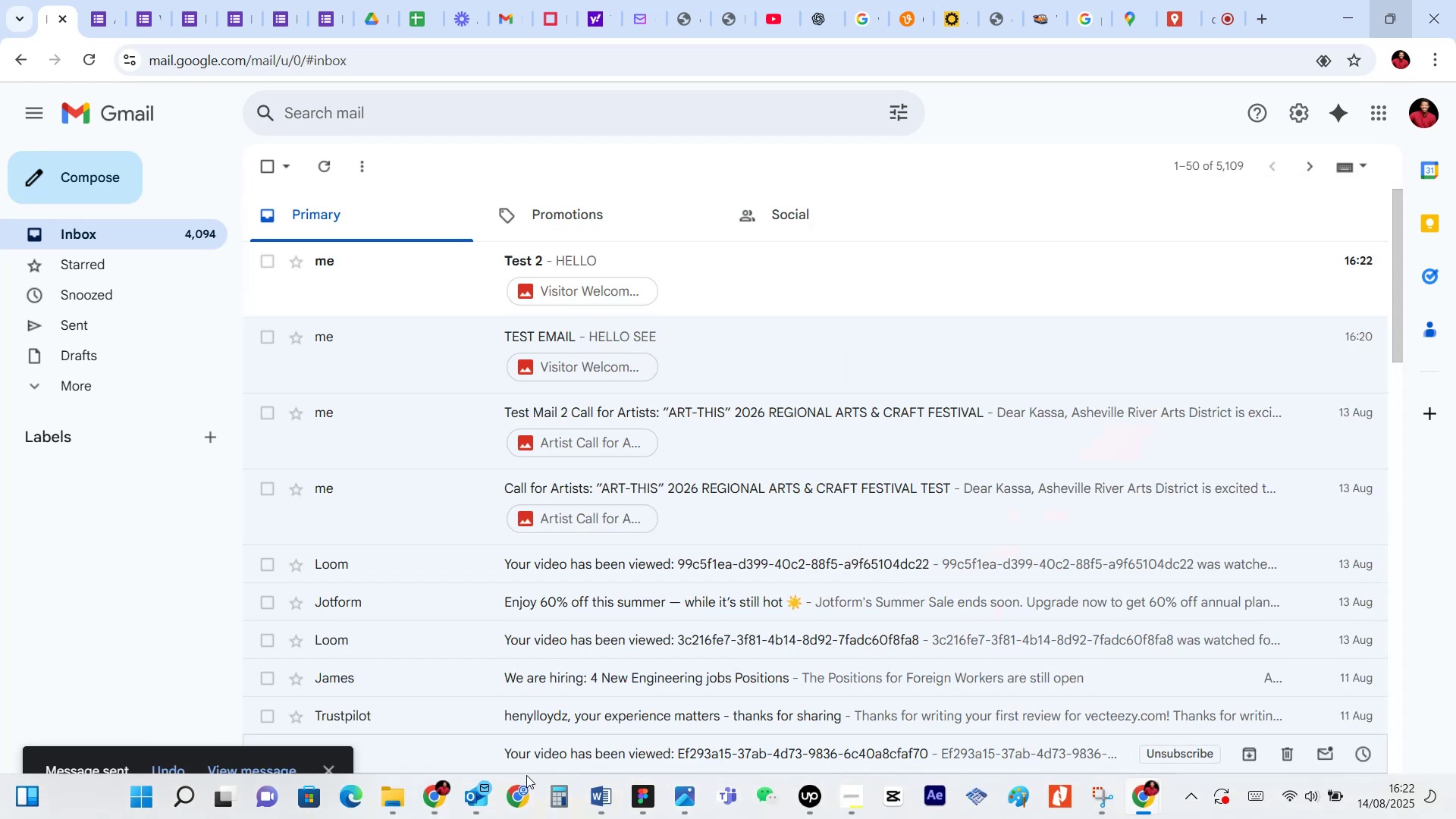 
left_click([488, 798])
 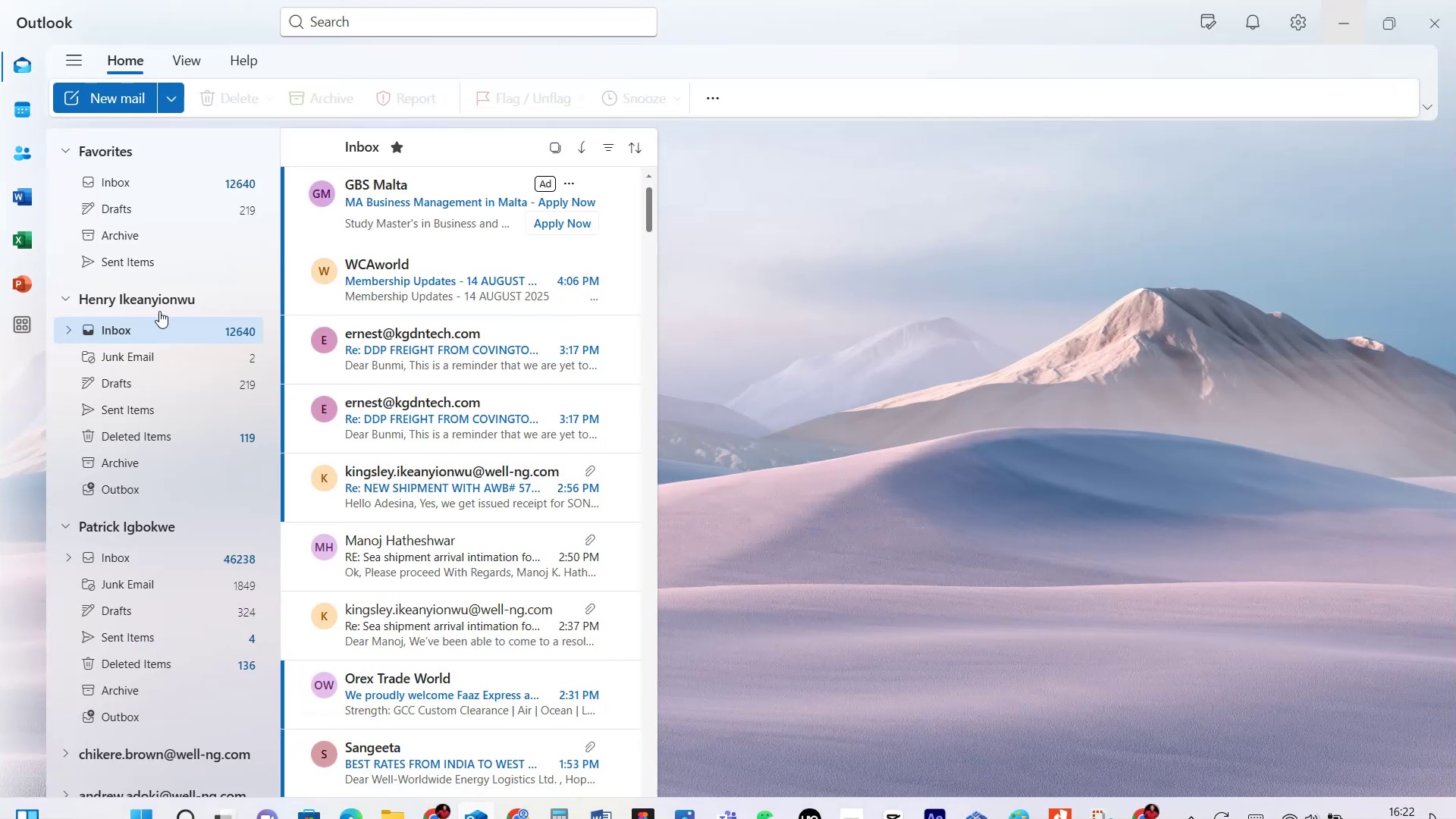 
left_click([159, 328])
 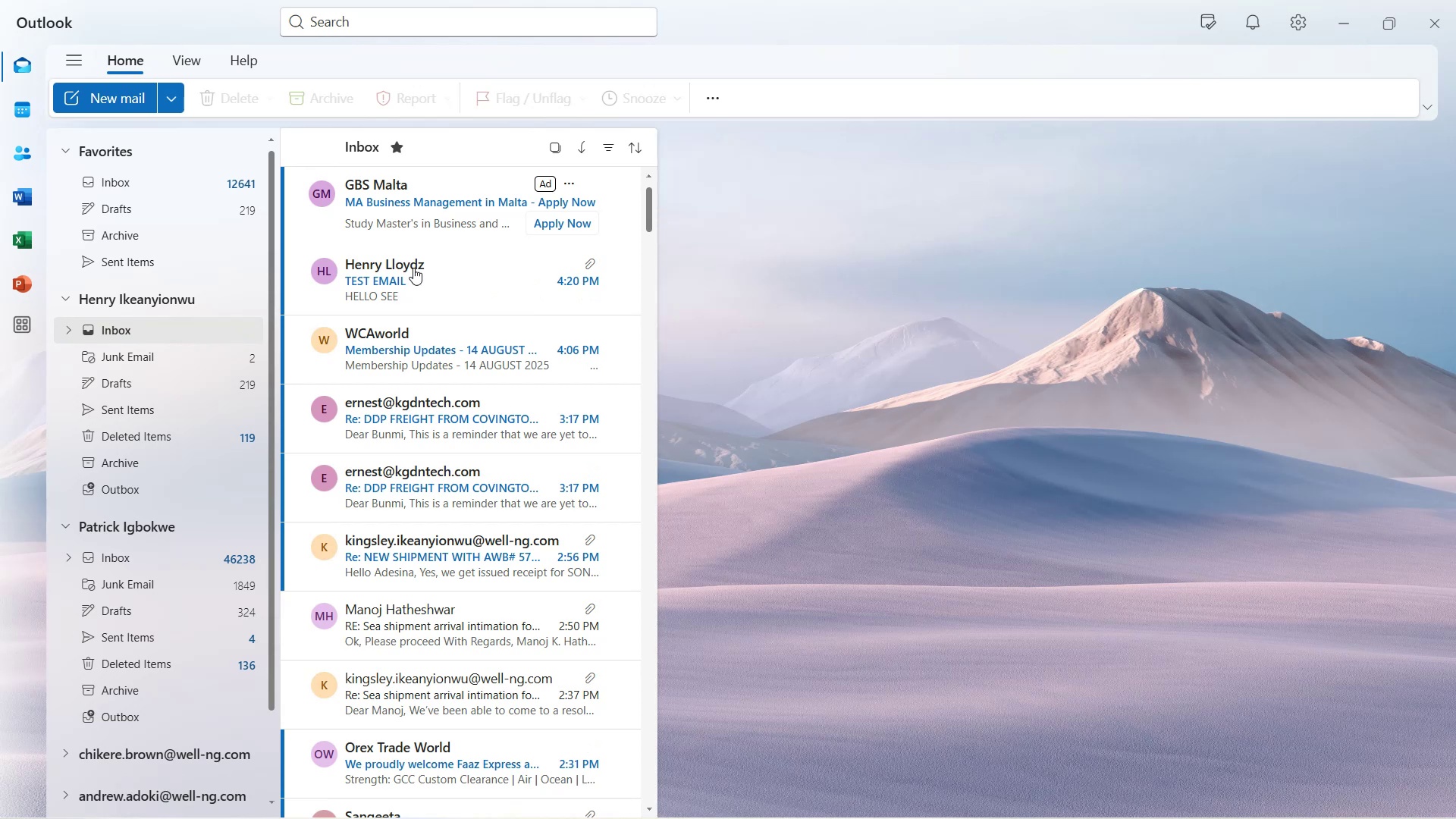 
left_click([413, 268])
 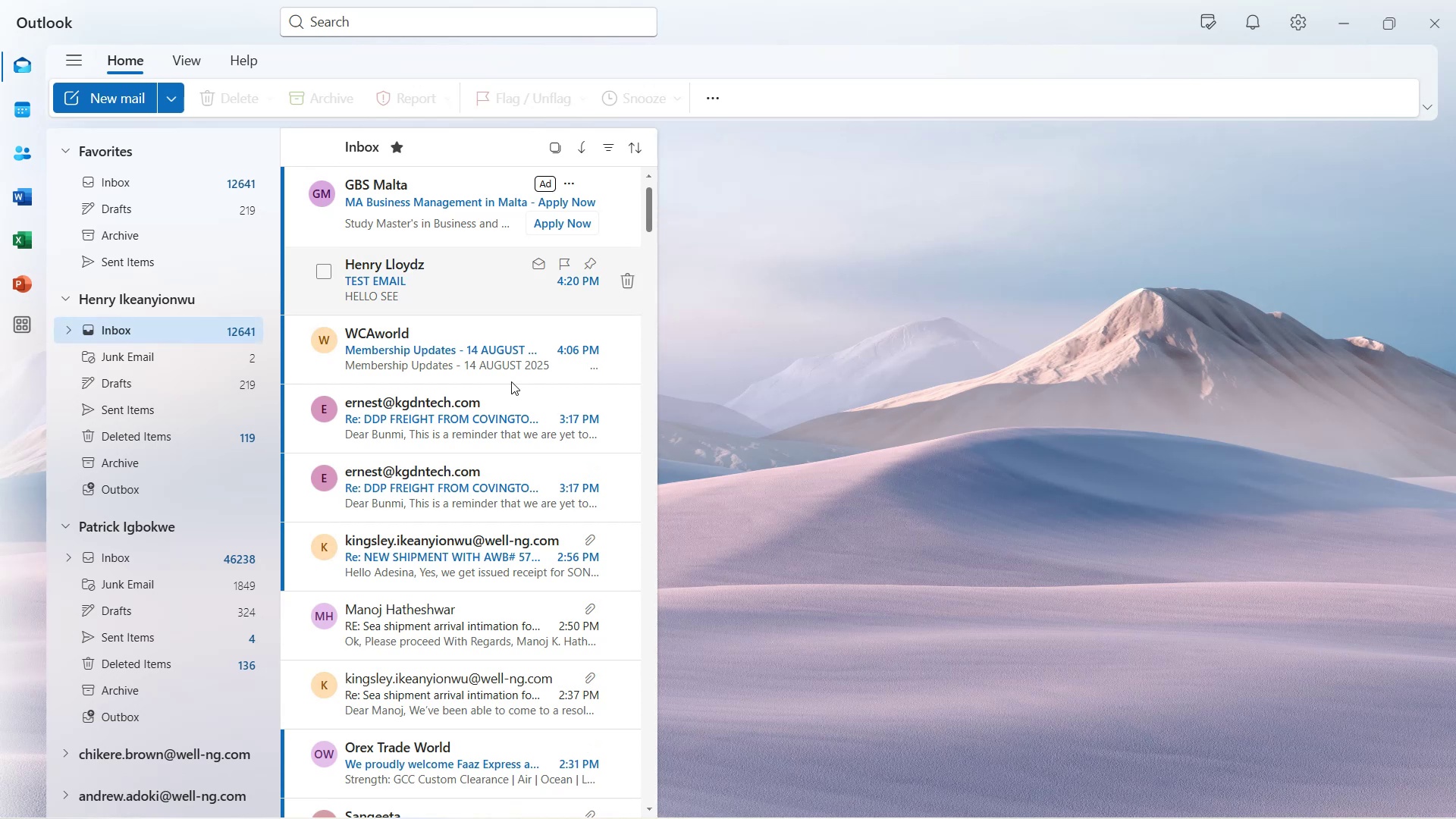 
mouse_move([639, 472])
 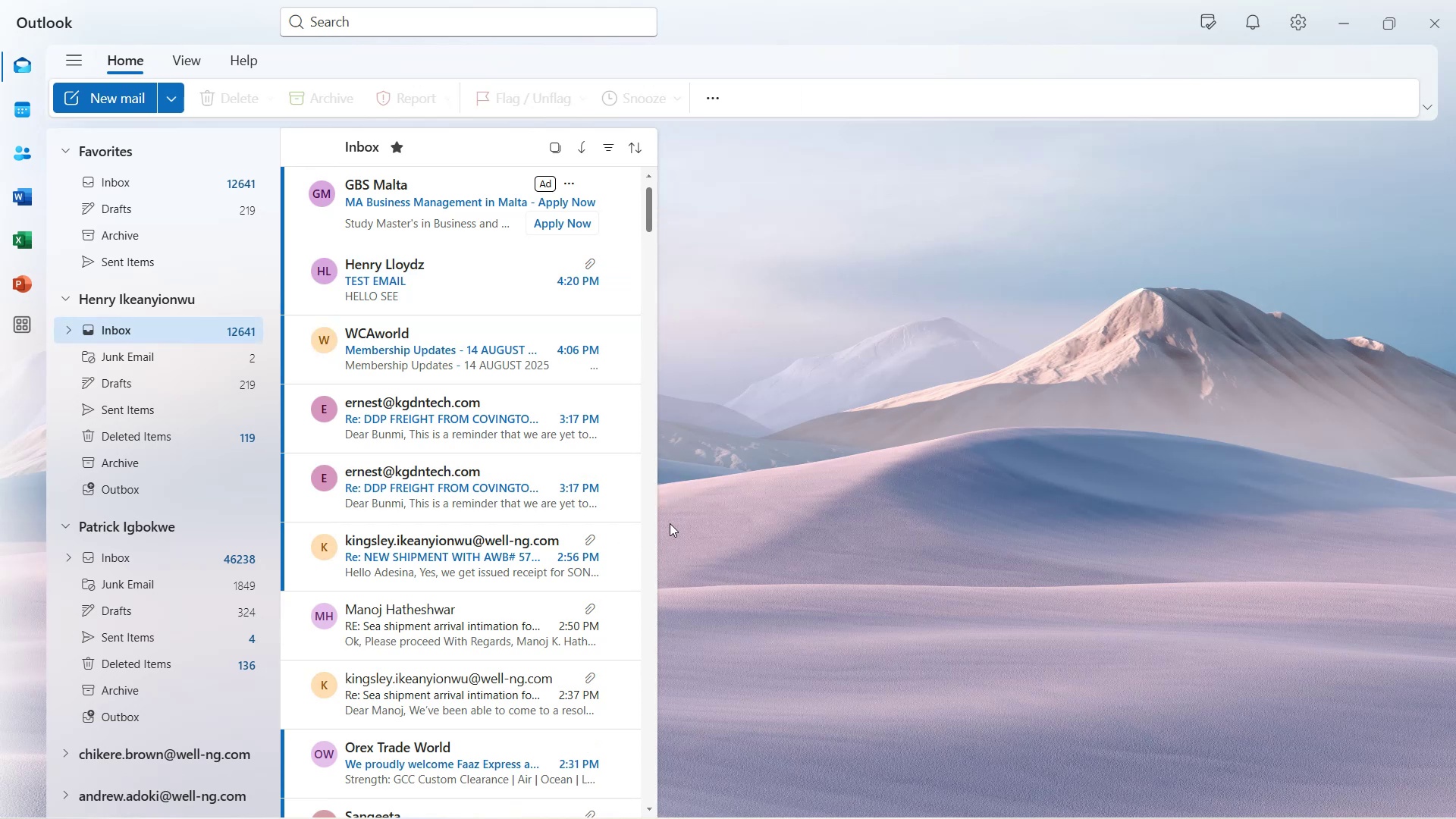 
scroll: coordinate [416, 302], scroll_direction: up, amount: 1.0
 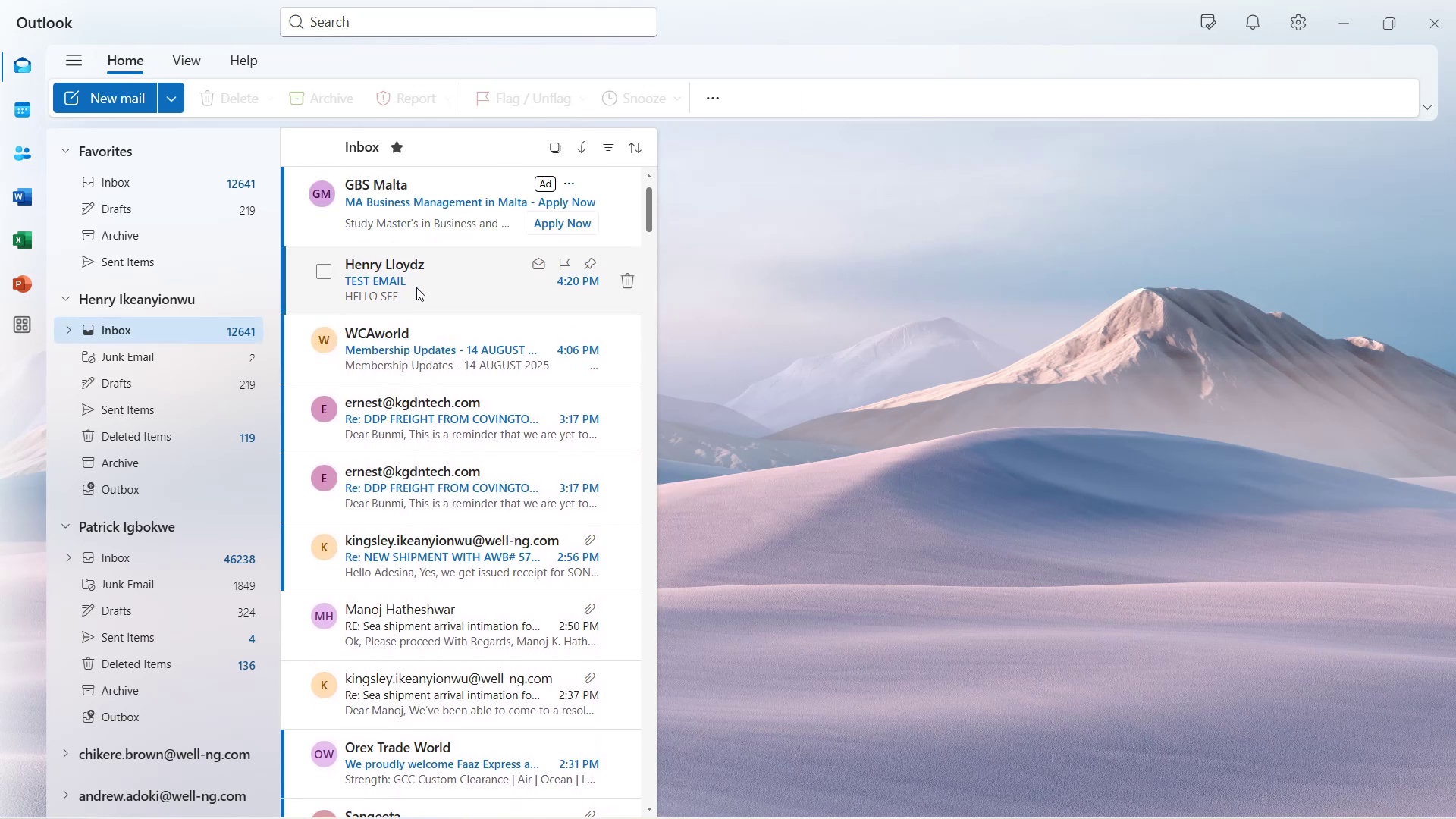 
left_click([416, 287])
 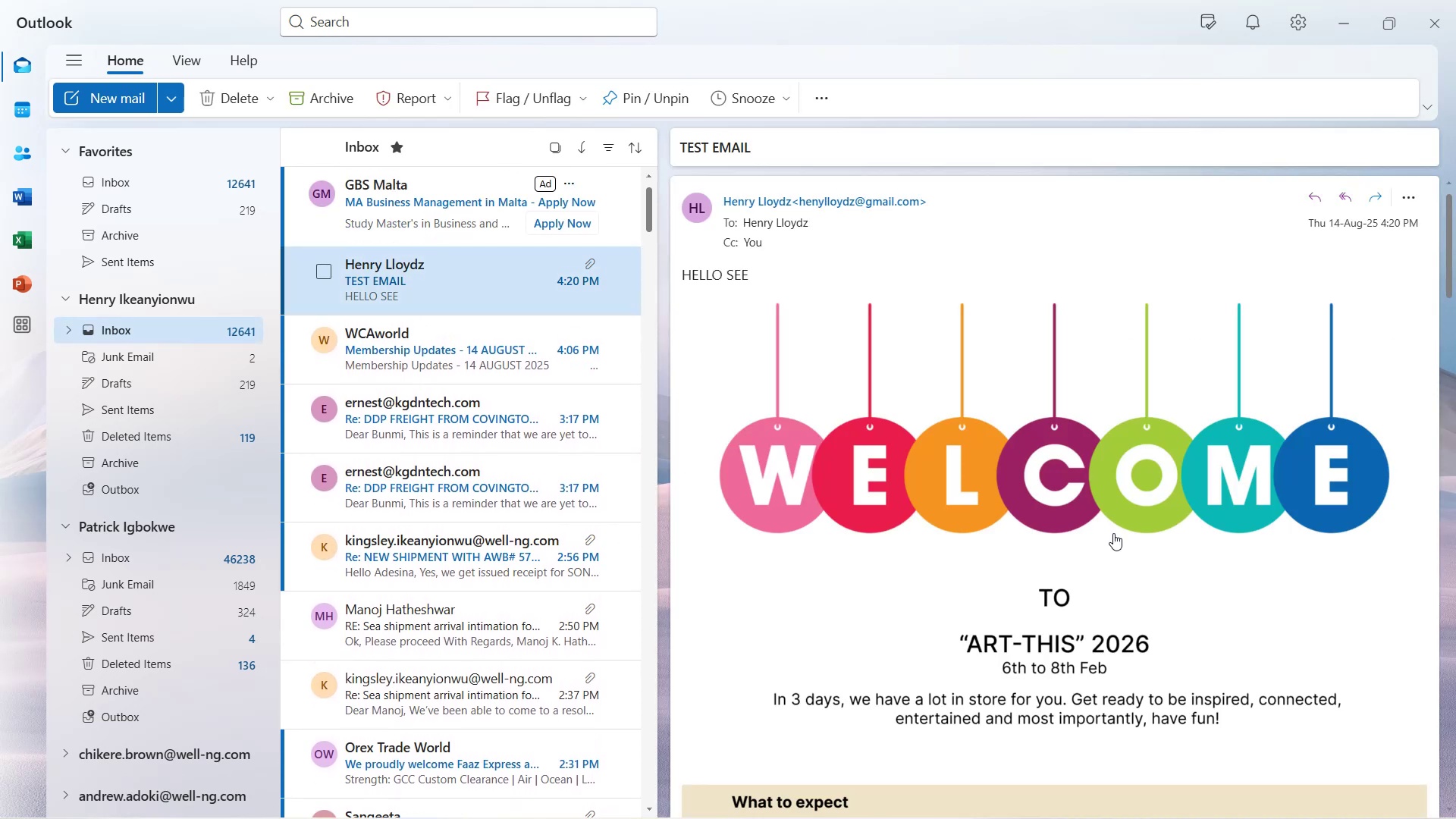 
scroll: coordinate [1126, 529], scroll_direction: down, amount: 48.0
 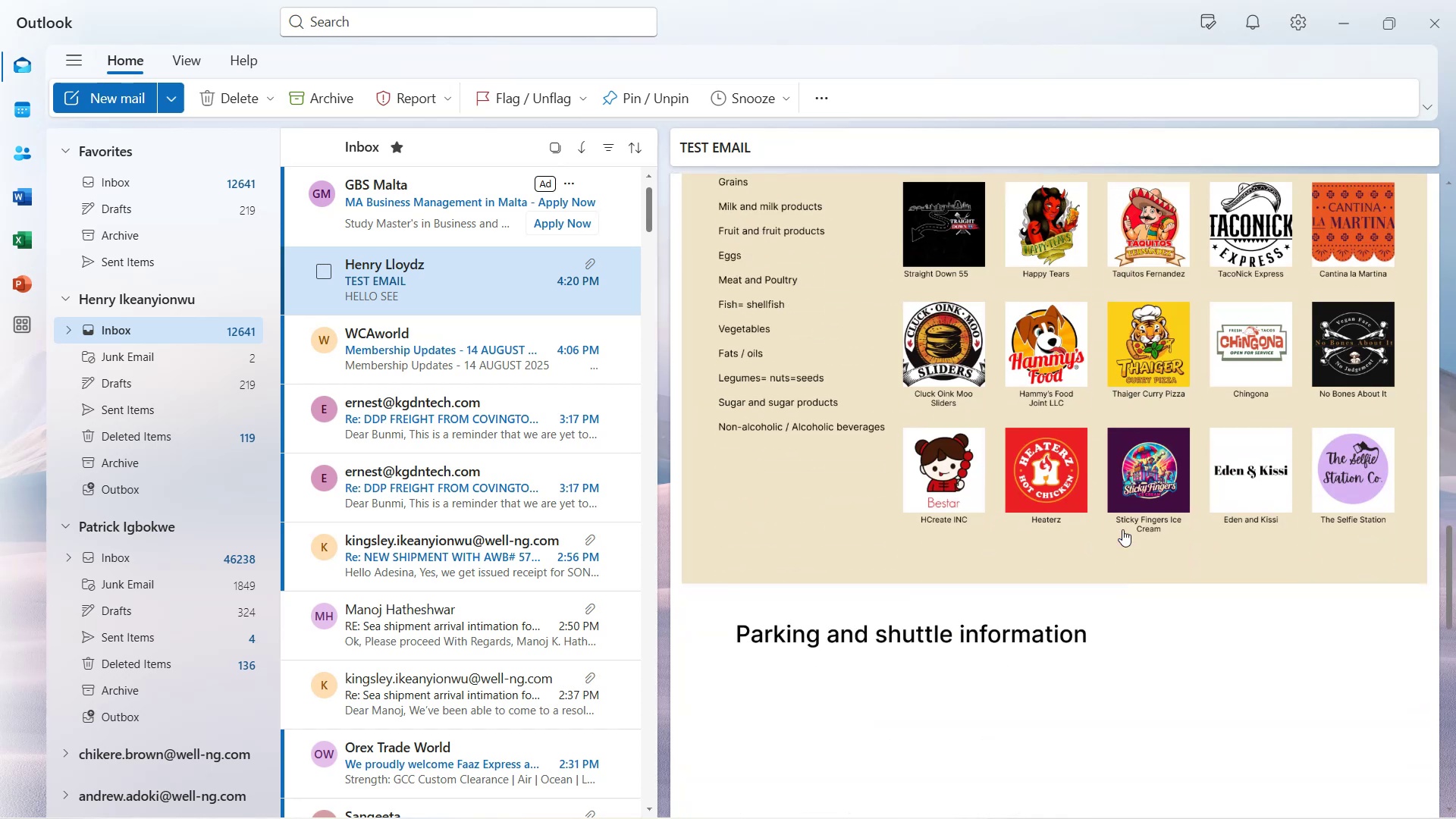 
scroll: coordinate [1122, 529], scroll_direction: up, amount: 47.0
 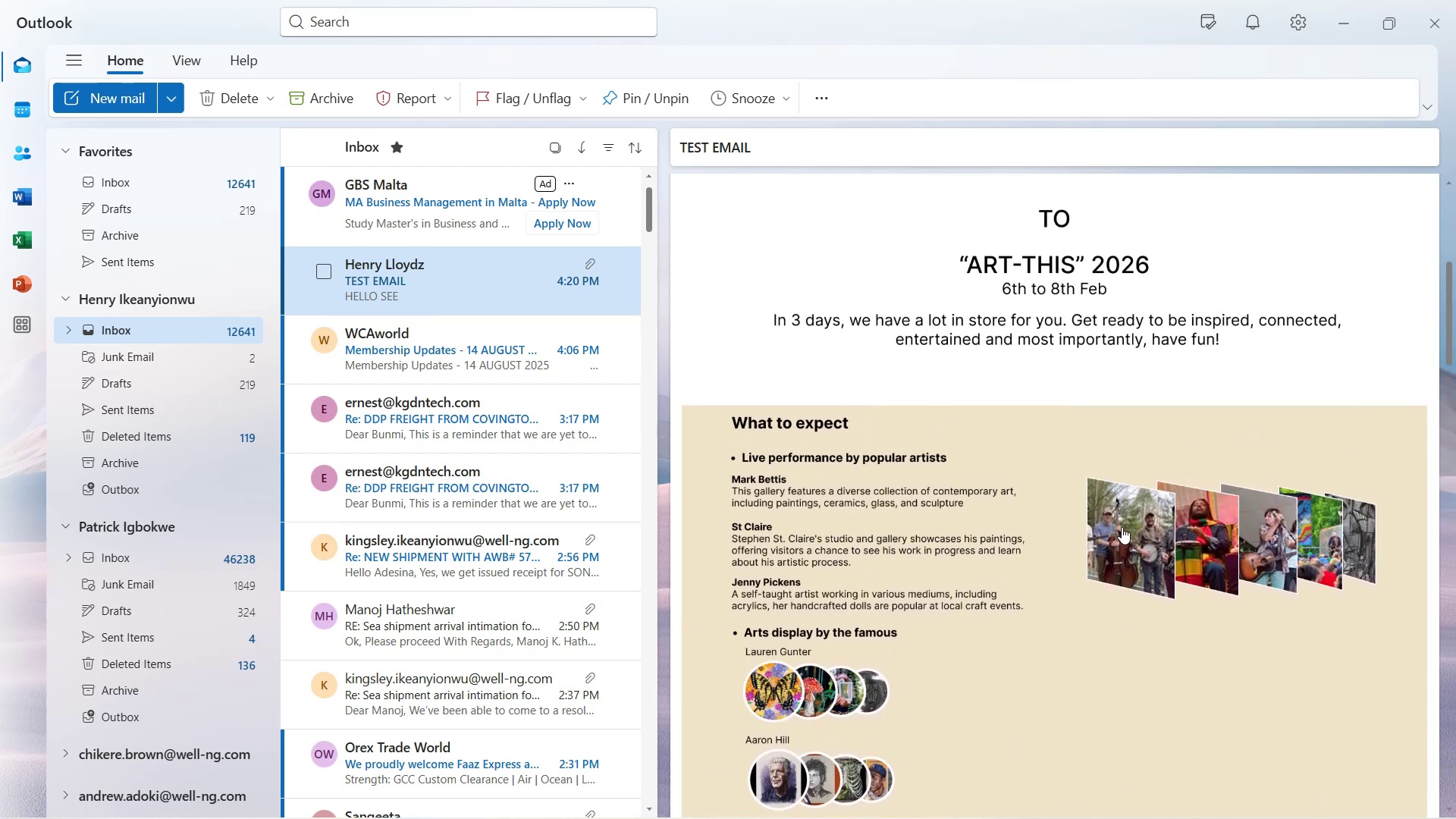 
scroll: coordinate [1119, 532], scroll_direction: down, amount: 3.0
 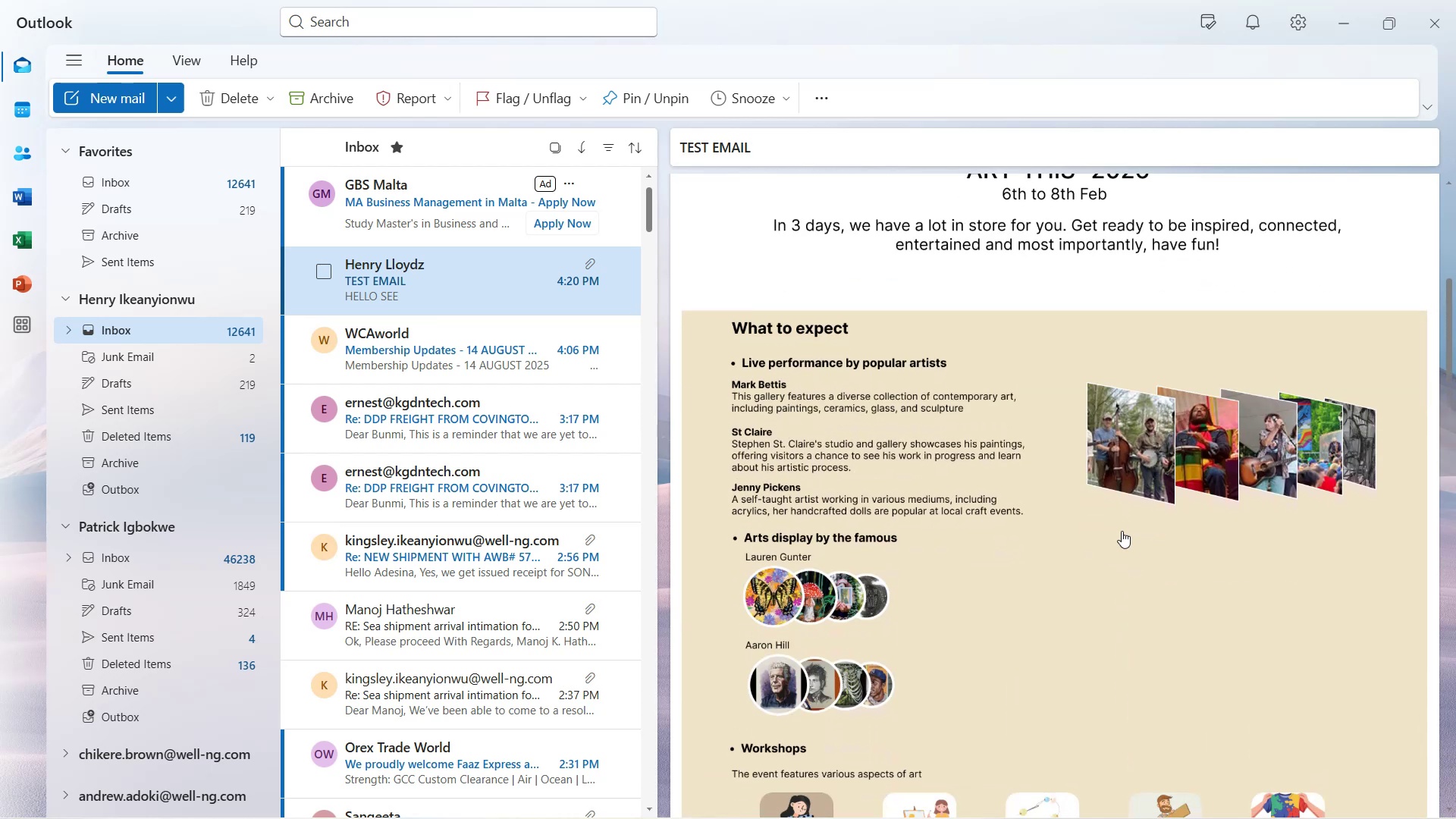 
scroll: coordinate [1122, 531], scroll_direction: up, amount: 18.0
 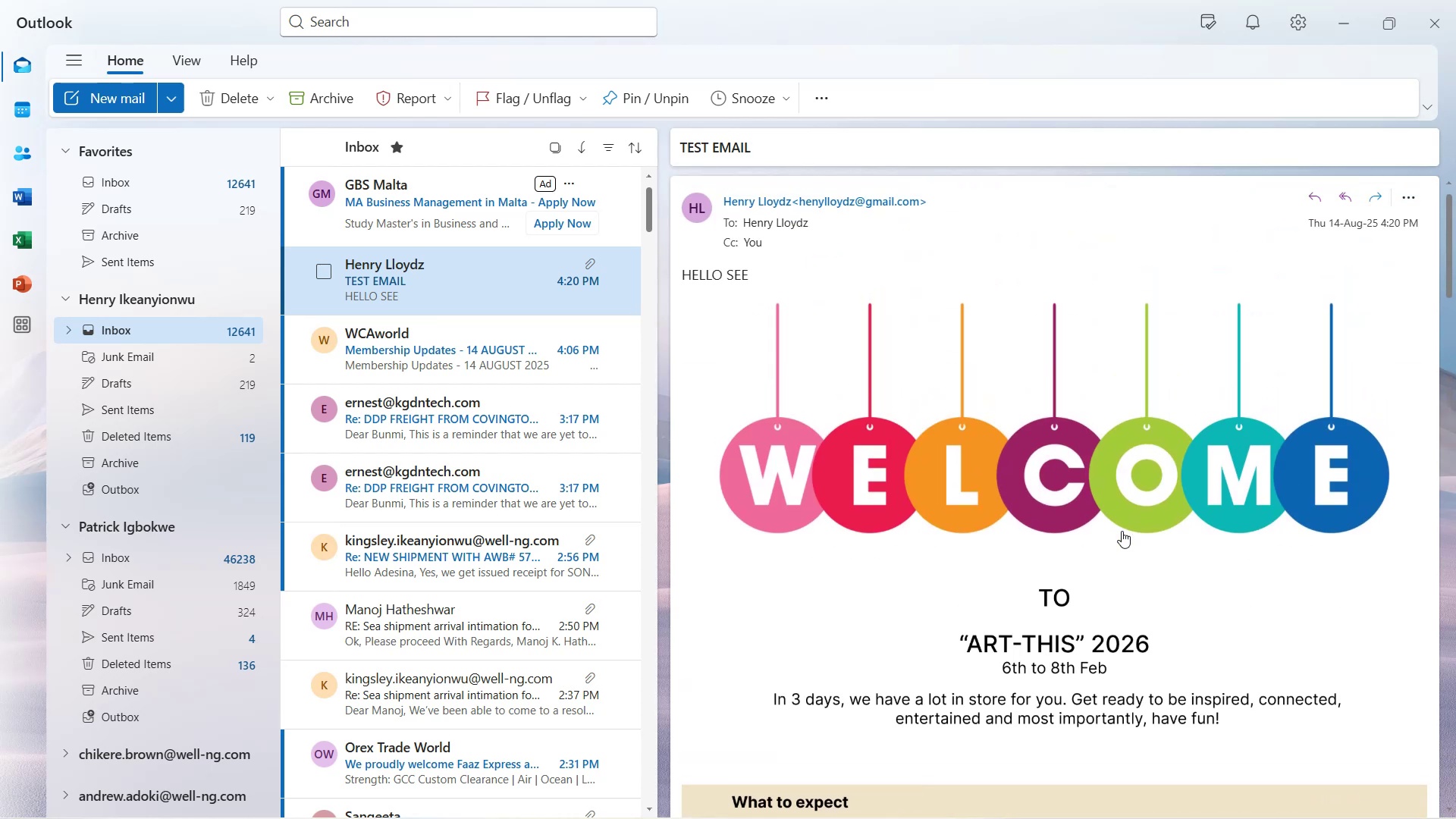 
scroll: coordinate [1109, 528], scroll_direction: down, amount: 35.0
 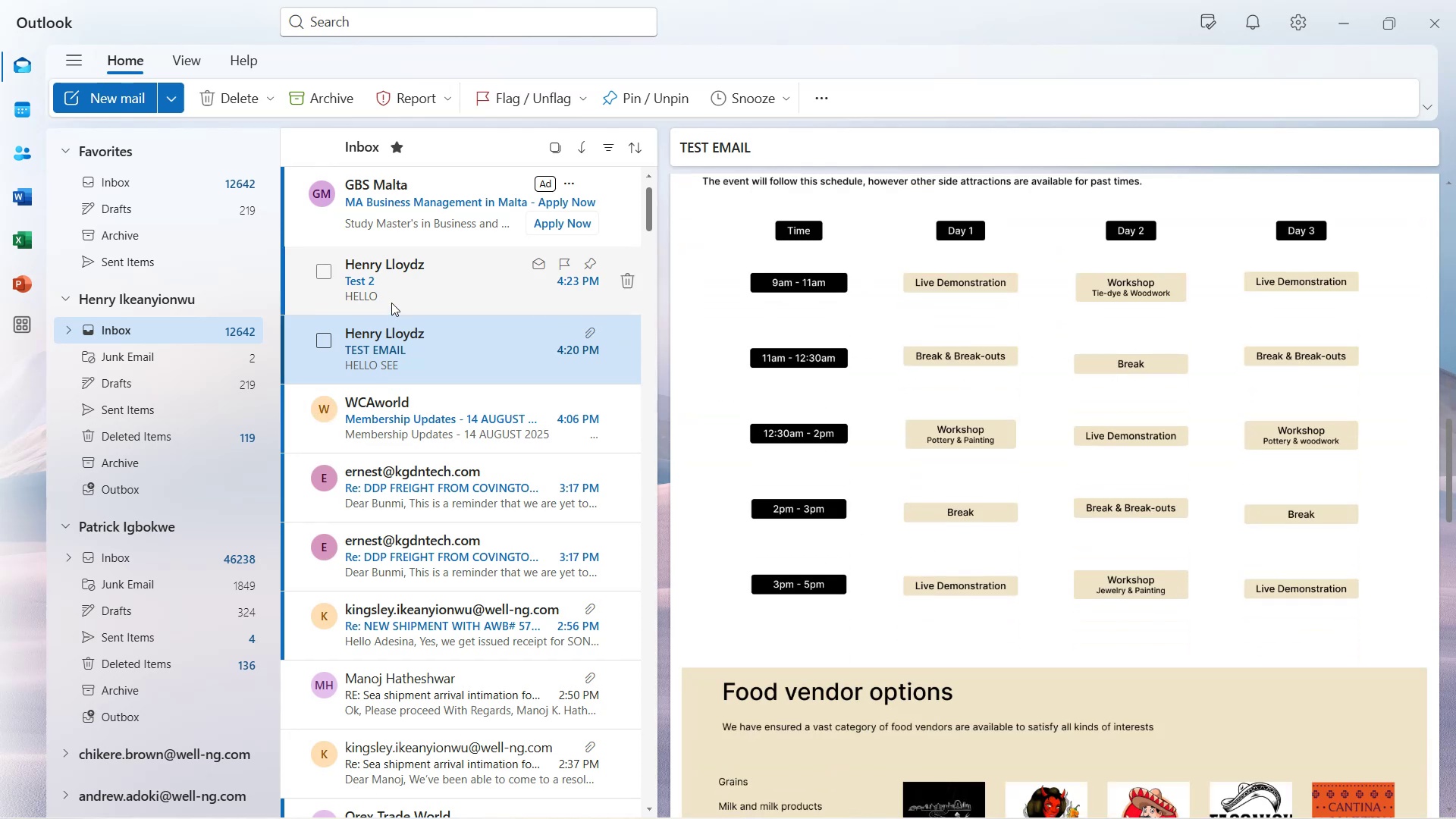 
left_click([391, 303])
 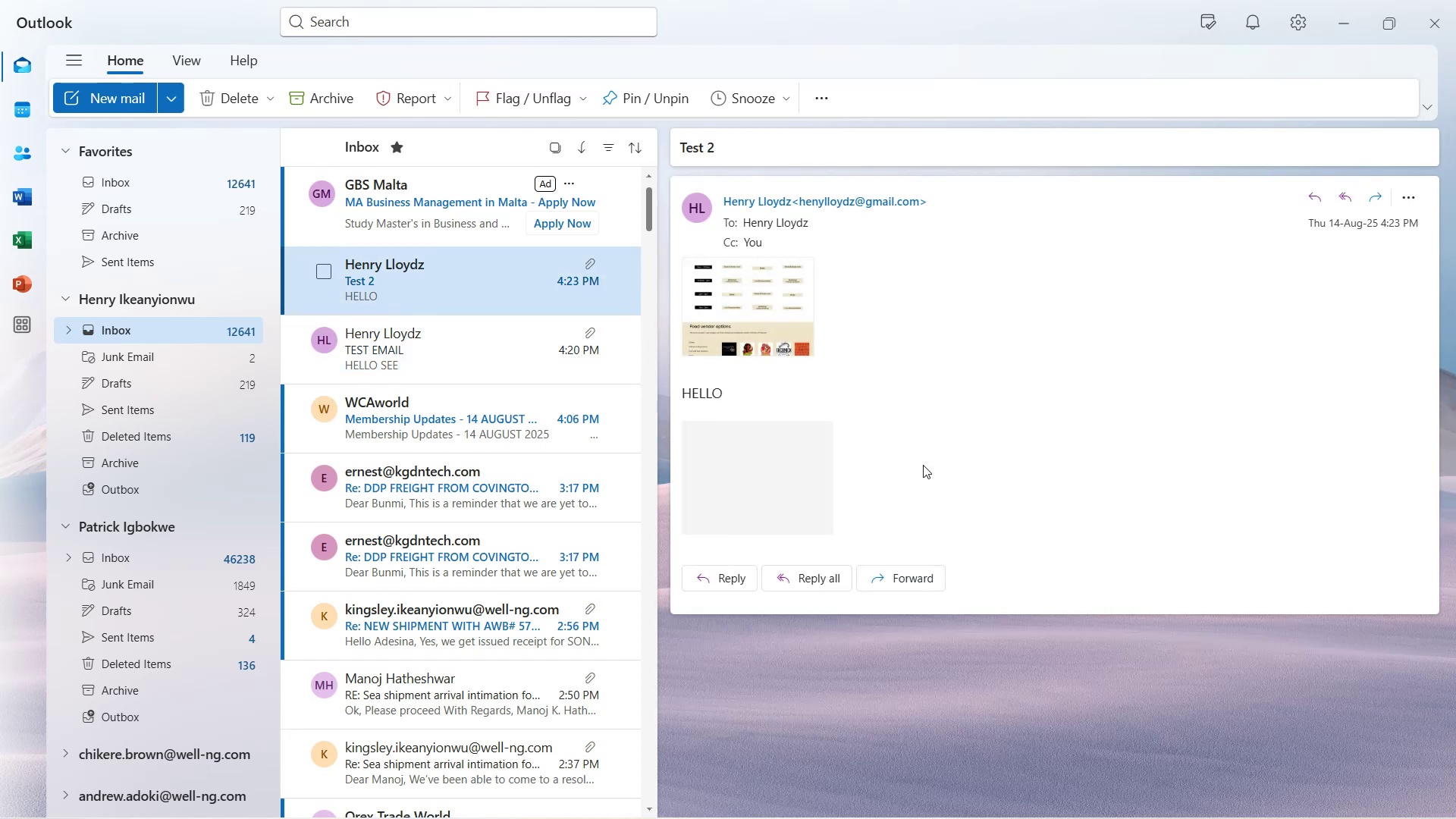 
wait(5.21)
 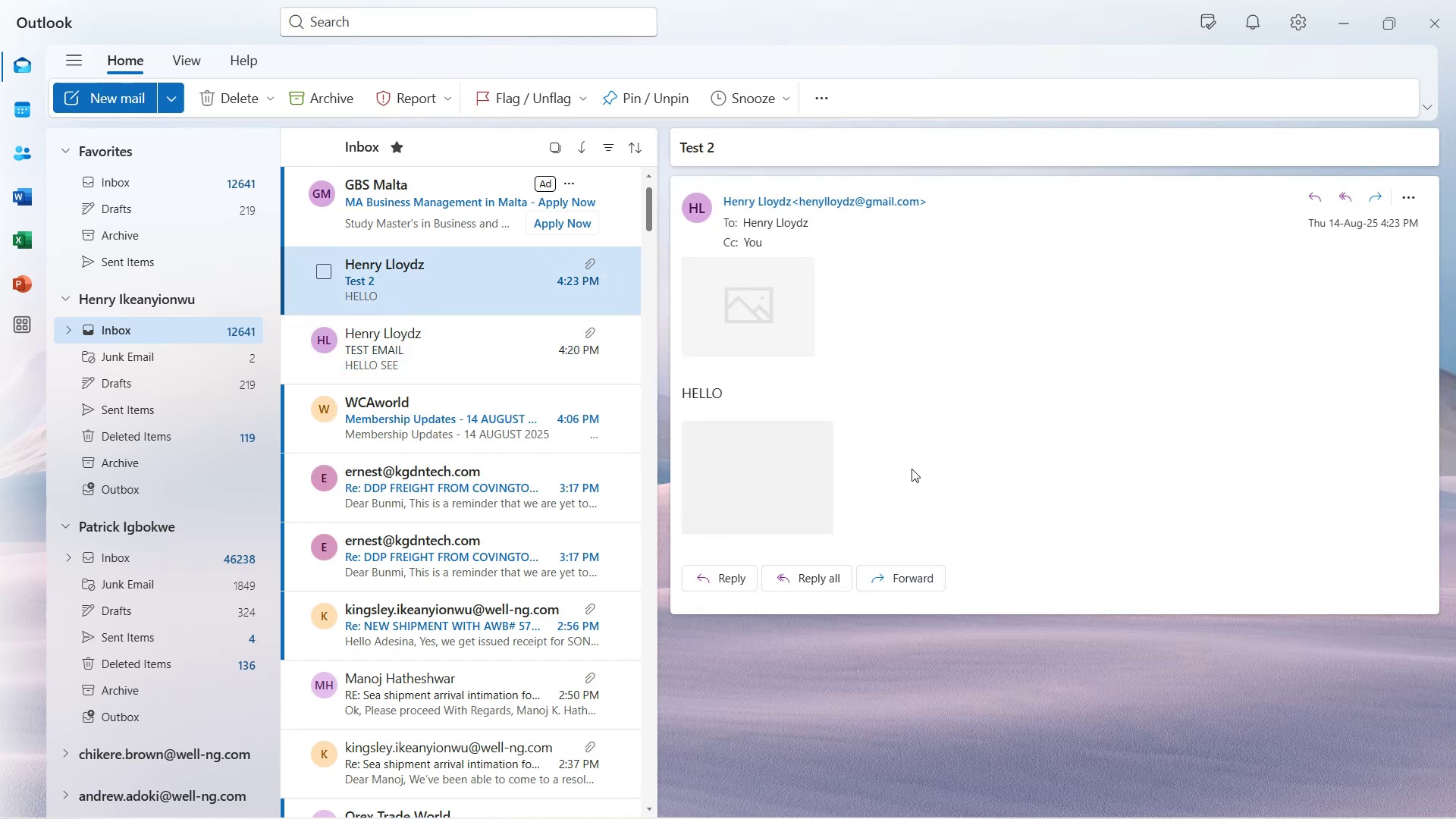 
scroll: coordinate [939, 478], scroll_direction: down, amount: 31.0
 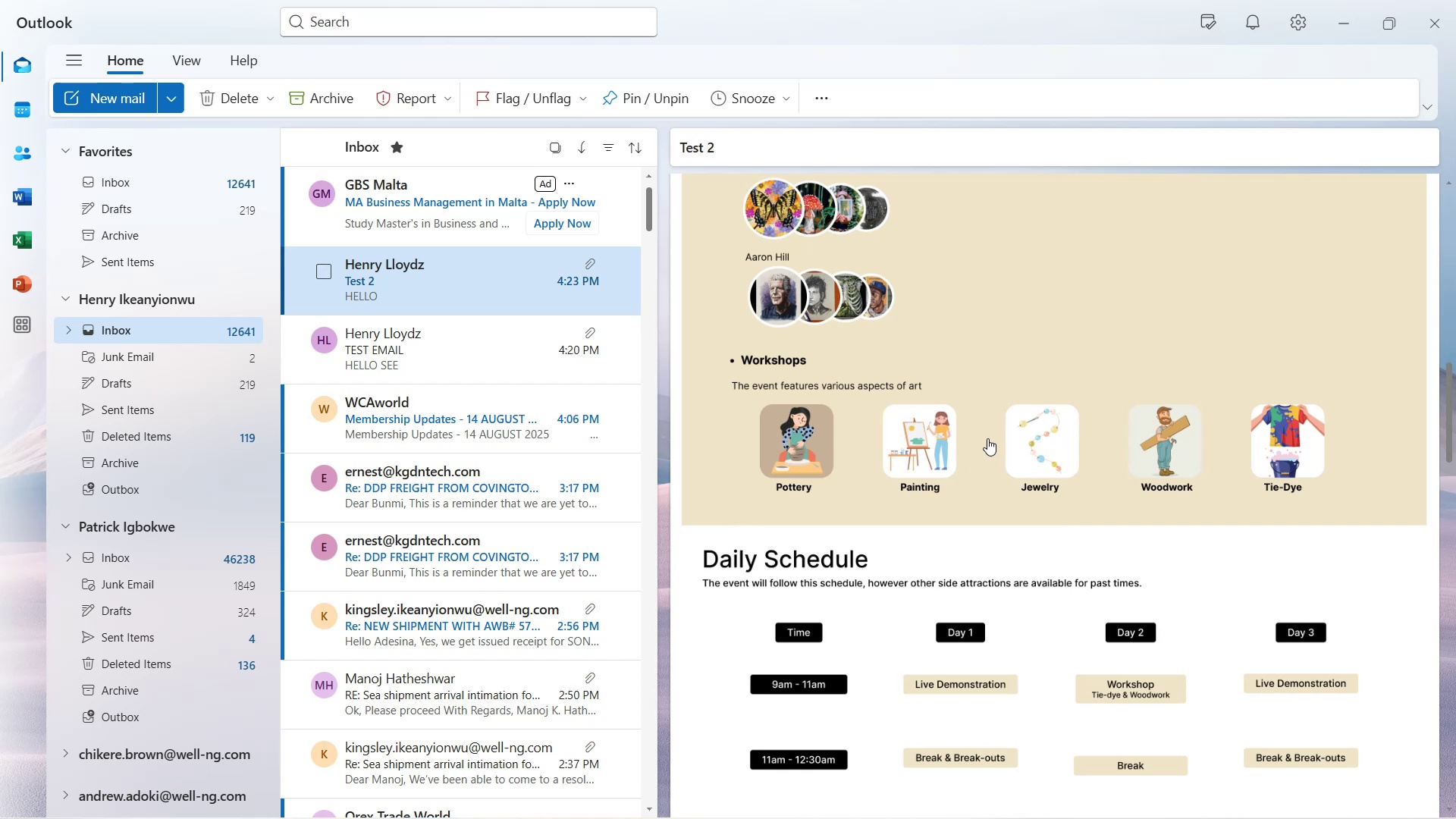 
scroll: coordinate [992, 438], scroll_direction: up, amount: 15.0
 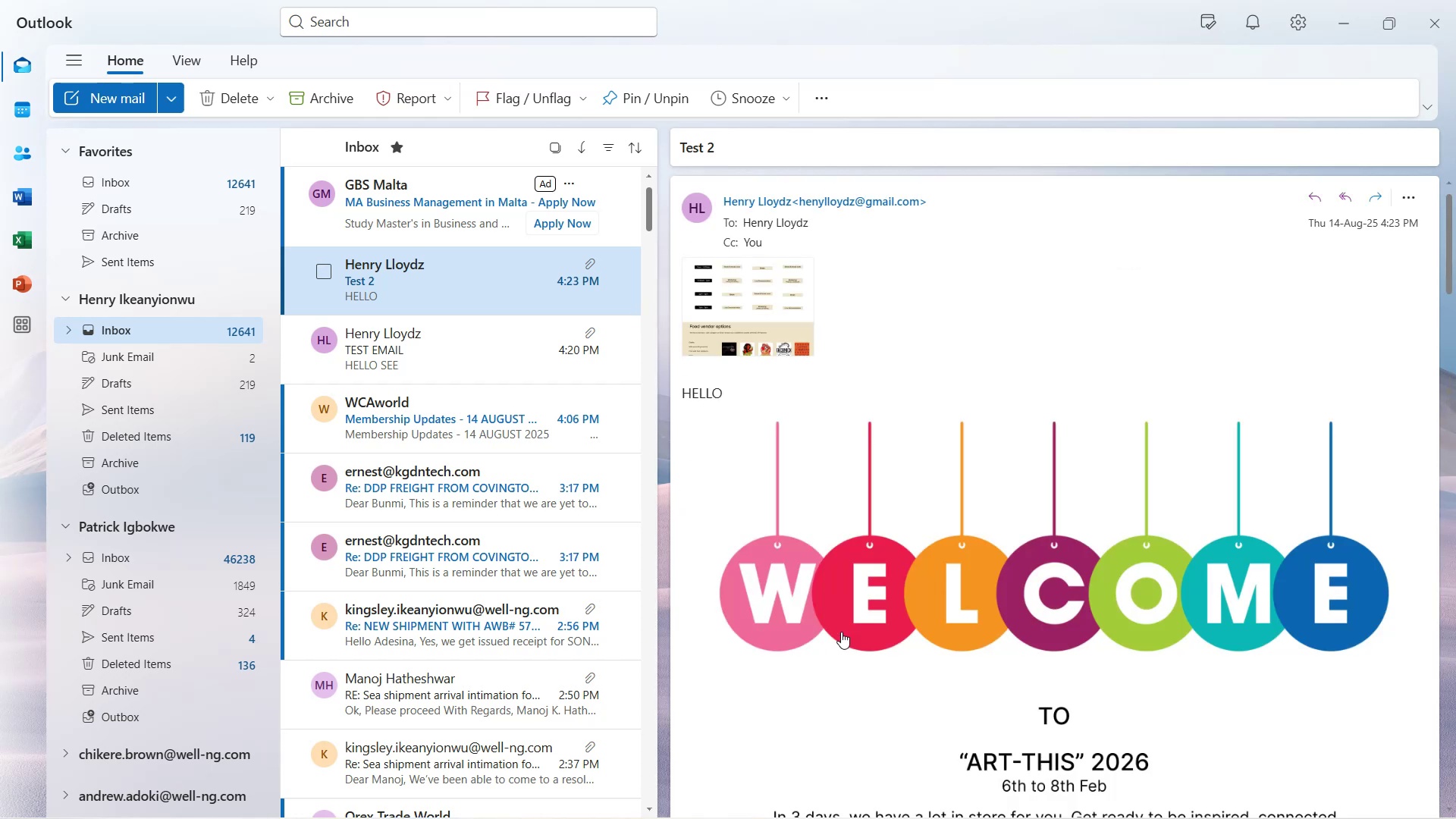 
scroll: coordinate [890, 589], scroll_direction: down, amount: 24.0
 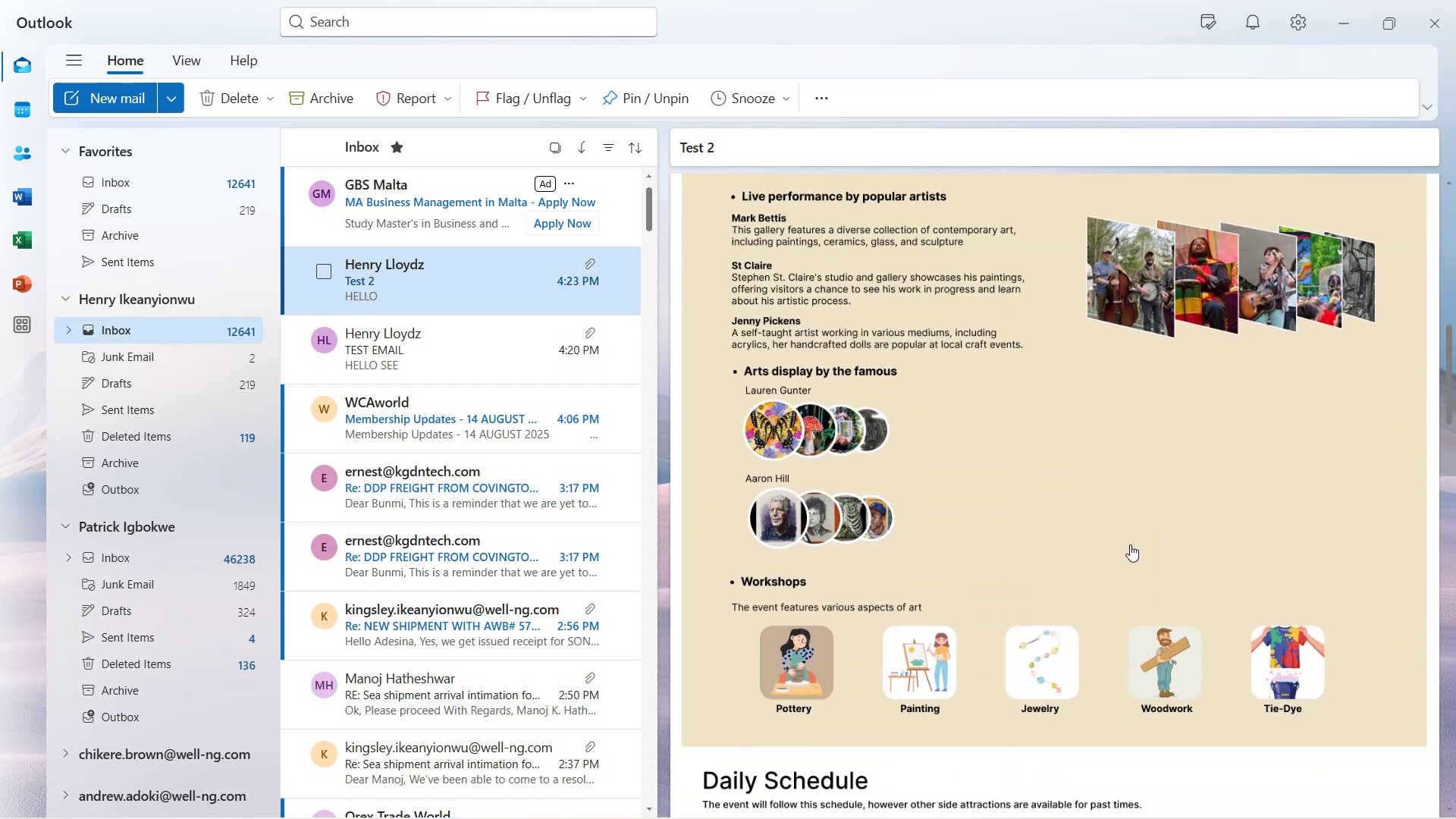 
scroll: coordinate [1193, 526], scroll_direction: up, amount: 3.0
 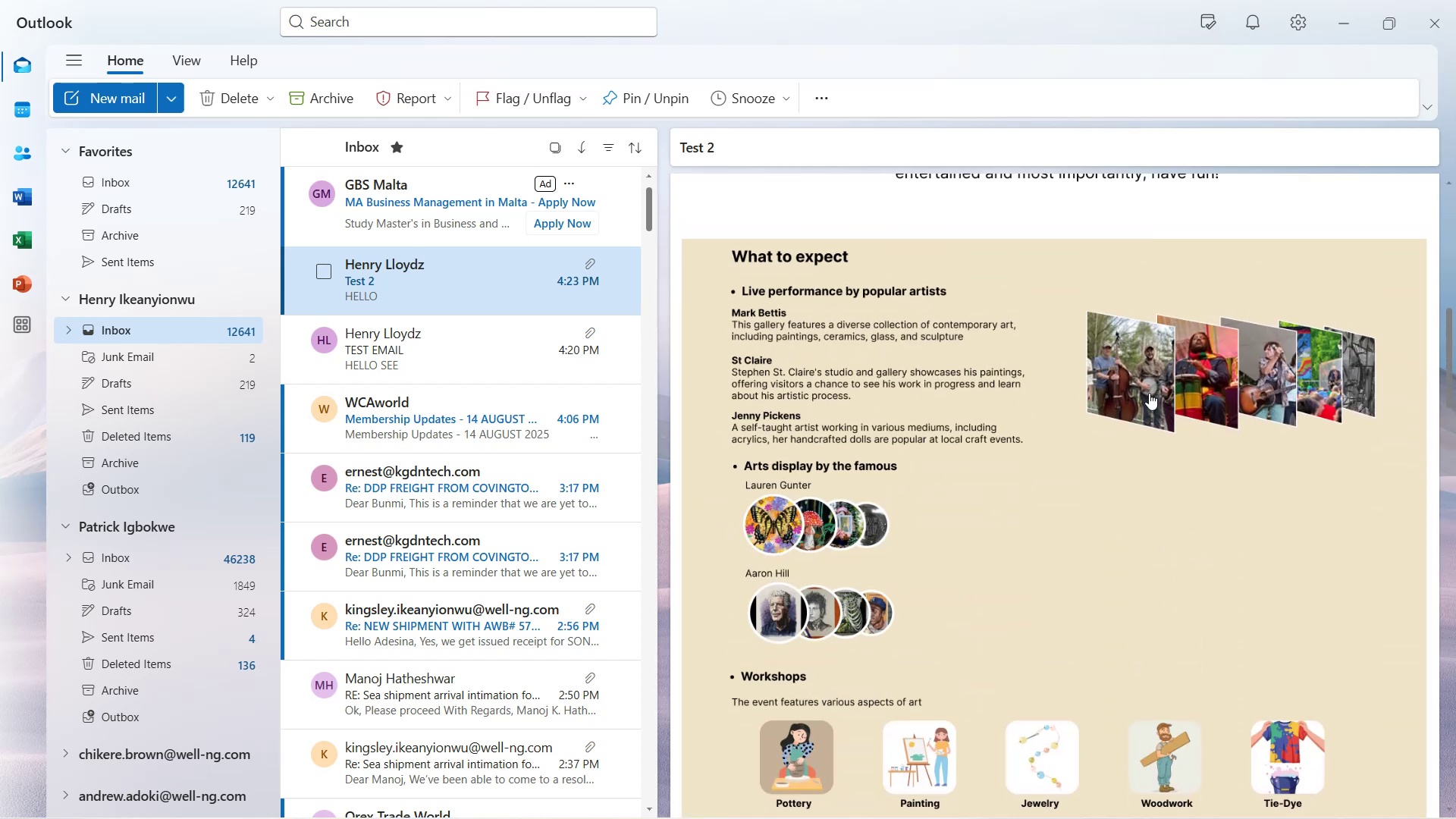 
scroll: coordinate [1009, 443], scroll_direction: down, amount: 46.0
 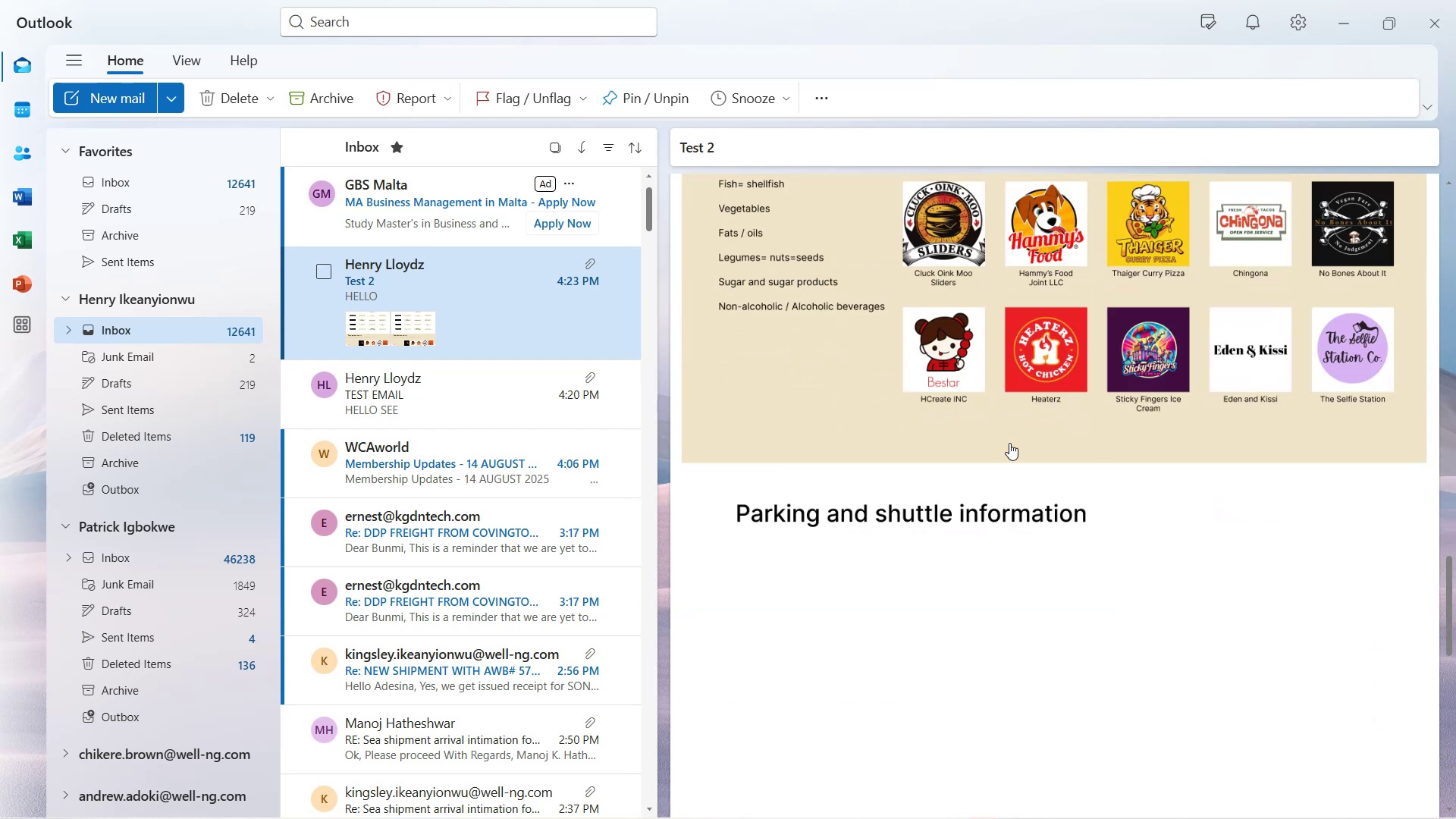 
scroll: coordinate [1034, 509], scroll_direction: up, amount: 66.0
 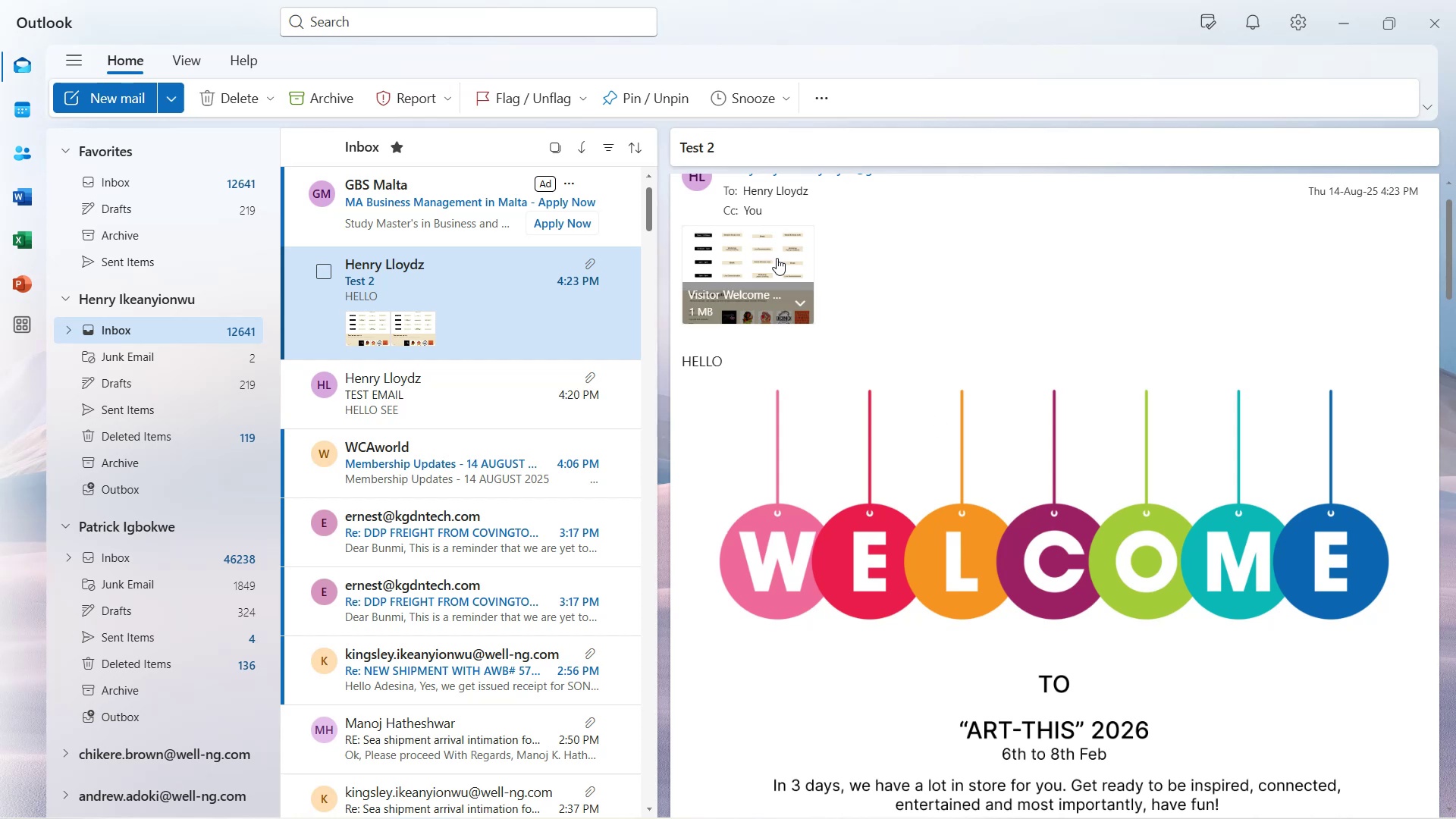 
left_click([767, 258])
 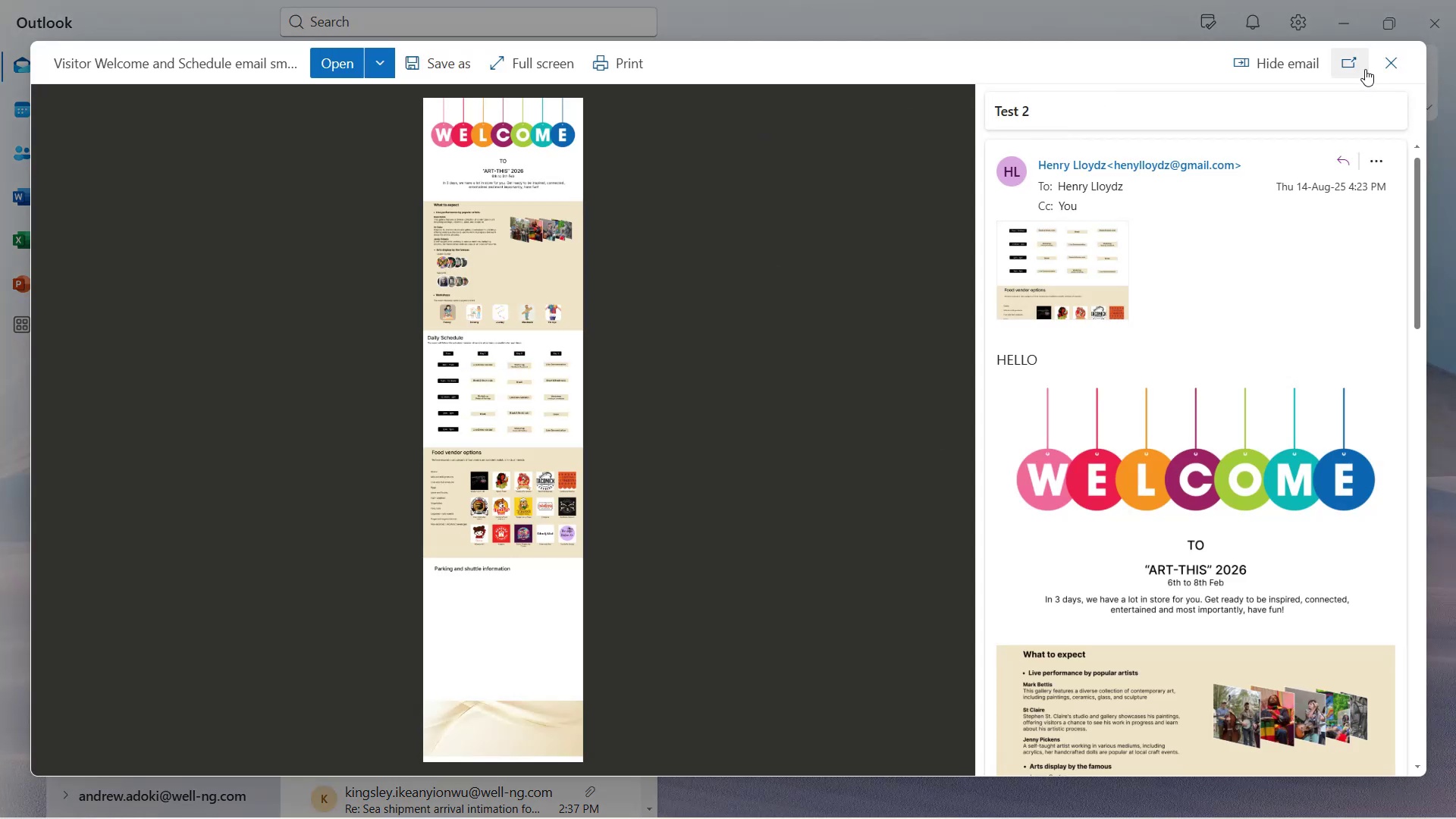 
wait(5.38)
 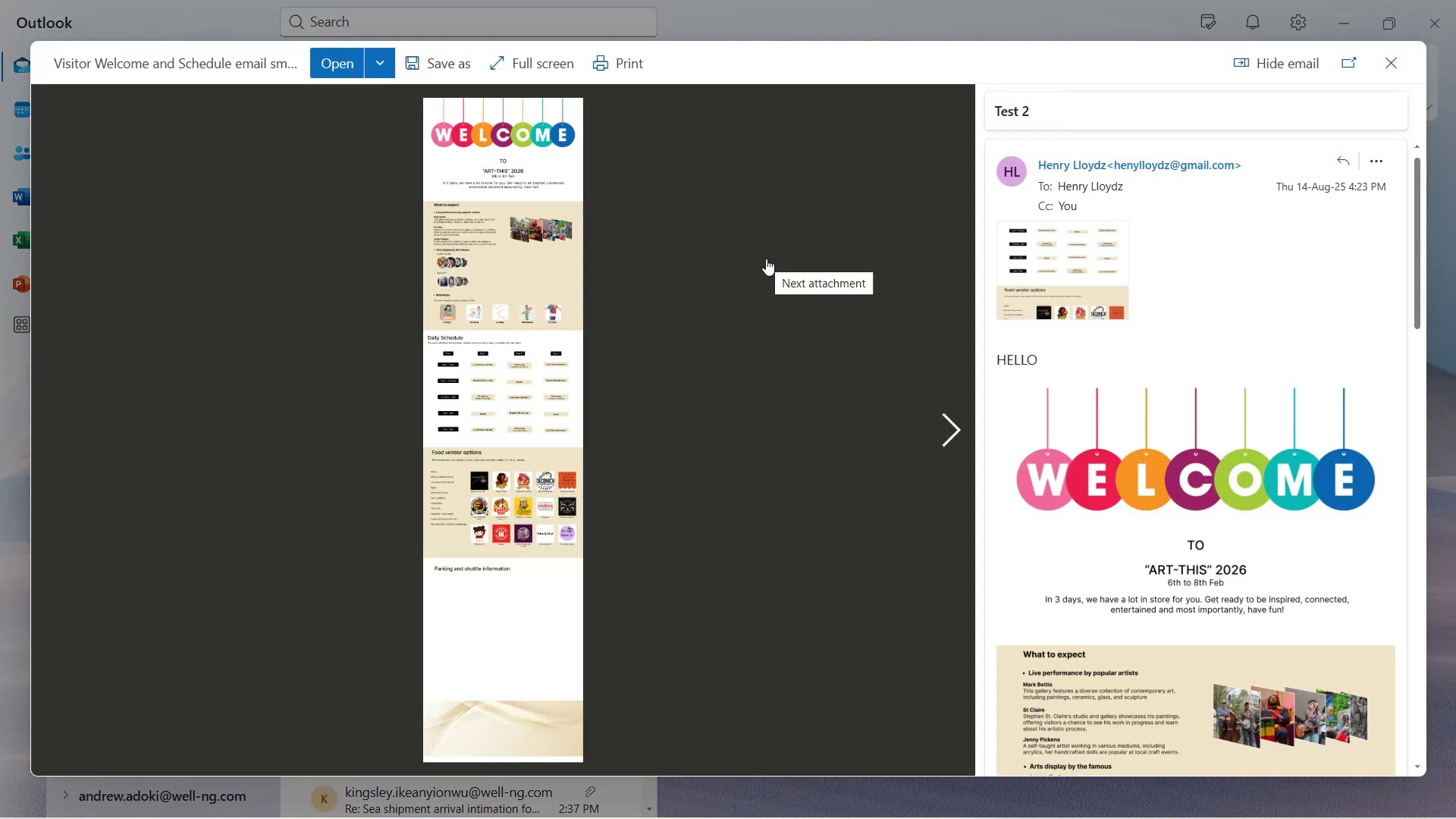 
left_click([1392, 72])
 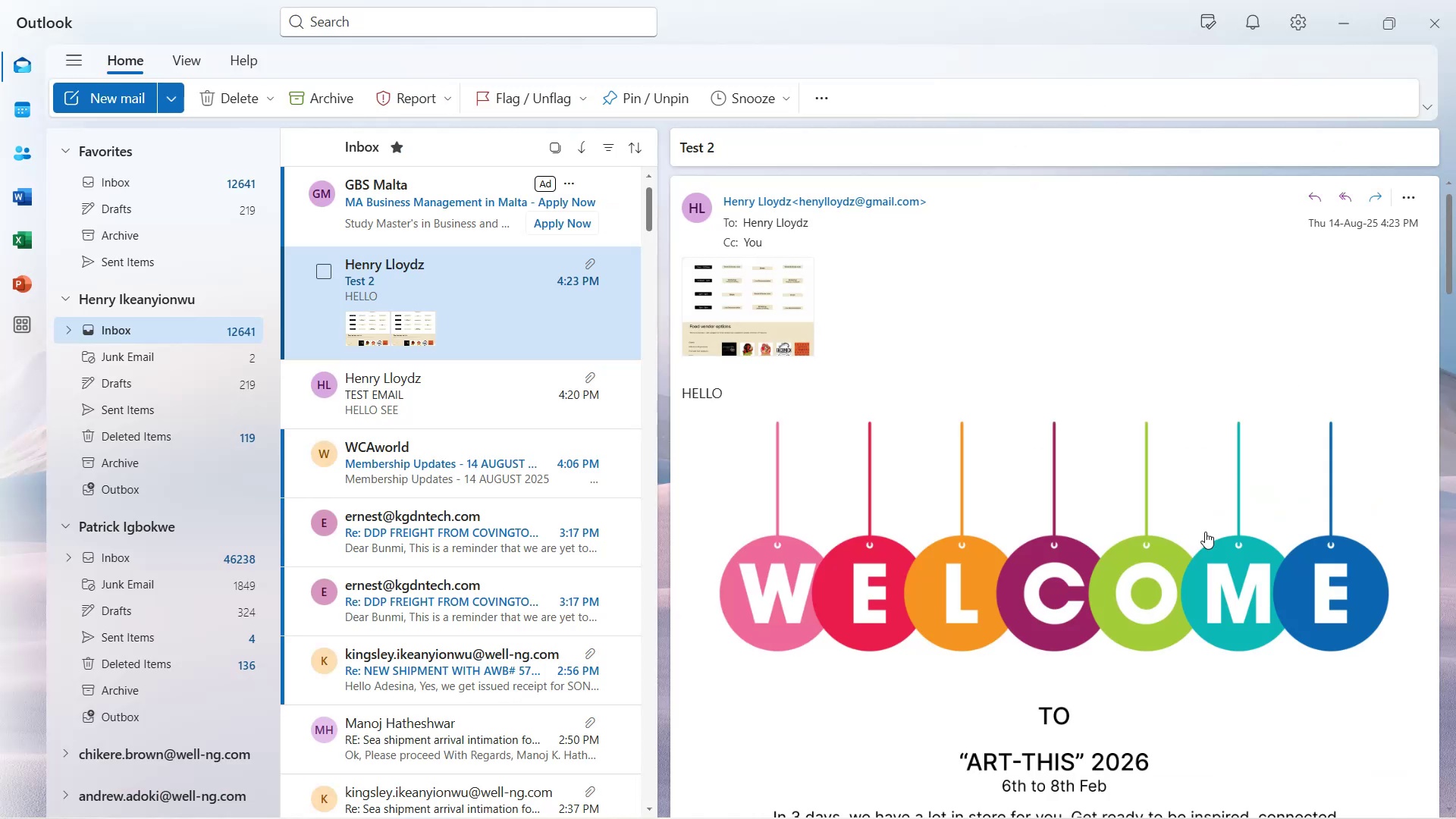 
scroll: coordinate [1097, 633], scroll_direction: down, amount: 26.0
 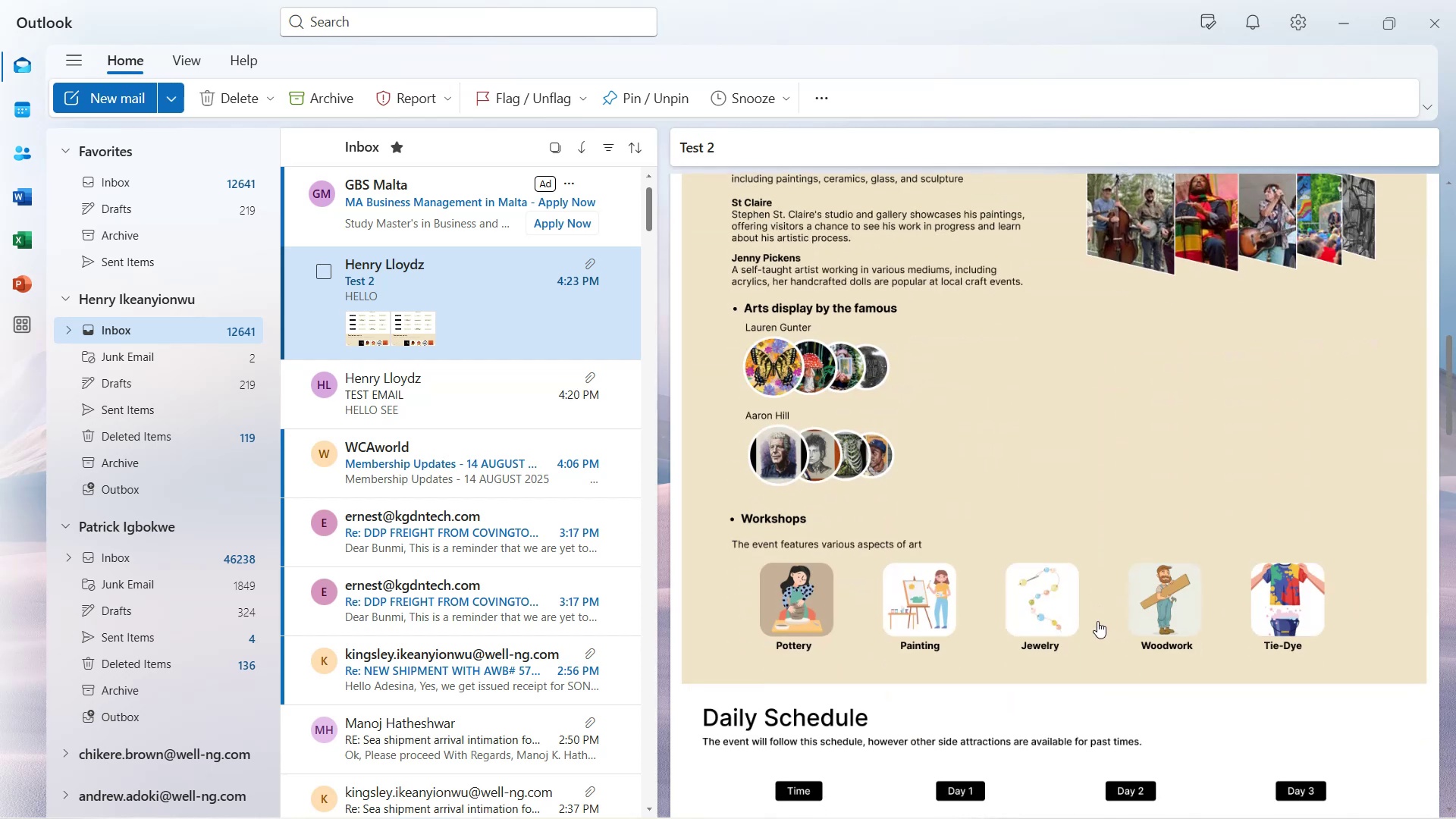 
scroll: coordinate [1097, 621], scroll_direction: up, amount: 10.0
 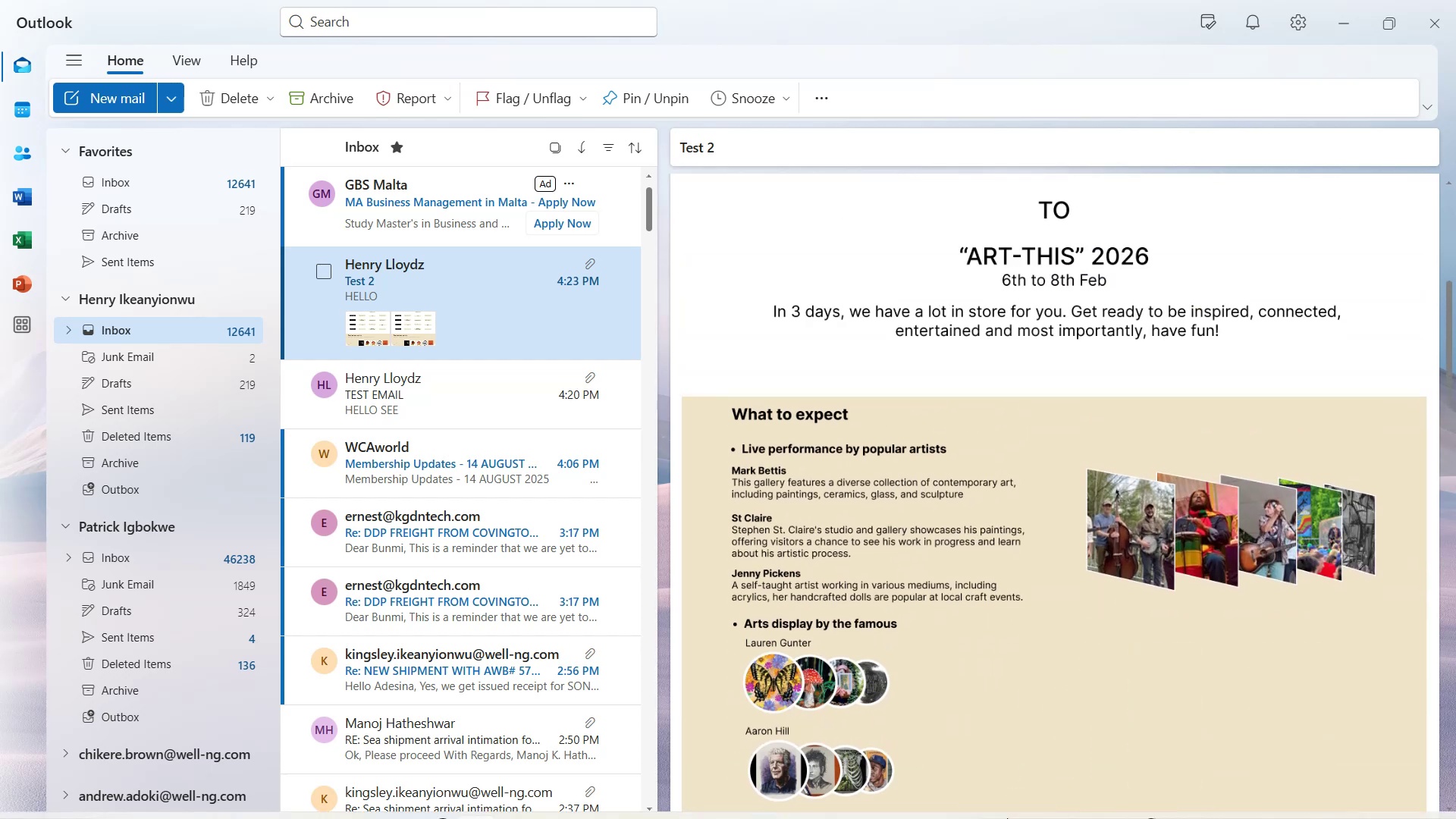 
scroll: coordinate [1025, 564], scroll_direction: down, amount: 3.0
 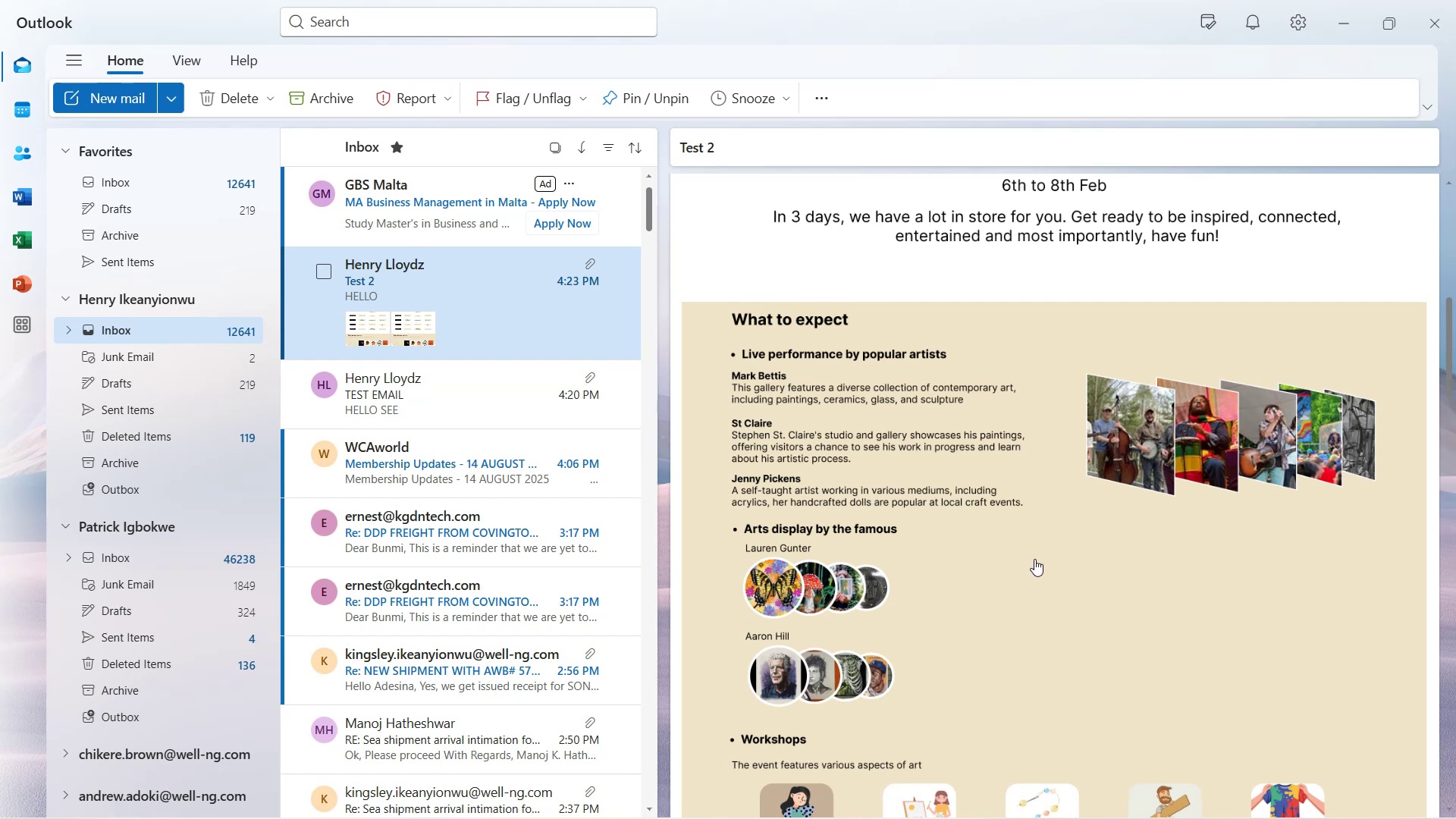 
wait(9.12)
 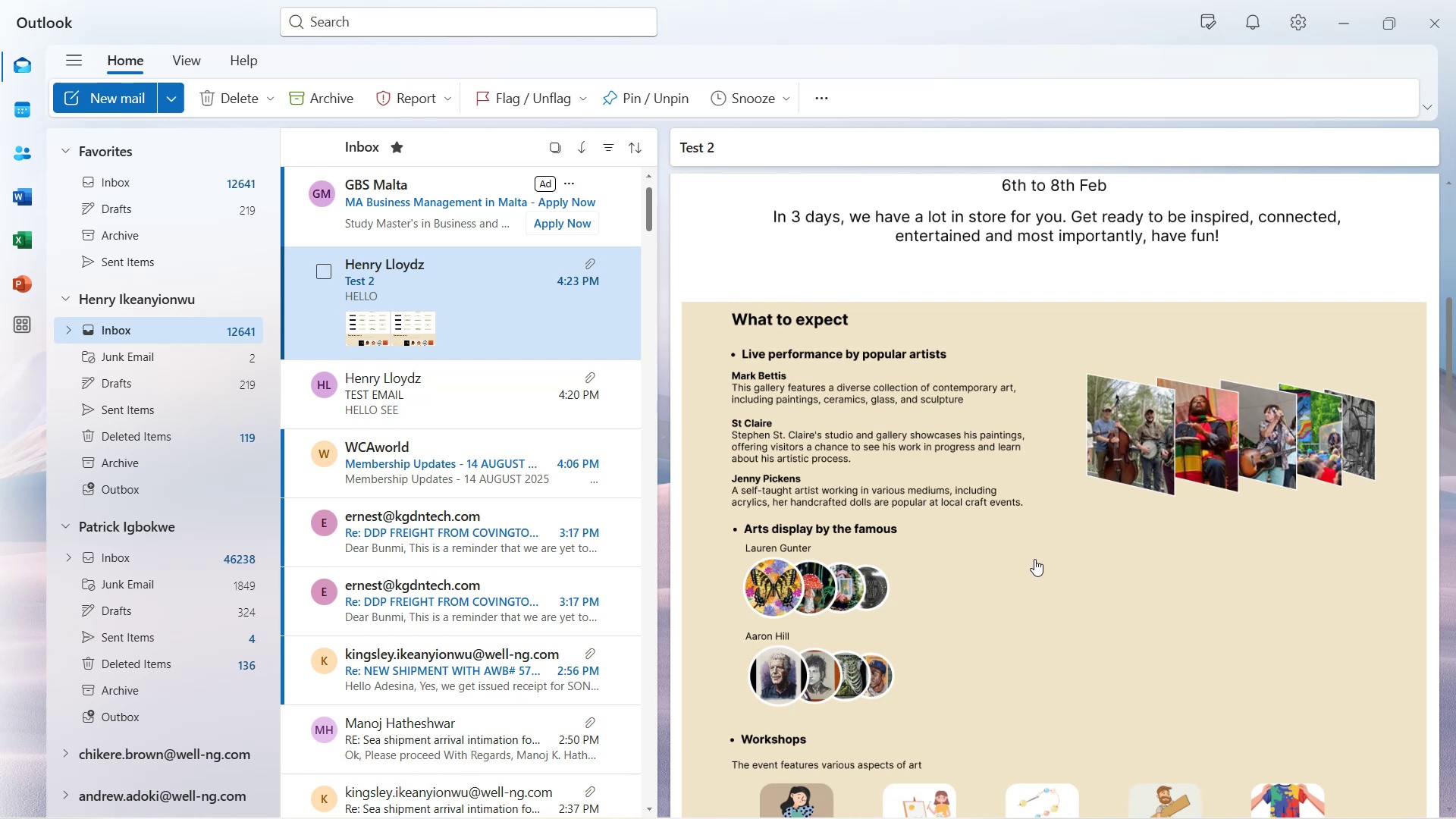 
scroll: coordinate [1032, 557], scroll_direction: down, amount: 4.0
 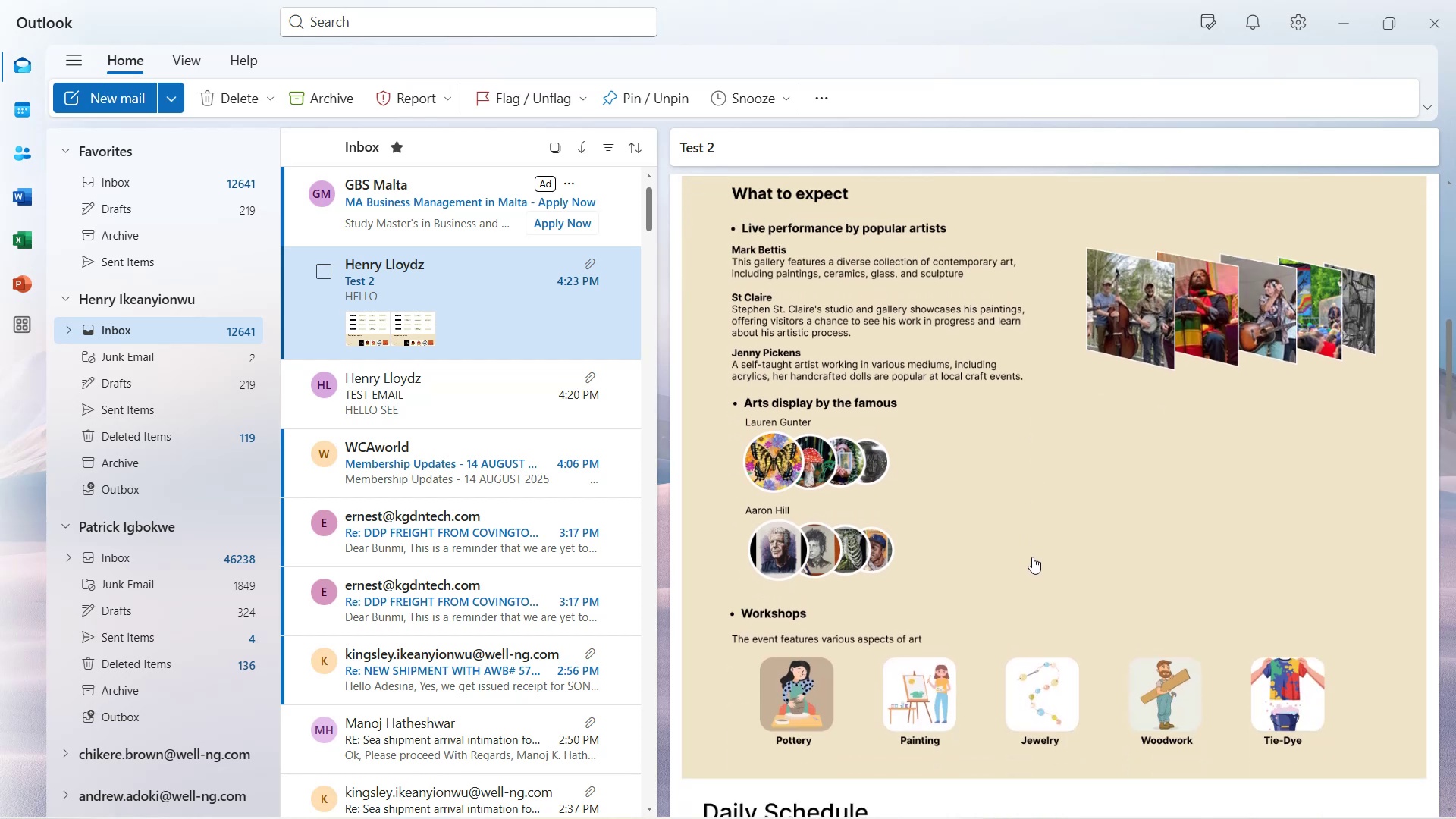 
scroll: coordinate [1032, 557], scroll_direction: up, amount: 4.0
 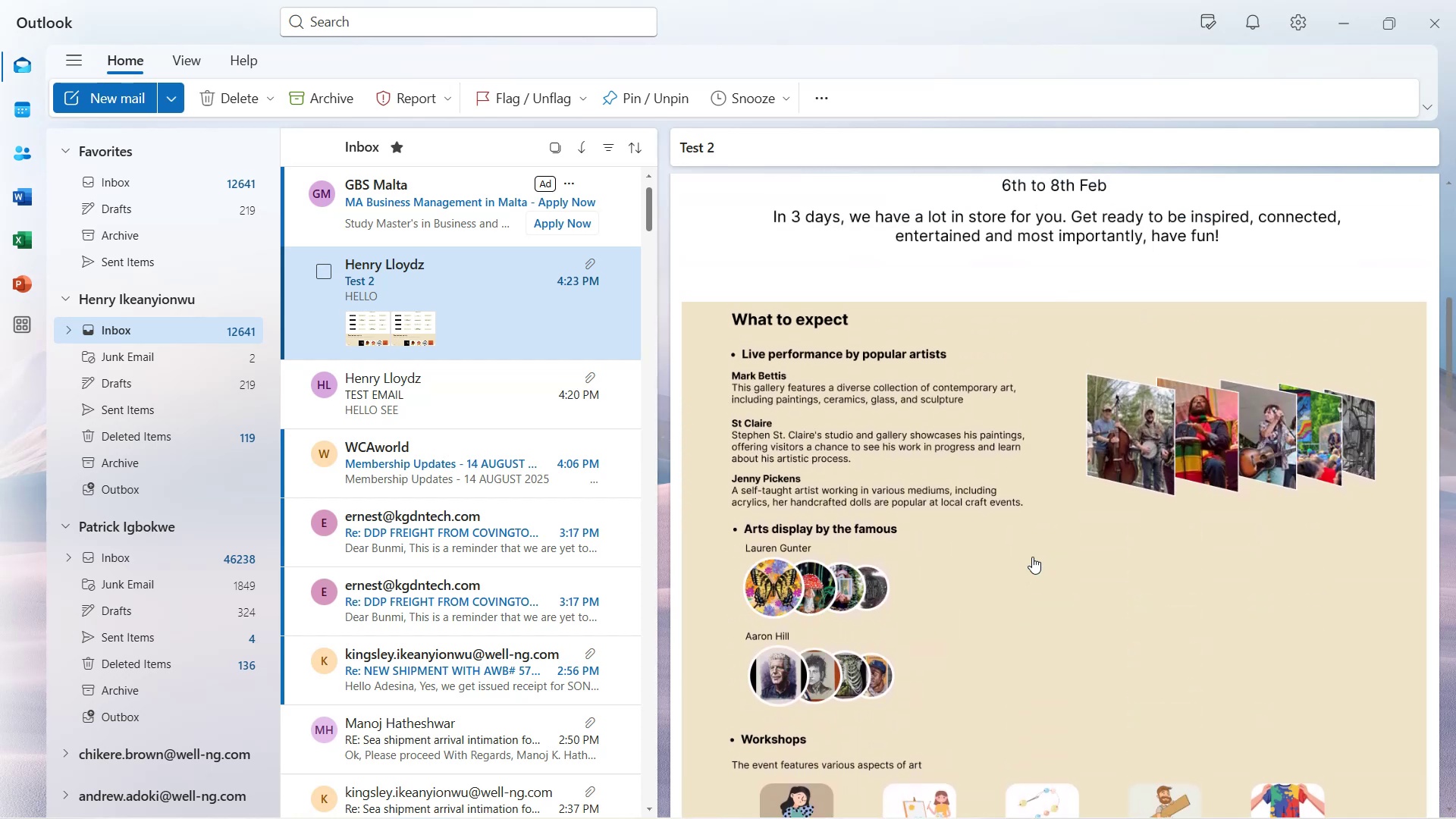 
wait(6.7)
 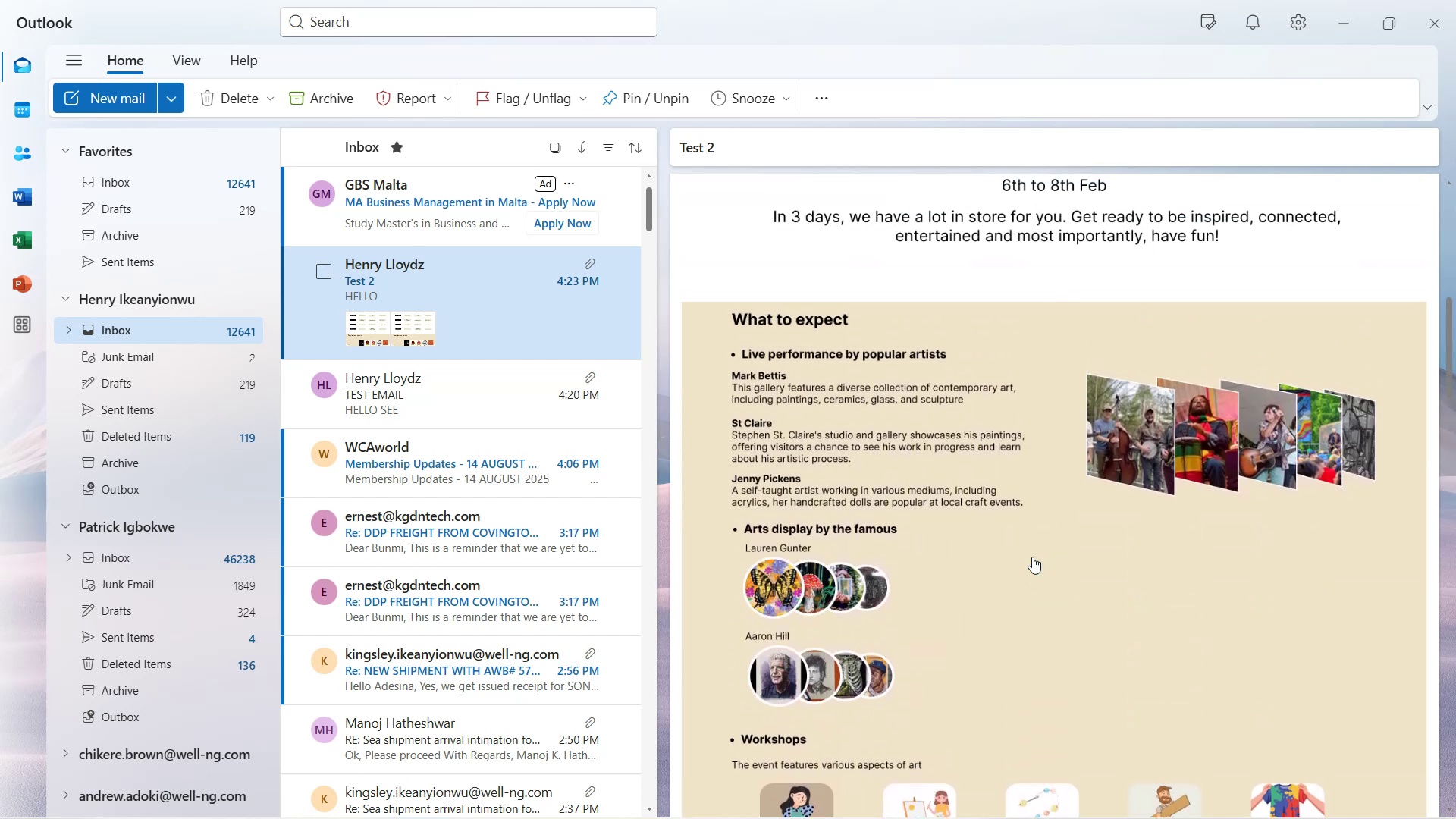 
scroll: coordinate [1032, 557], scroll_direction: down, amount: 11.0
 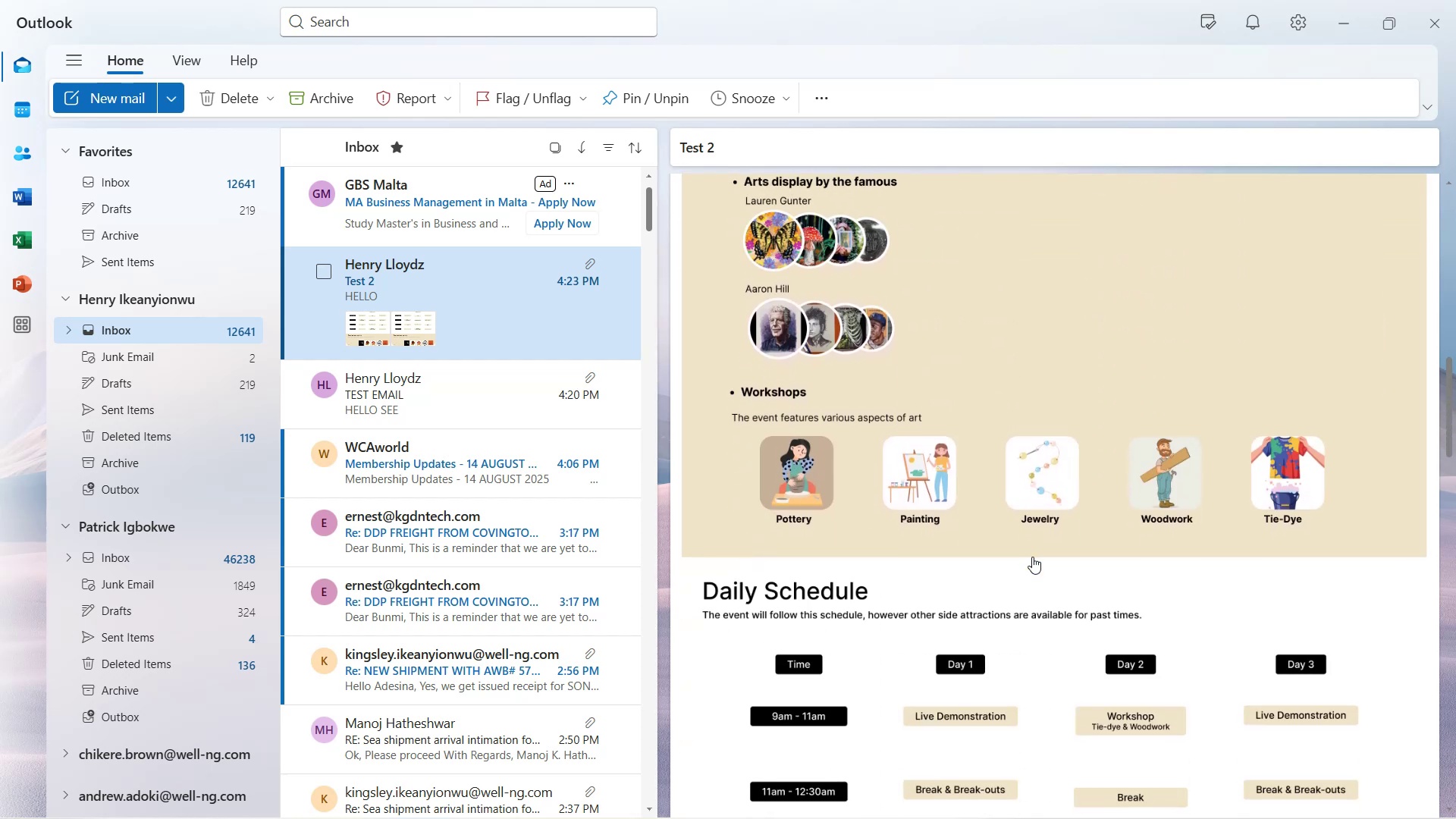 
scroll: coordinate [1032, 557], scroll_direction: up, amount: 10.0
 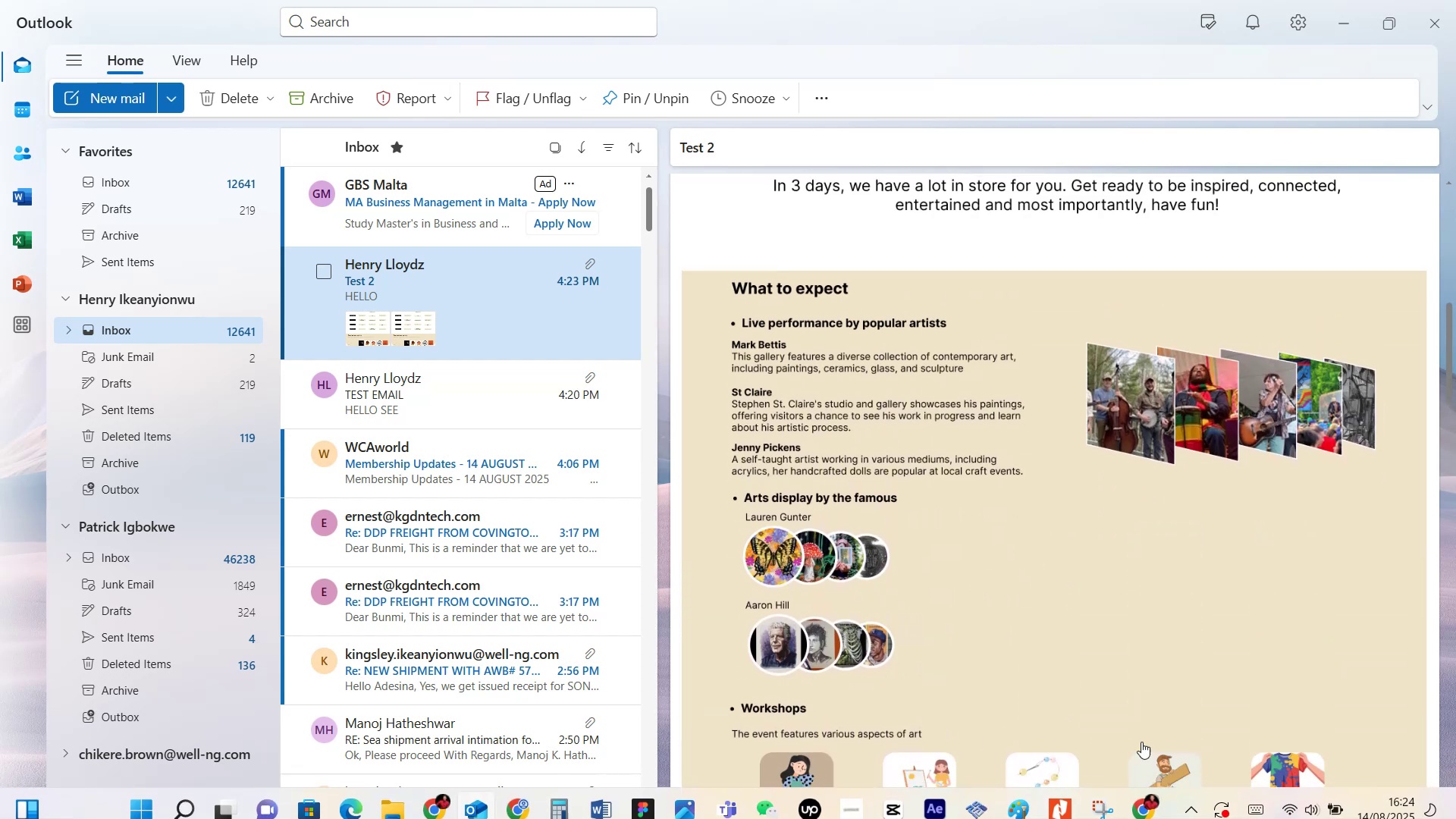 
wait(5.18)
 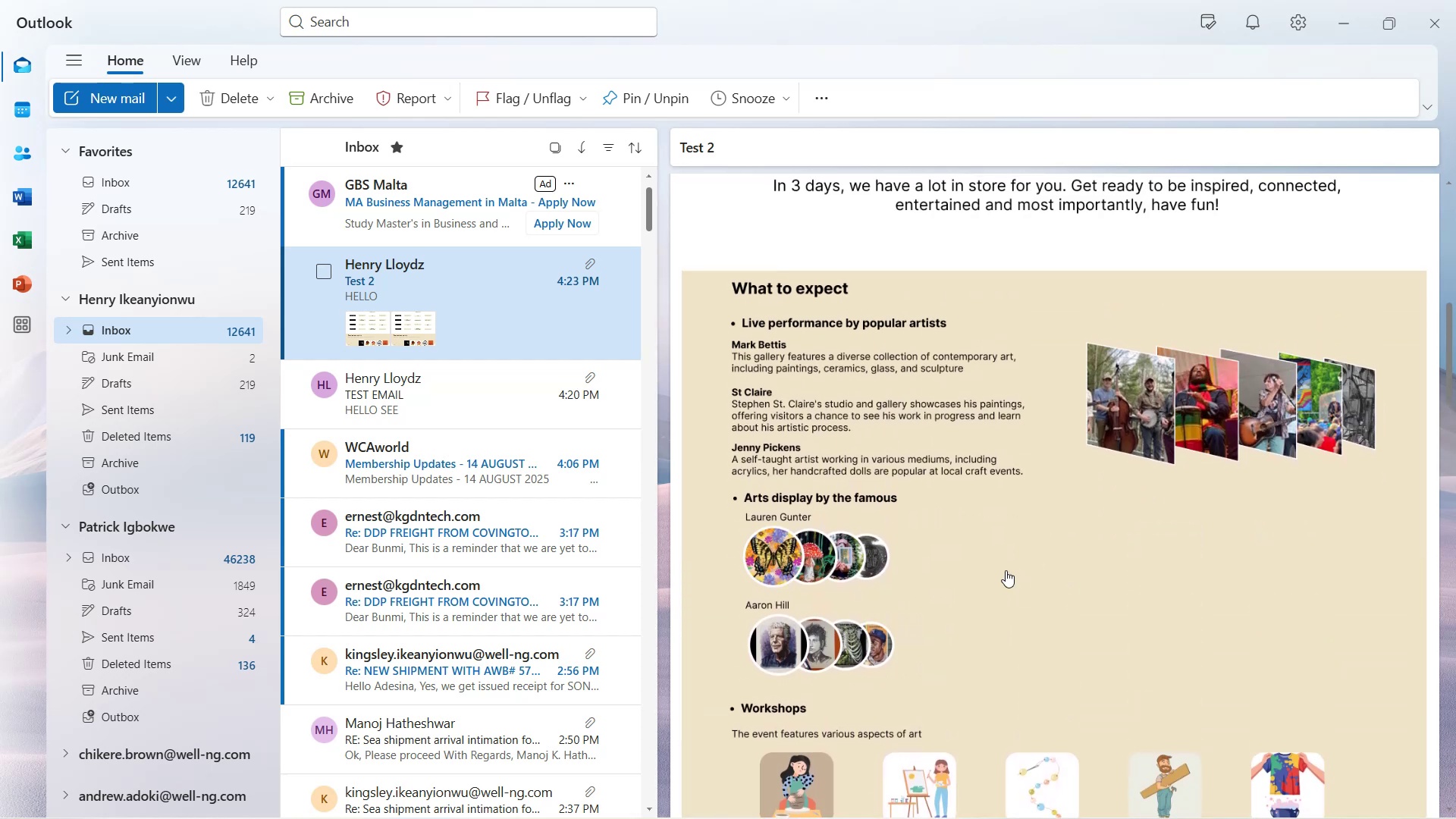 
left_click([1140, 793])
 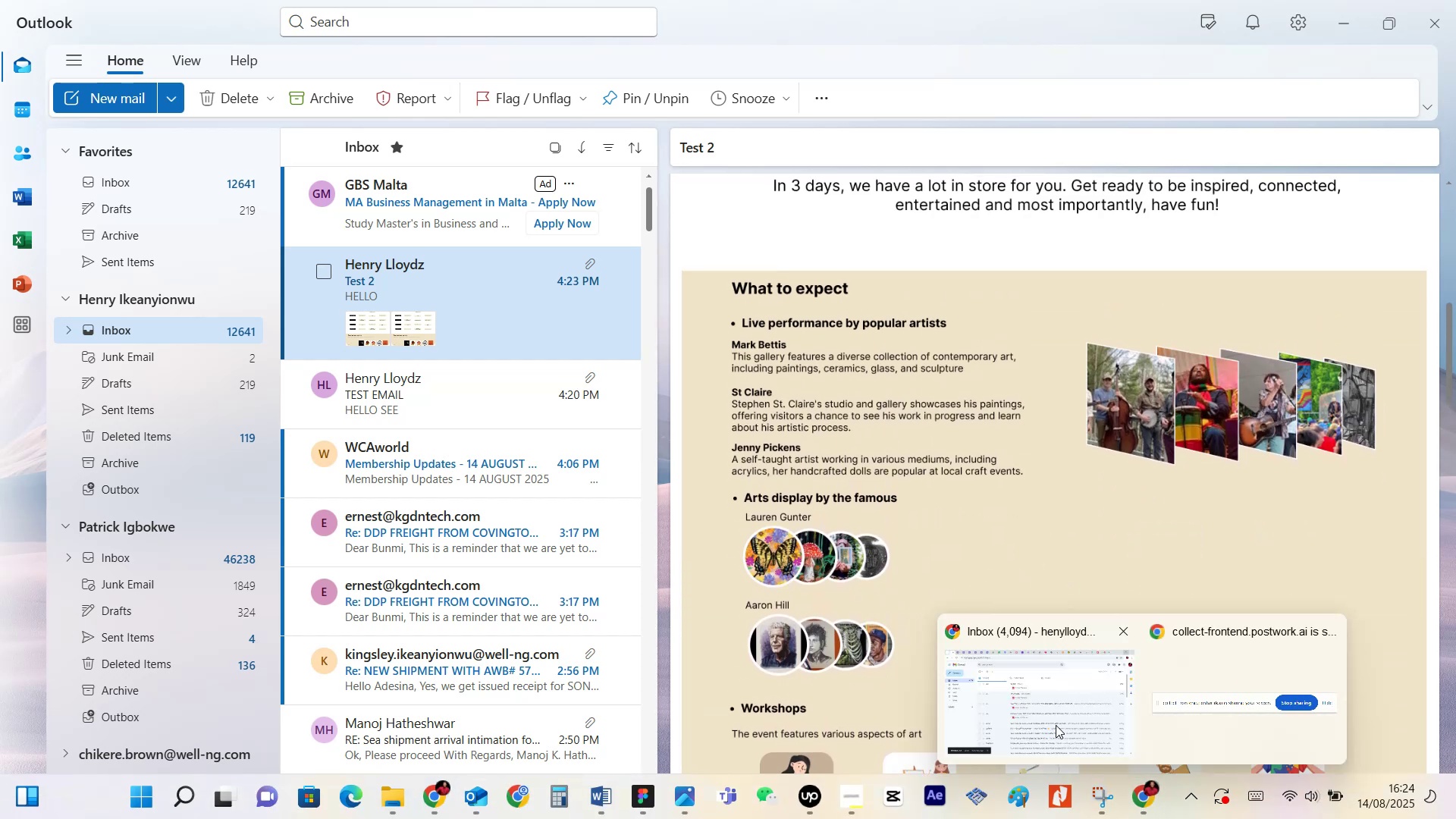 
left_click([1052, 714])
 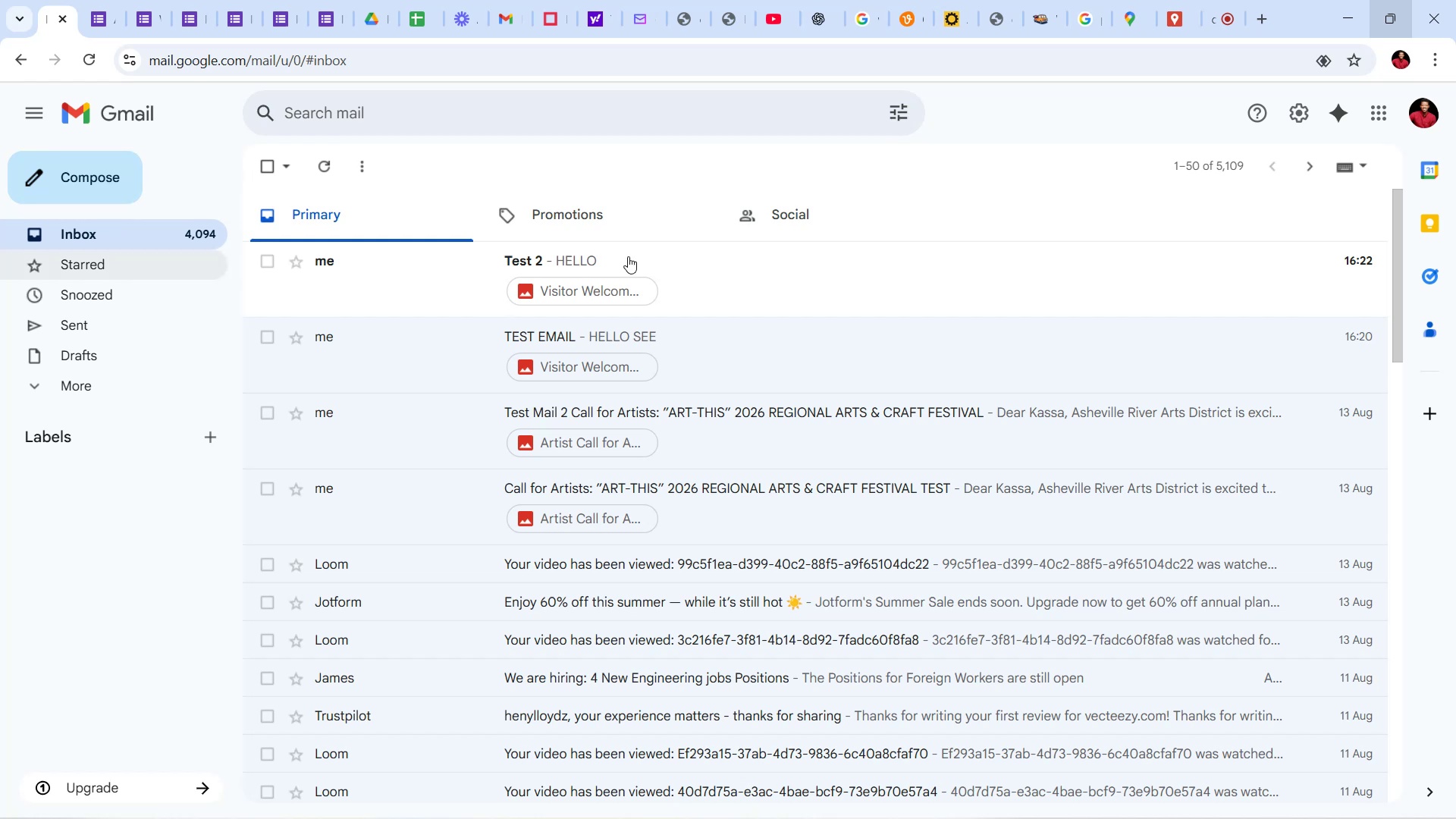 
left_click([874, 266])
 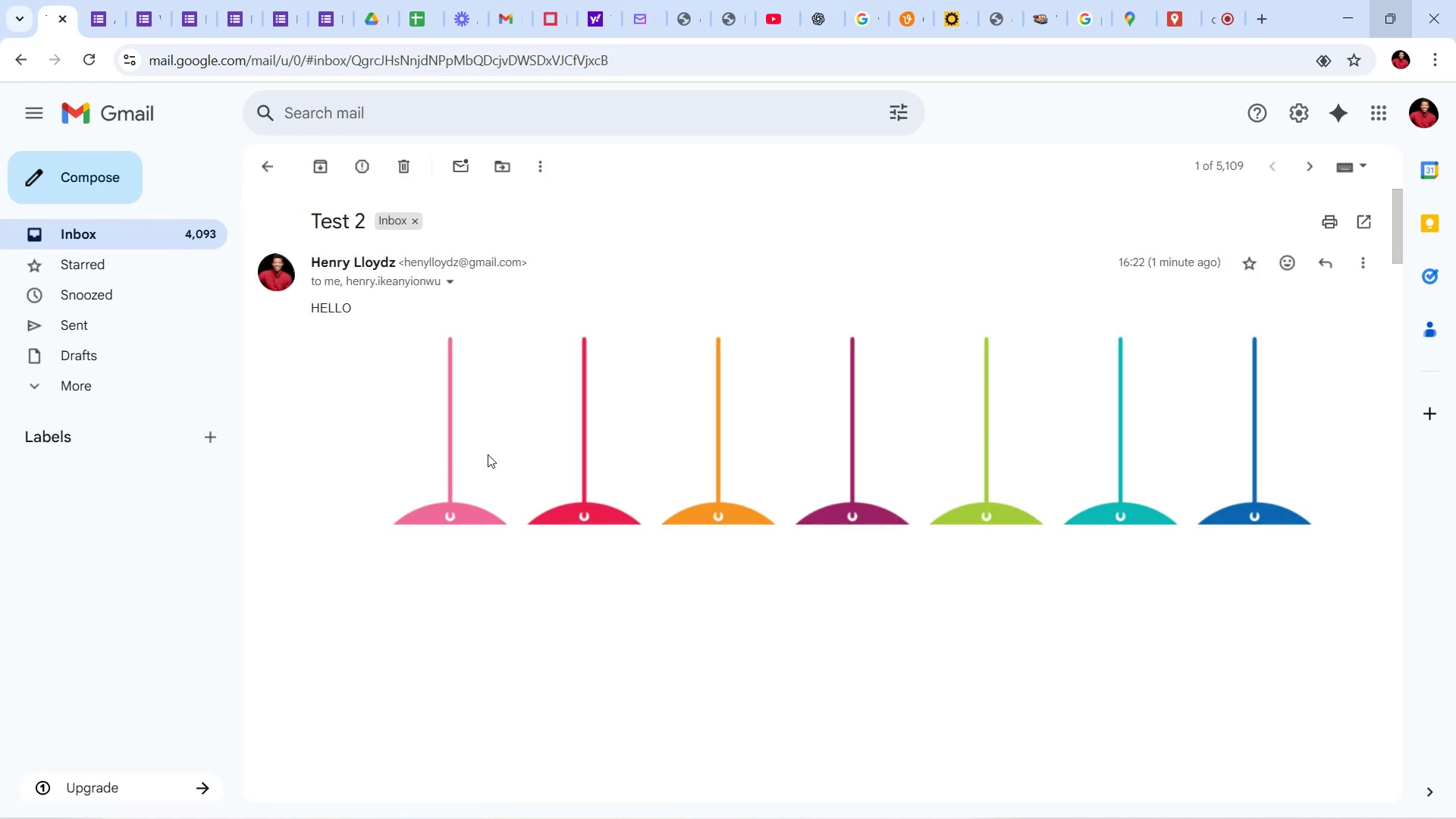 
scroll: coordinate [1247, 455], scroll_direction: down, amount: 63.0
 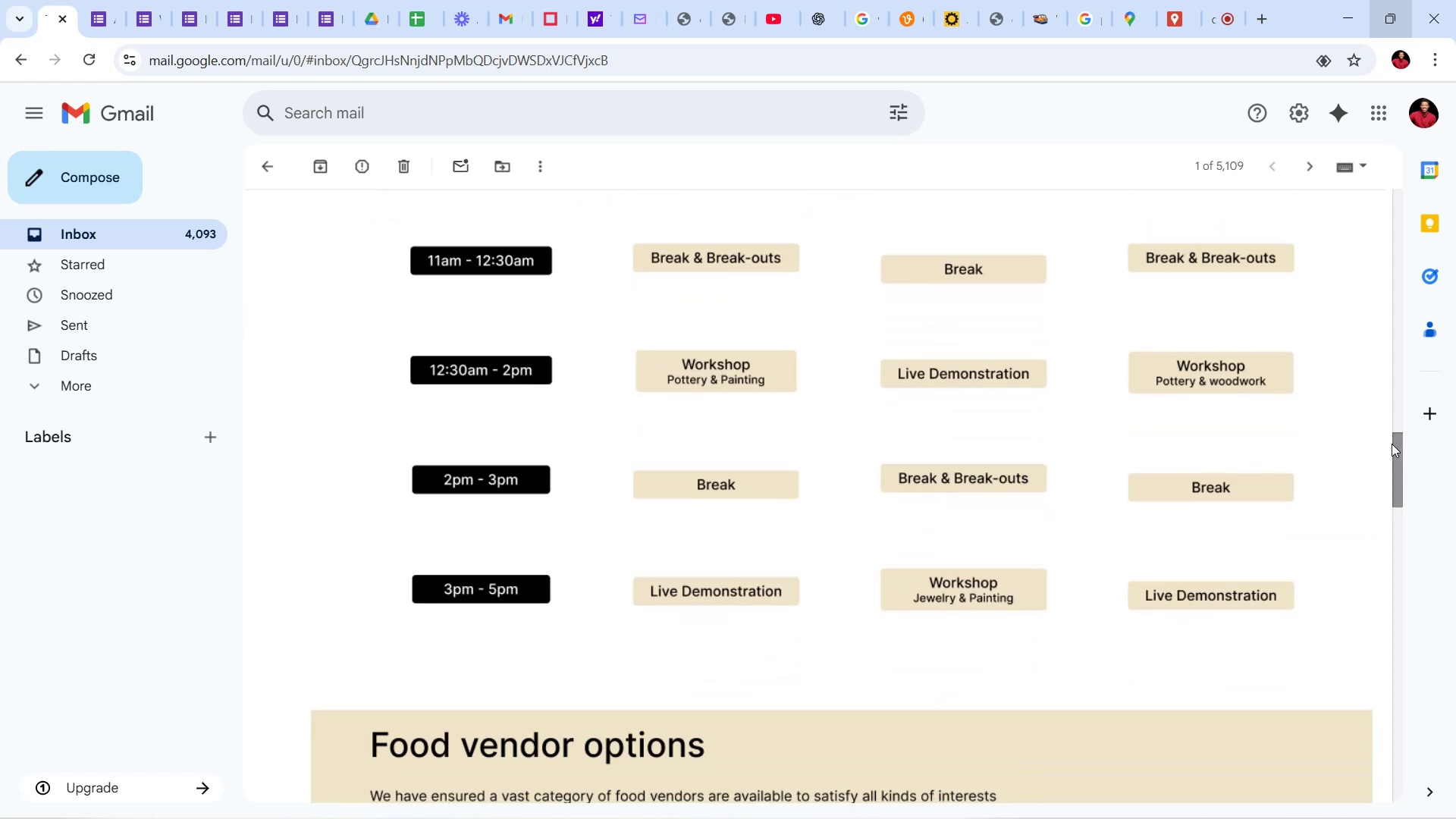 
left_click_drag(start_coordinate=[1402, 447], to_coordinate=[1335, 209])
 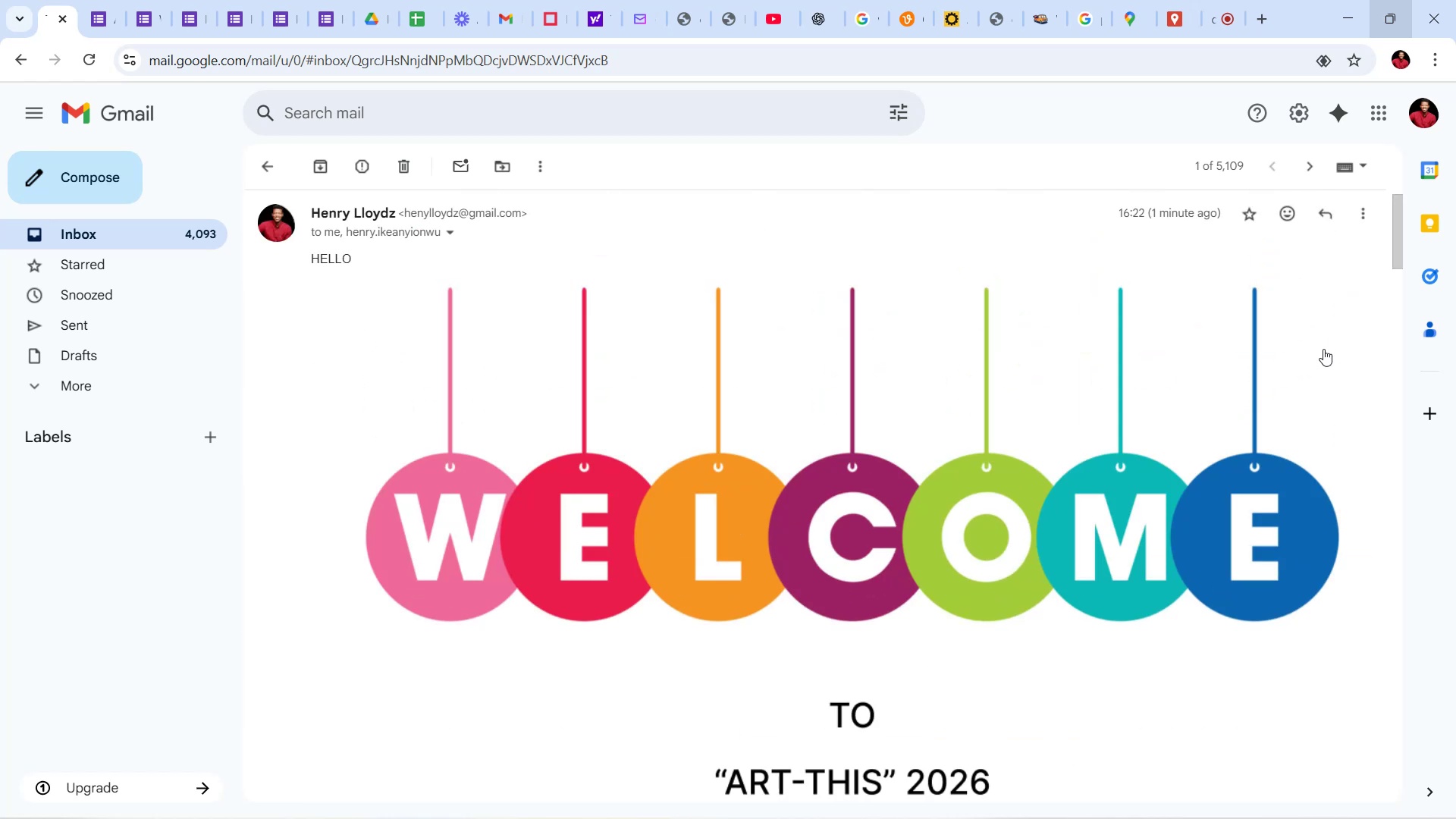 
scroll: coordinate [1128, 599], scroll_direction: down, amount: 5.0
 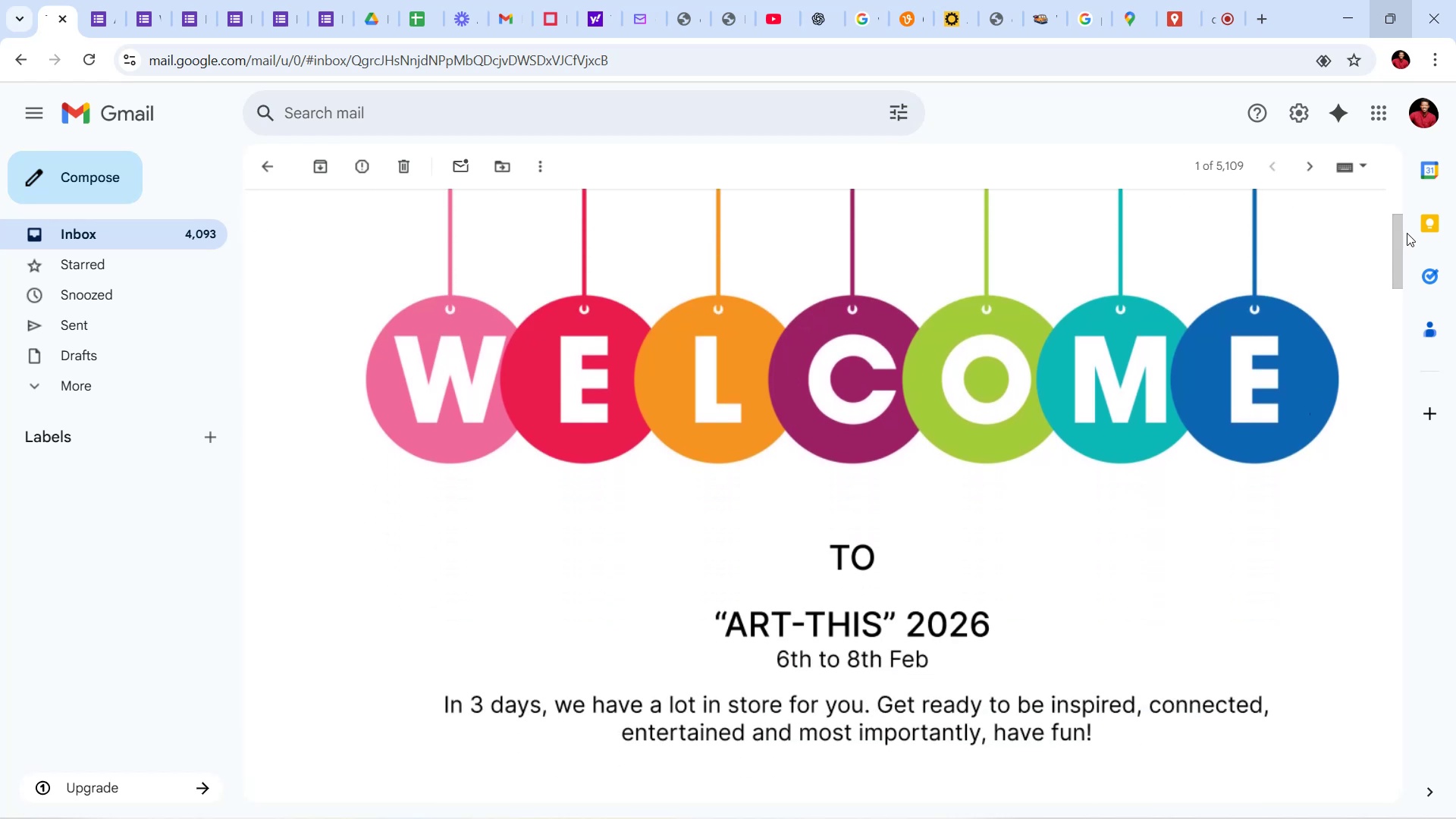 
left_click_drag(start_coordinate=[1392, 259], to_coordinate=[1389, 336])
 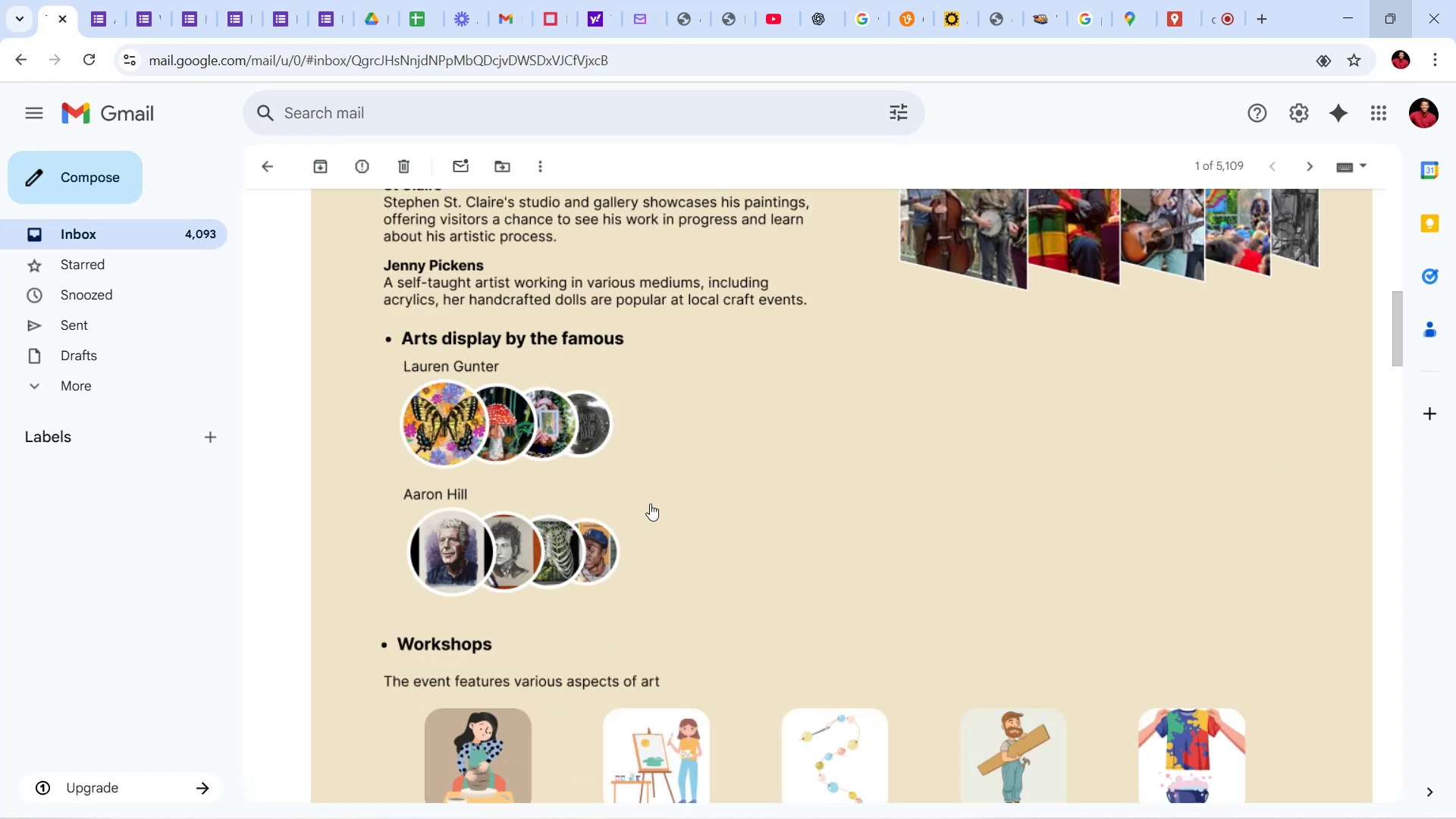 
wait(7.57)
 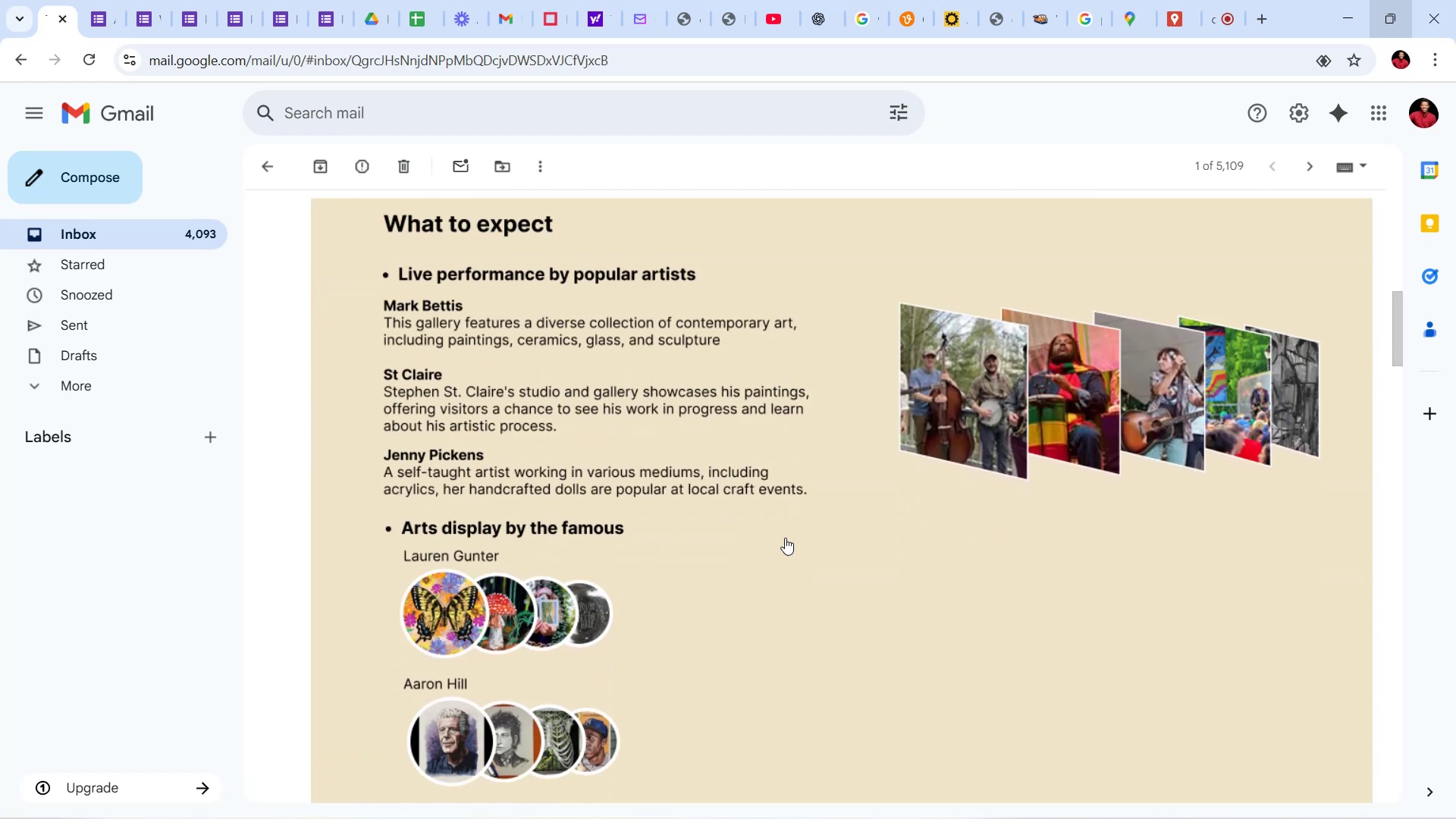 
scroll: coordinate [648, 531], scroll_direction: down, amount: 6.0
 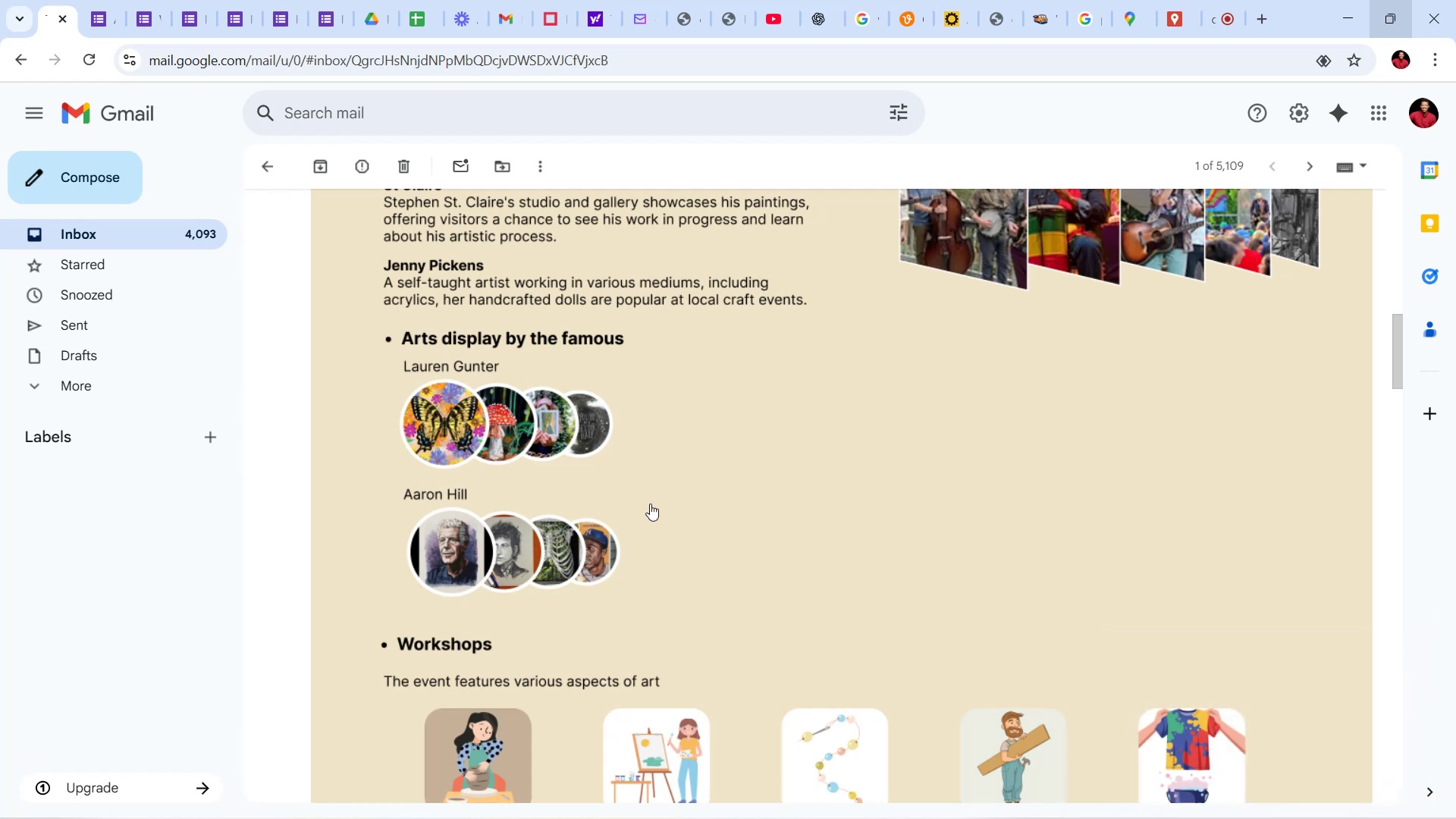 
wait(14.47)
 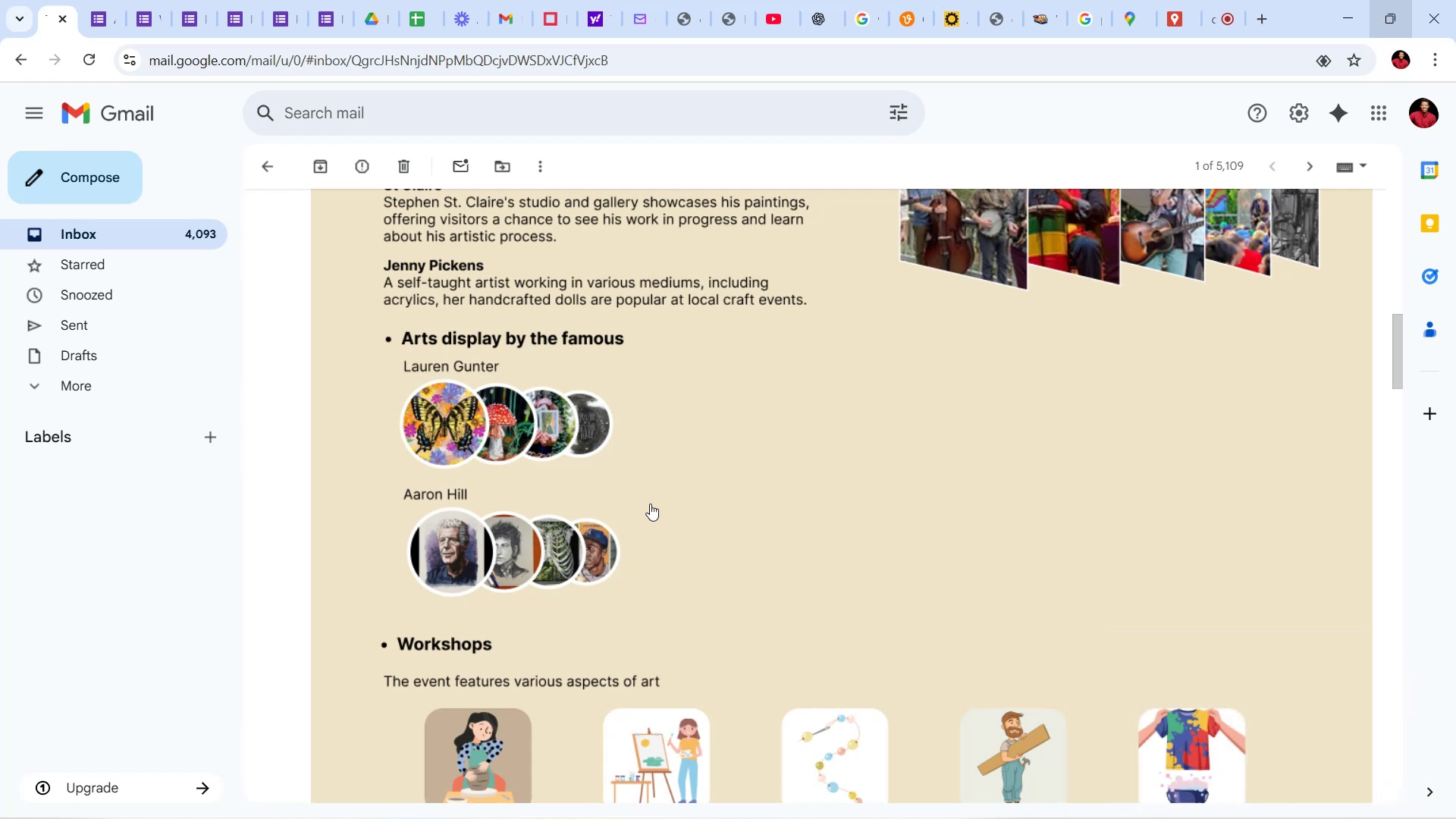 
scroll: coordinate [650, 504], scroll_direction: up, amount: 8.0
 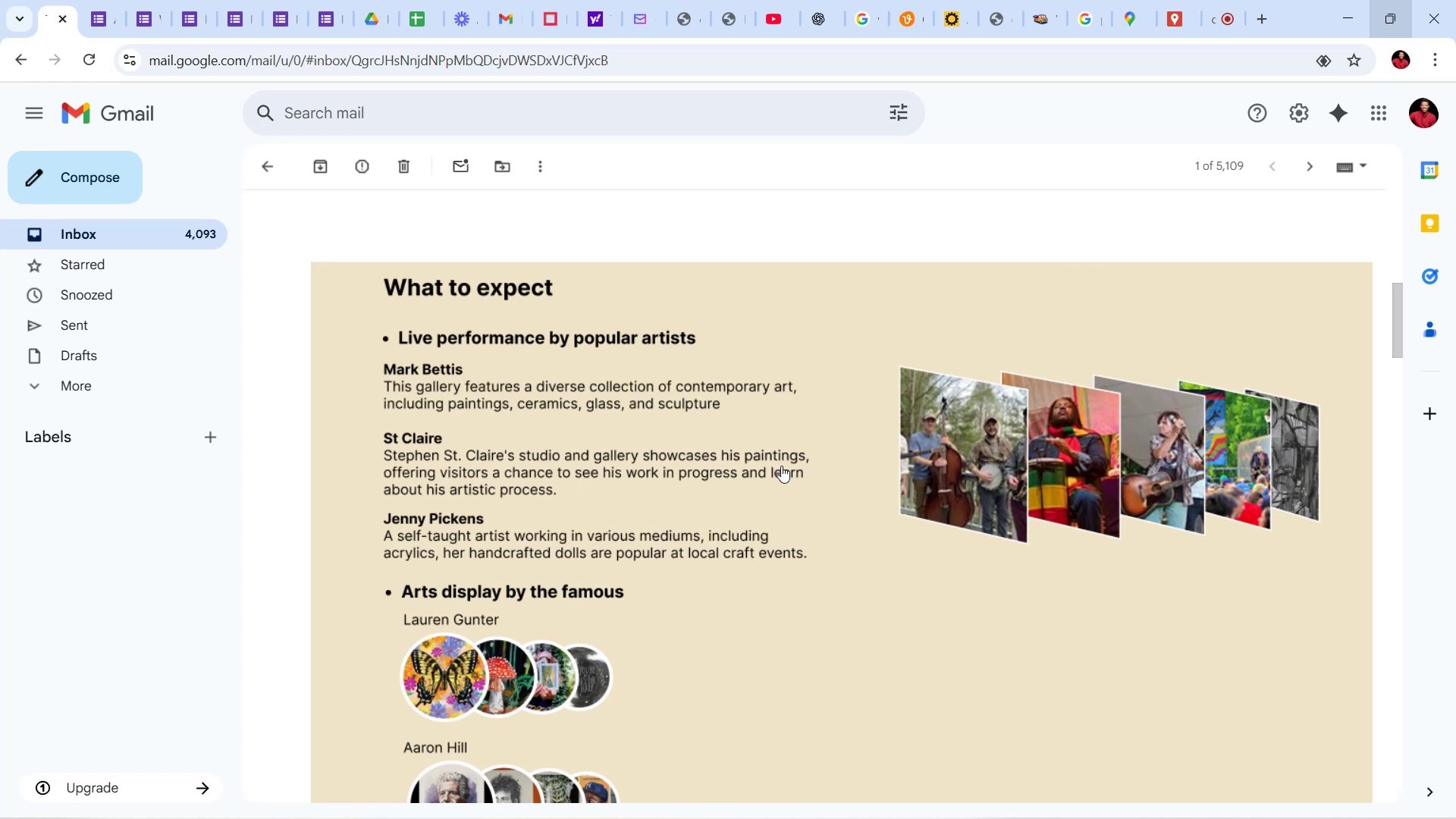 
wait(15.77)
 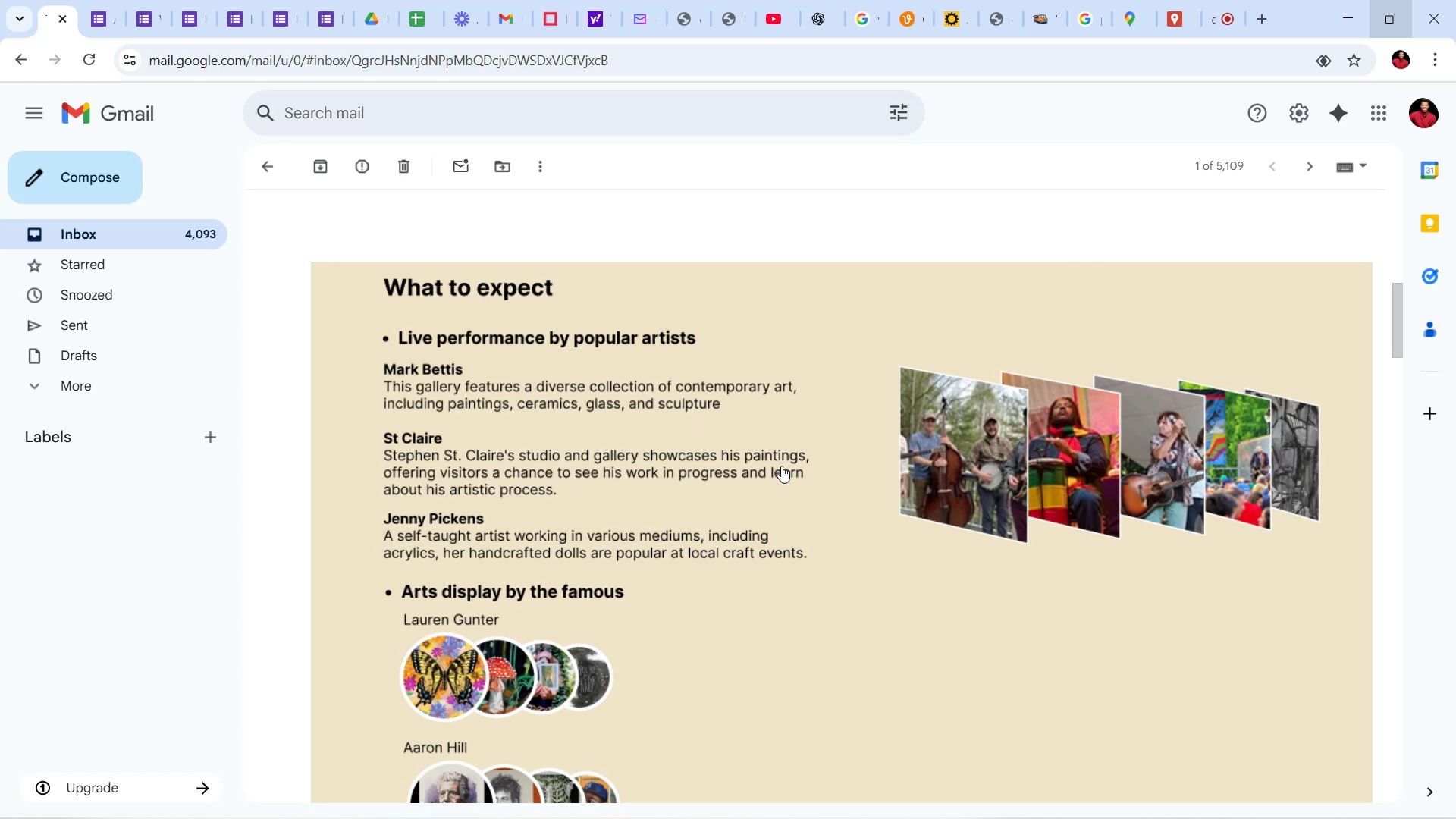 
scroll: coordinate [827, 365], scroll_direction: down, amount: 6.0
 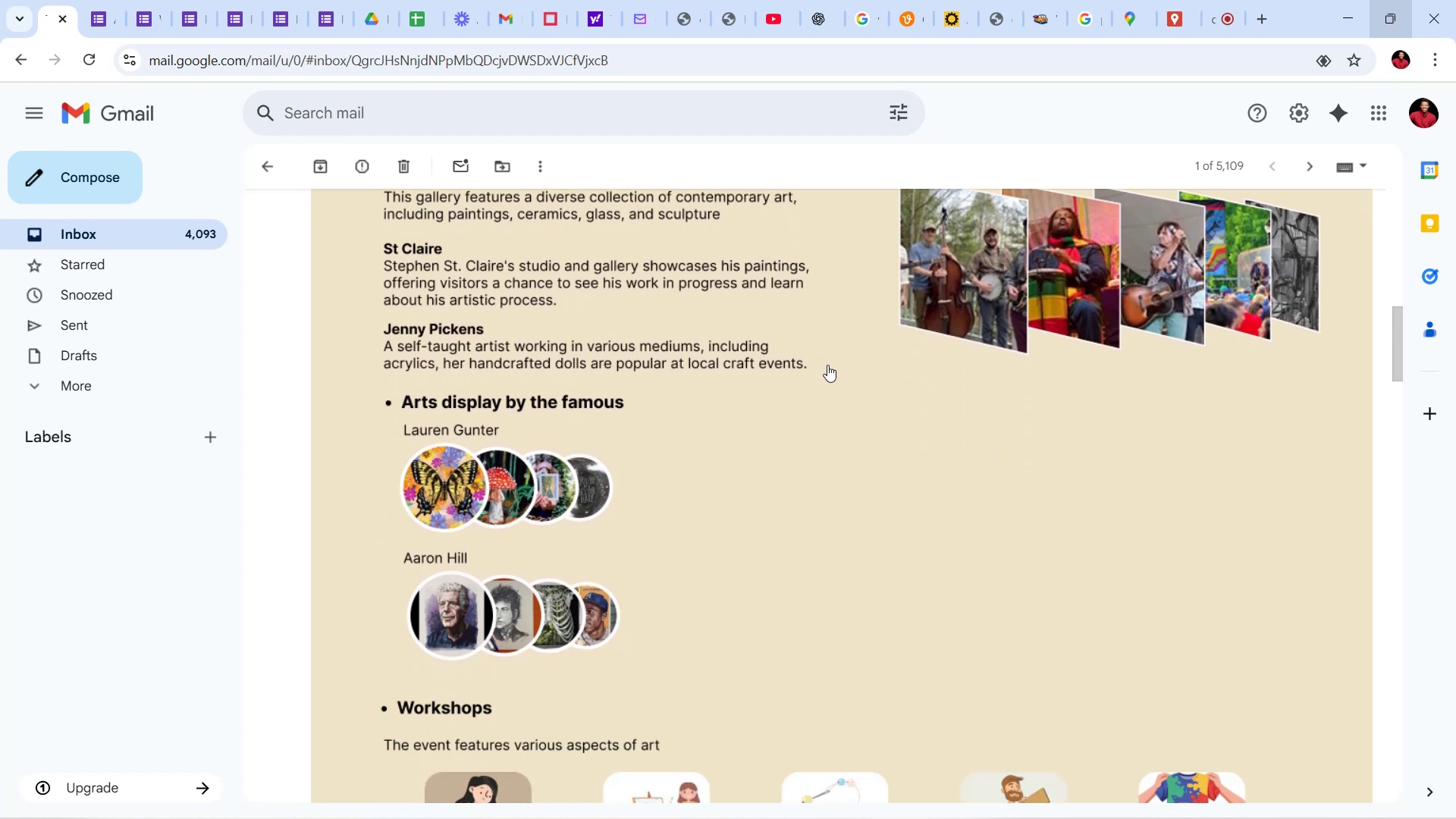 
scroll: coordinate [842, 357], scroll_direction: up, amount: 7.0
 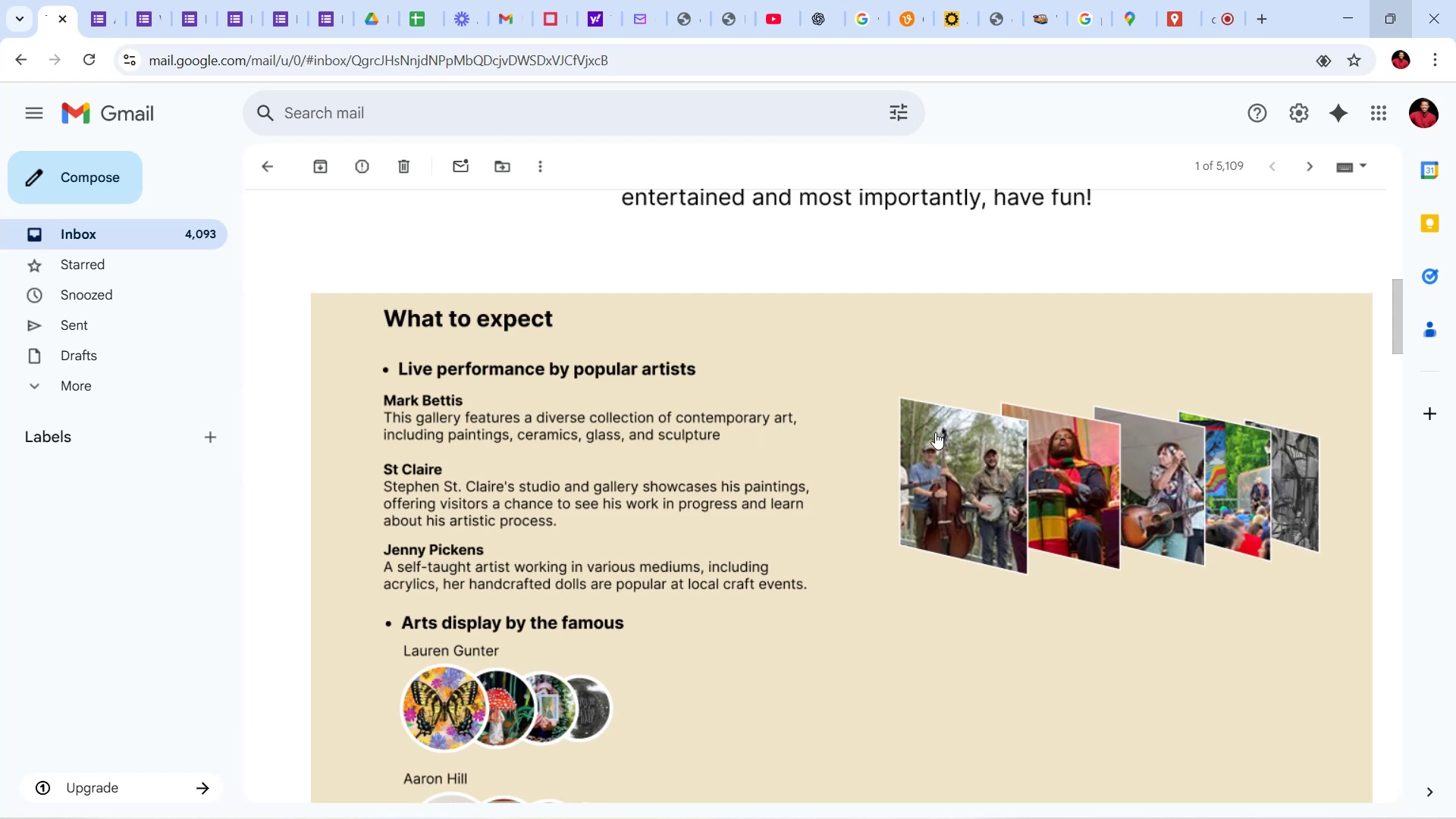 
wait(10.8)
 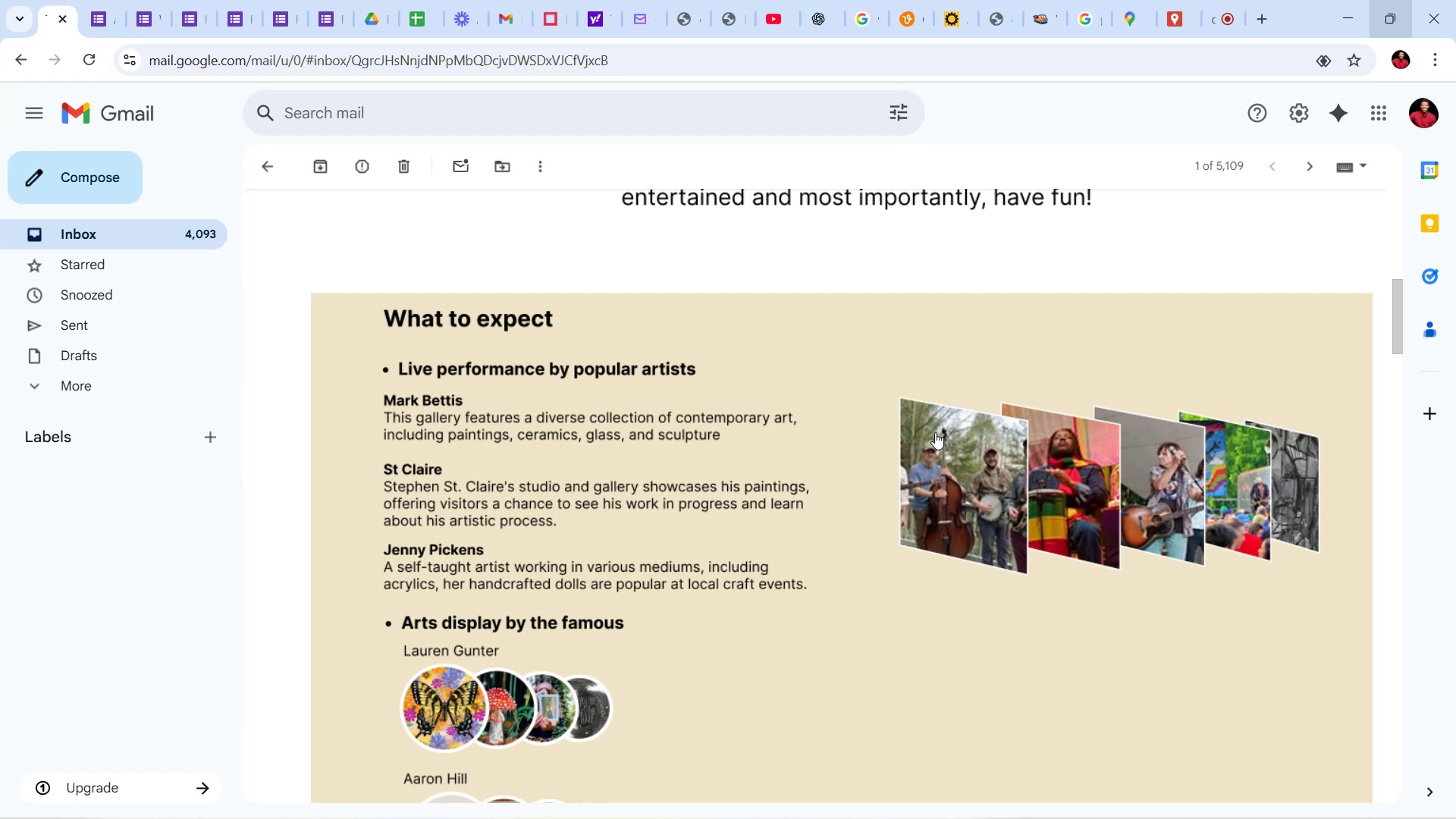 
scroll: coordinate [836, 432], scroll_direction: down, amount: 2.0
 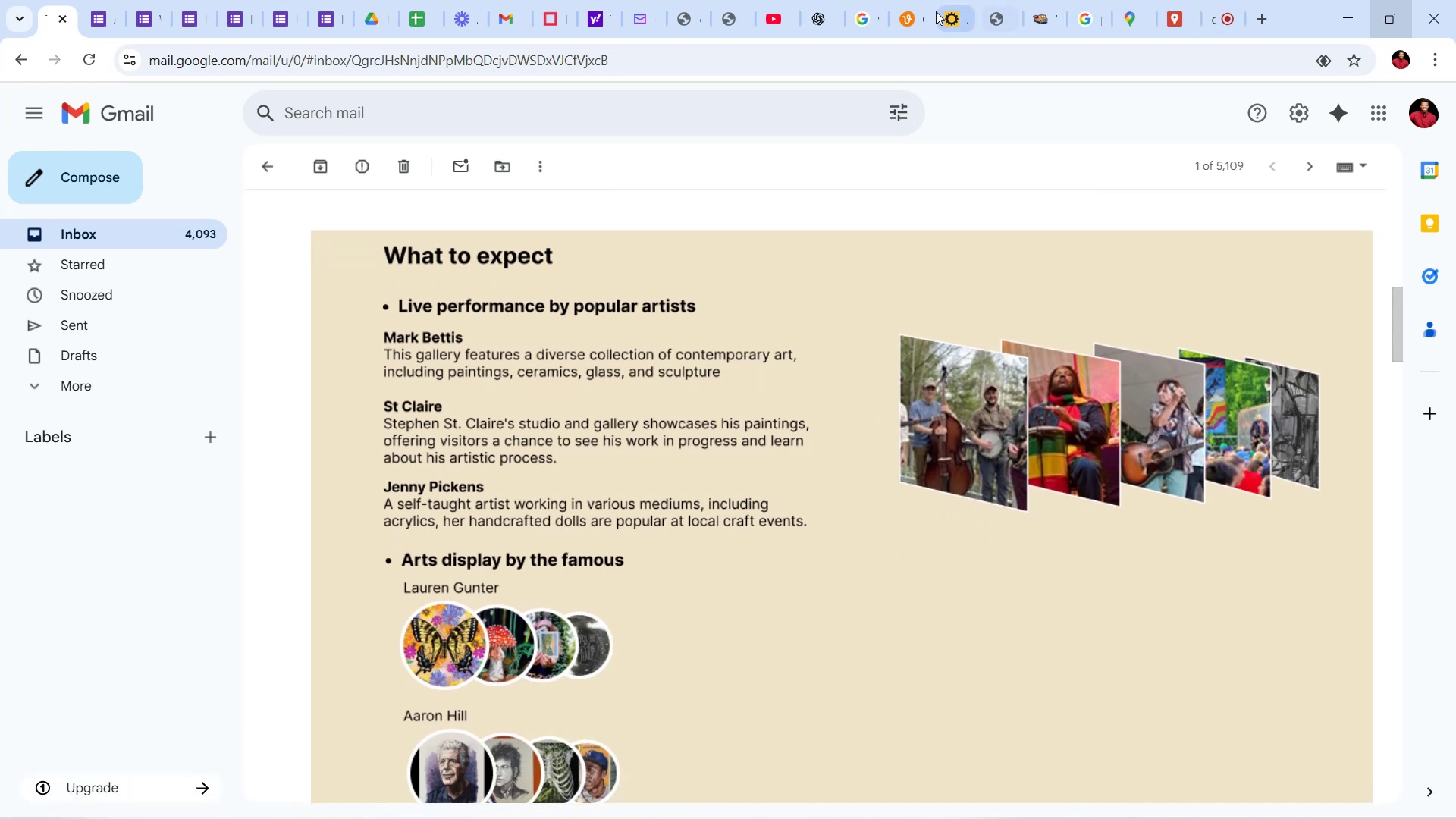 
left_click([921, 11])
 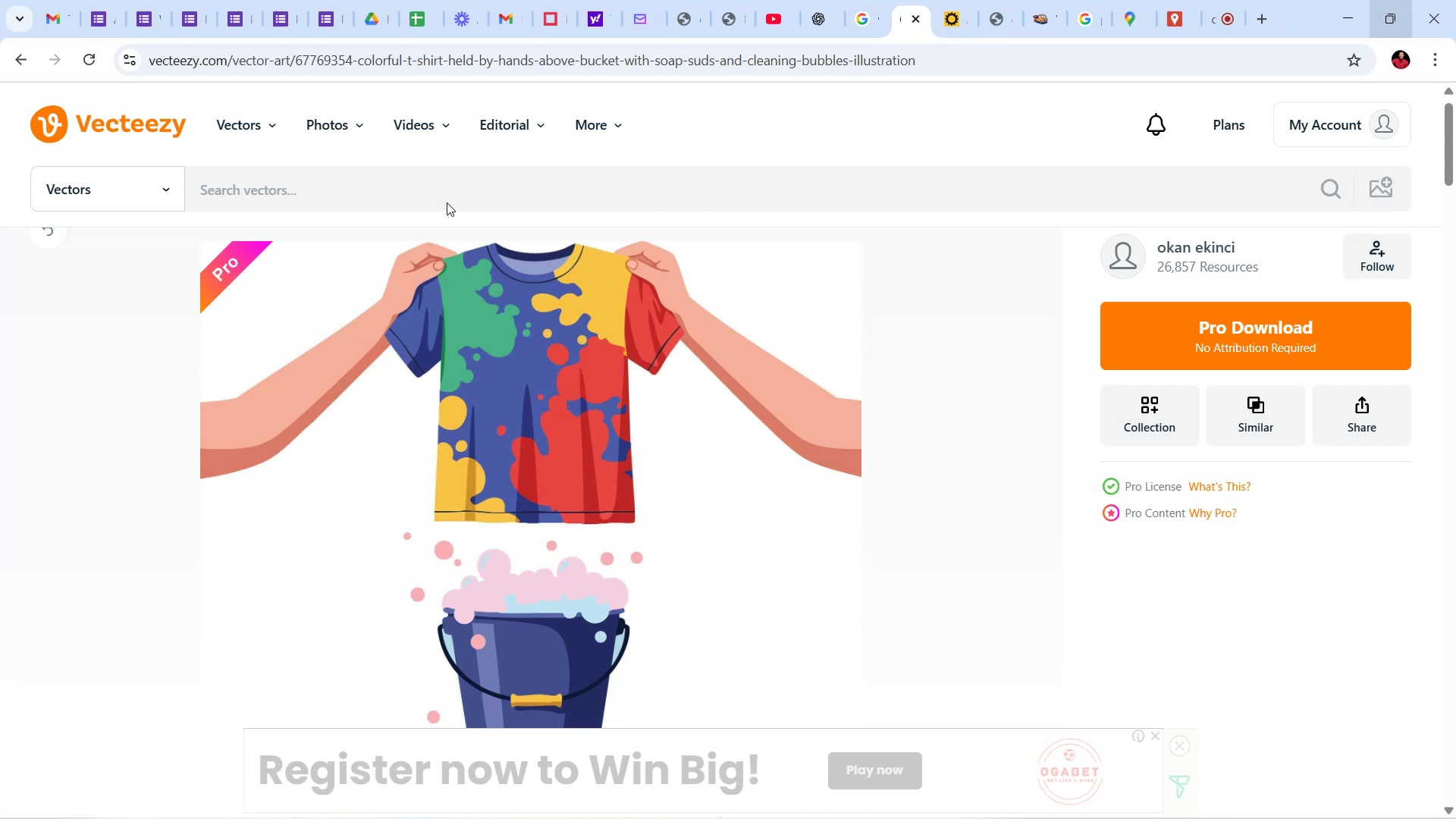 
left_click([444, 191])
 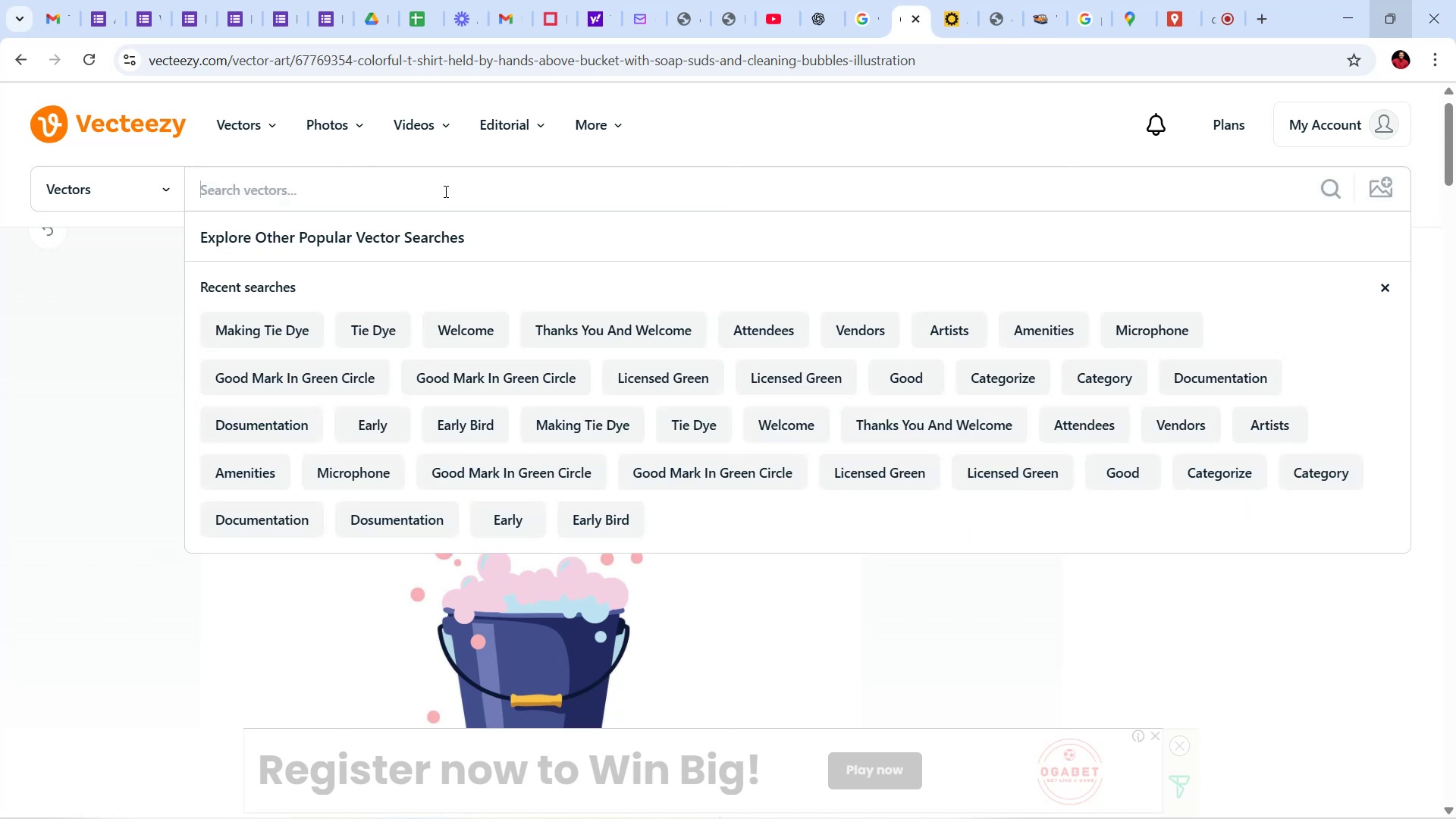 
hold_key(key=M, duration=0.3)
 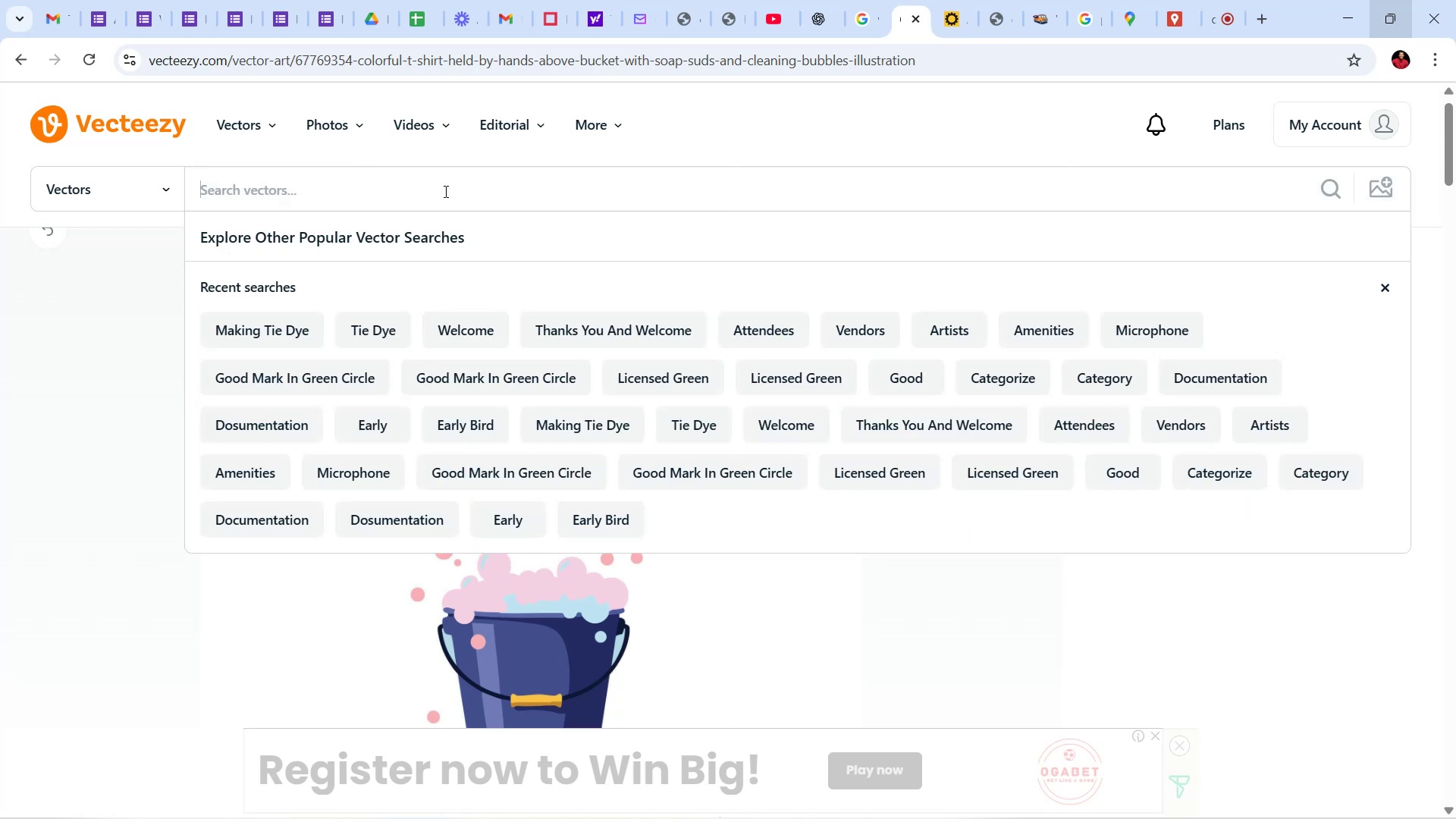 
hold_key(key=U, duration=0.31)
 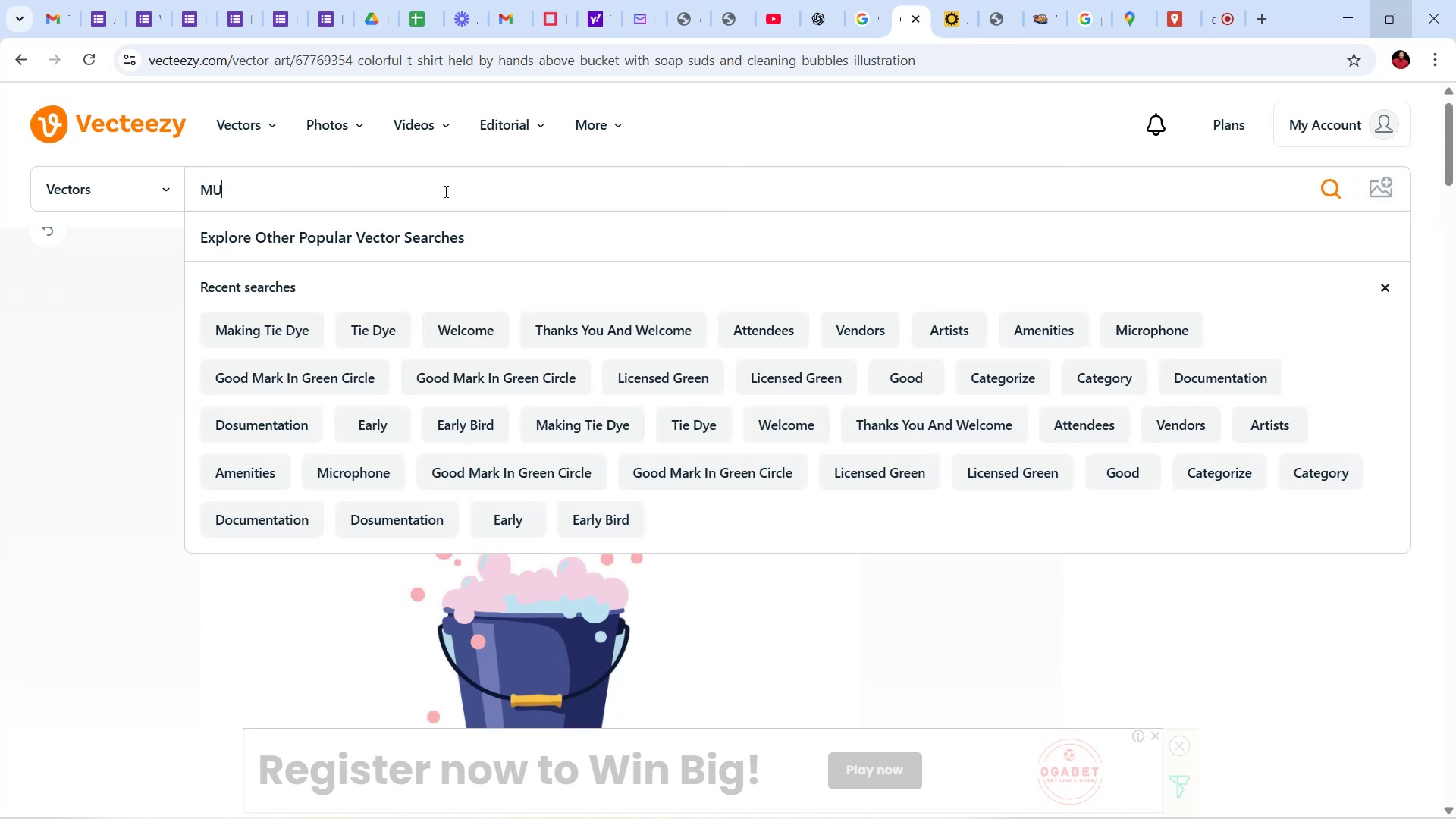 
hold_key(key=S, duration=0.3)
 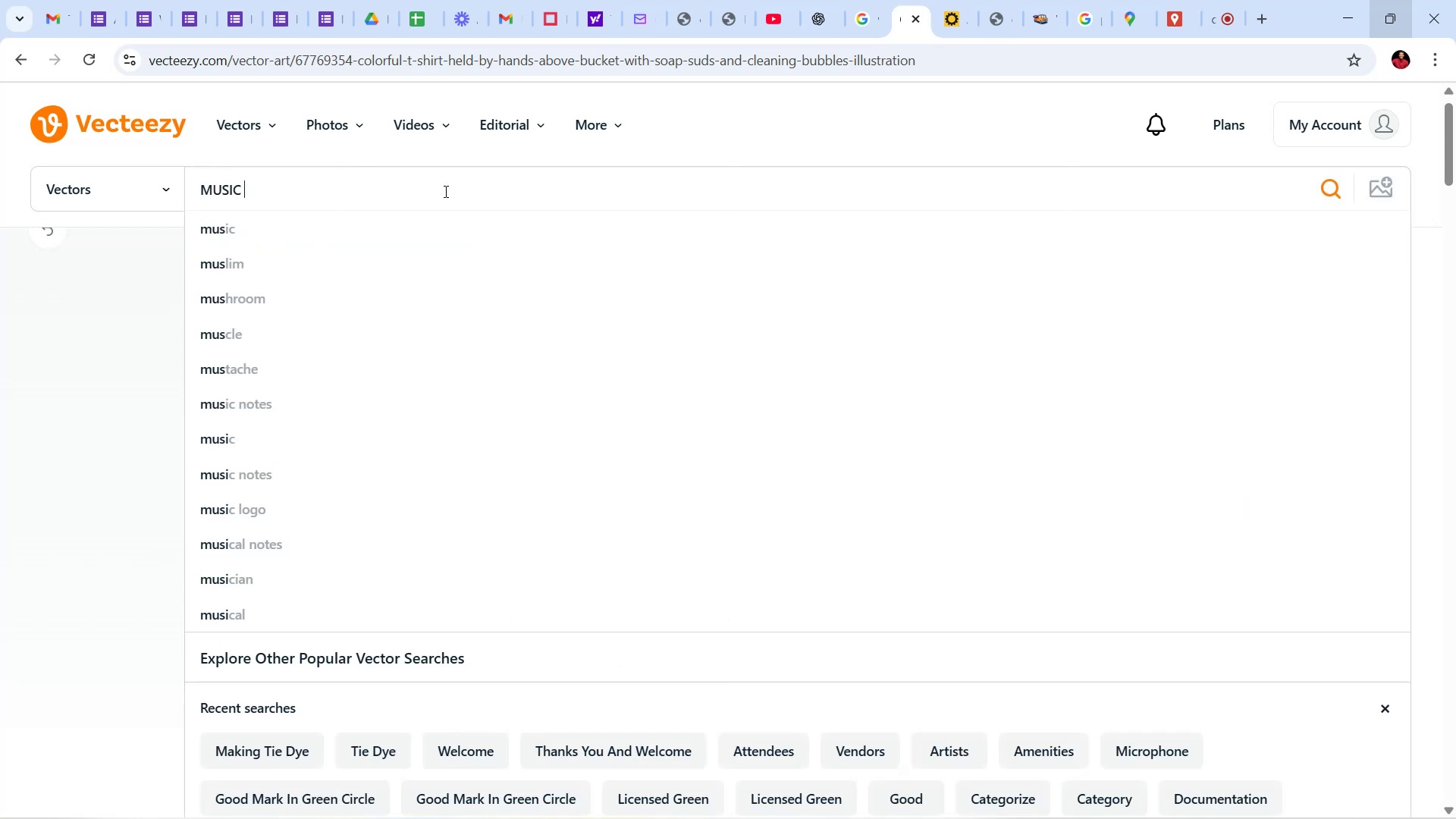 
type(C SYMBOLS)
 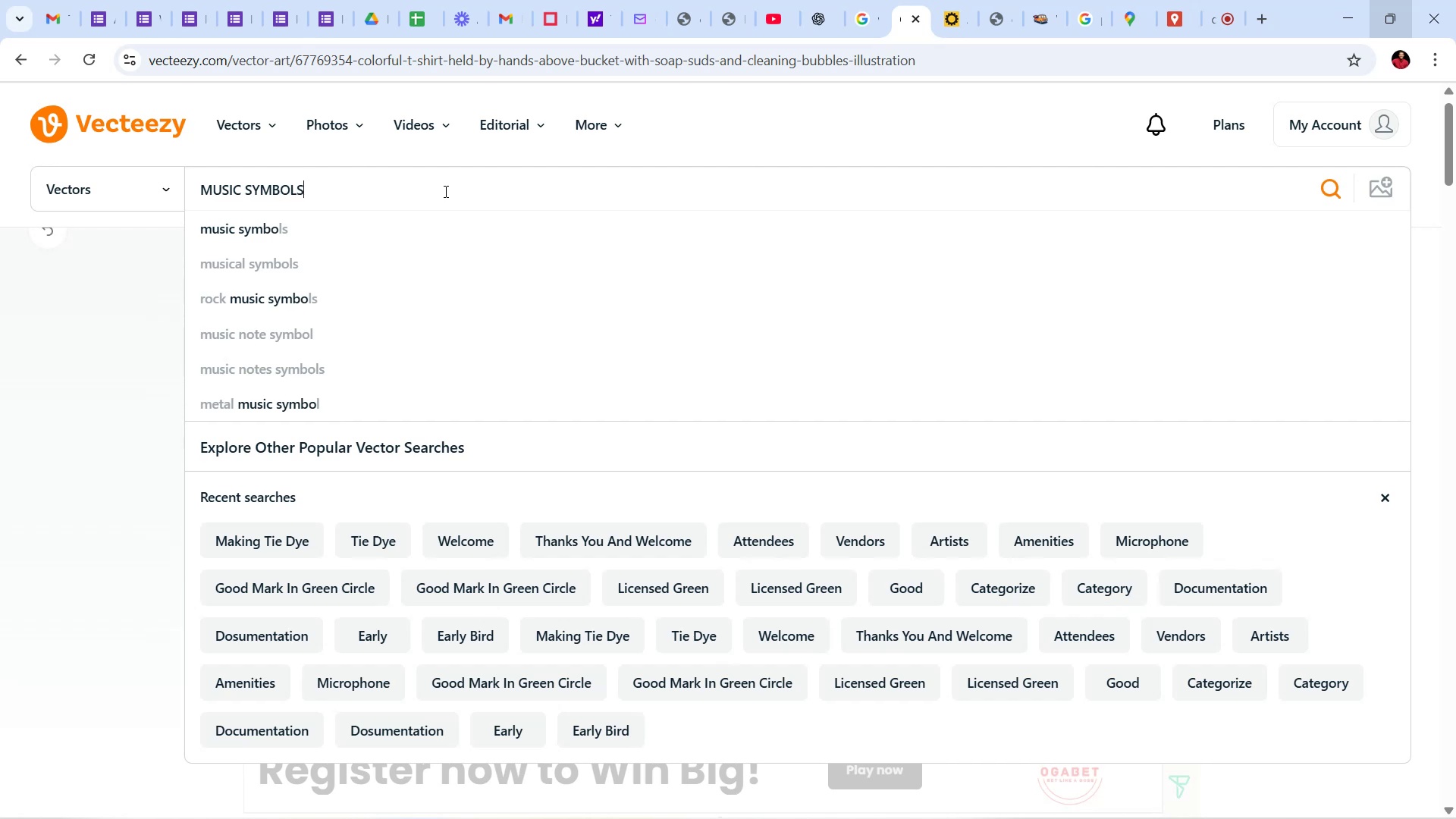 
key(Enter)
 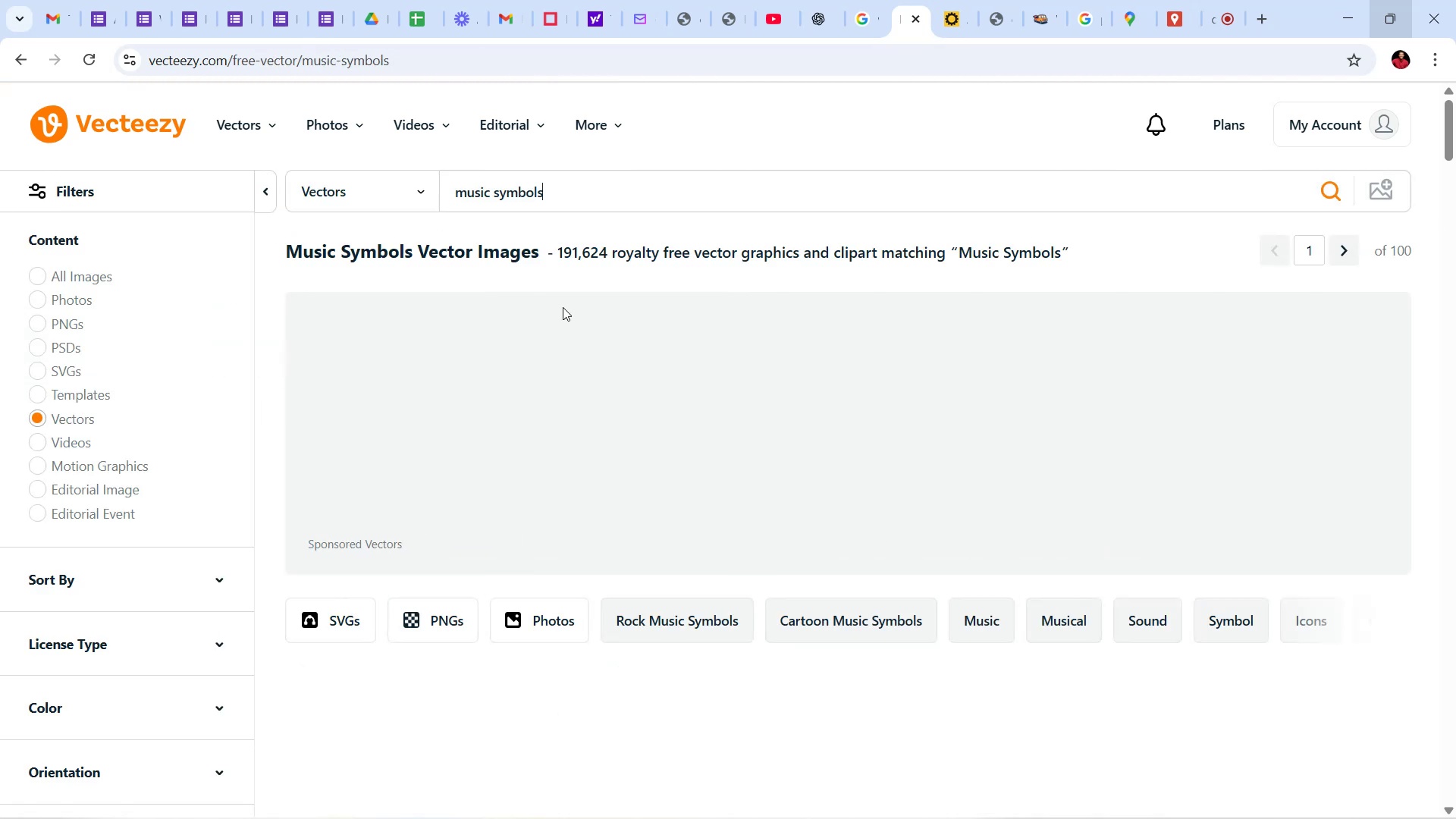 
scroll: coordinate [769, 440], scroll_direction: down, amount: 21.0
 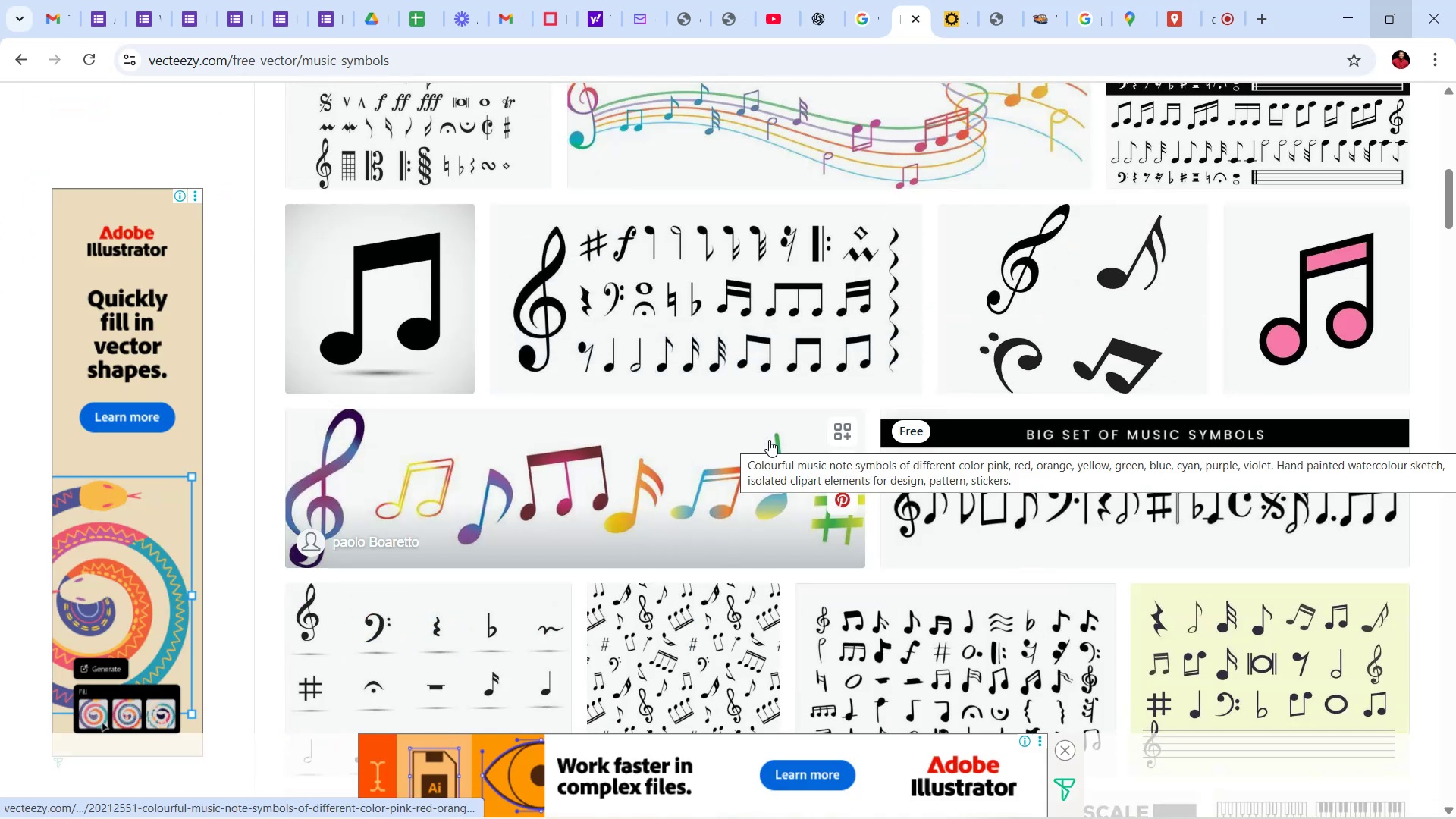 
scroll: coordinate [769, 440], scroll_direction: up, amount: 7.0
 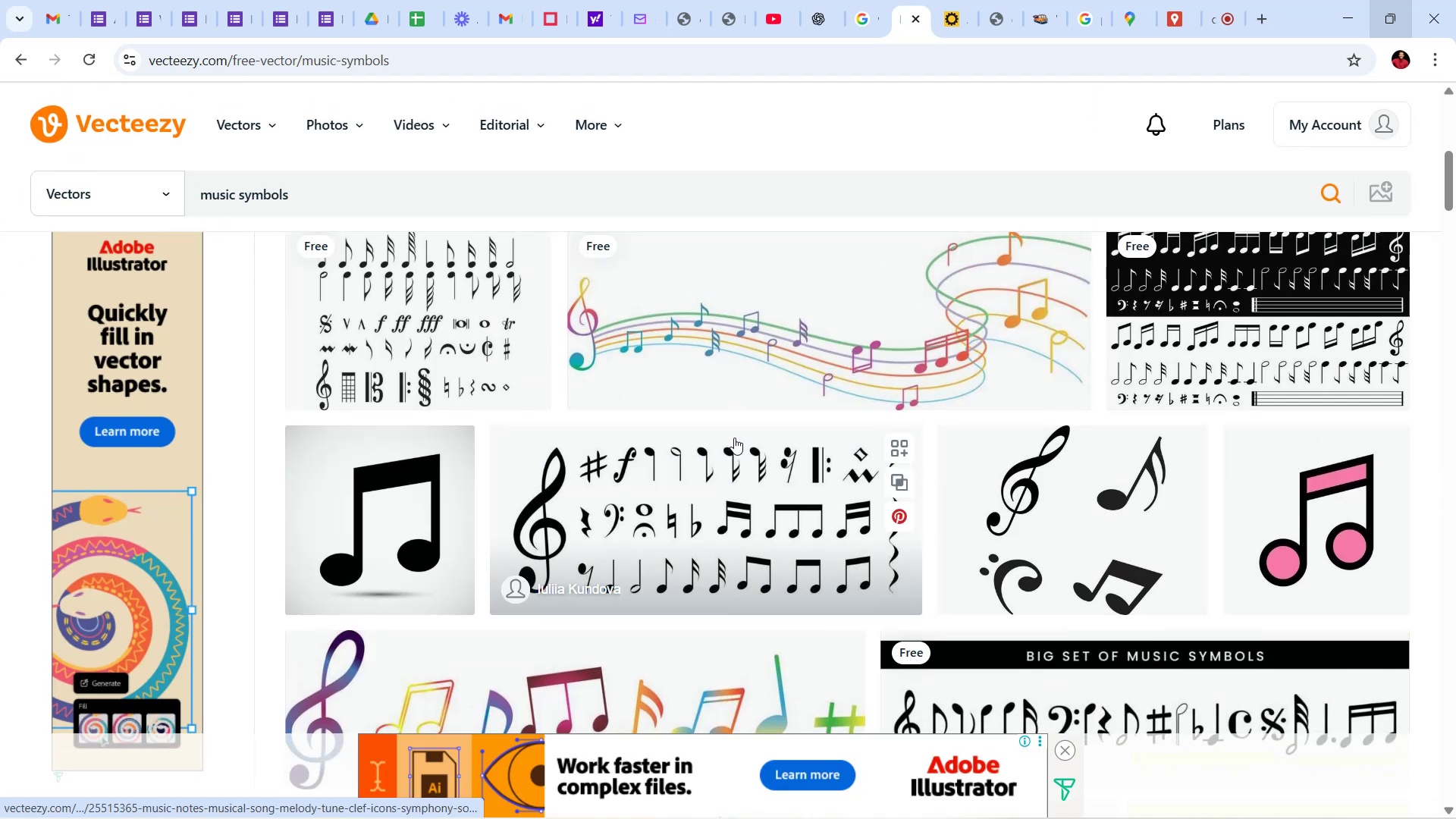 
scroll: coordinate [731, 413], scroll_direction: down, amount: 37.0
 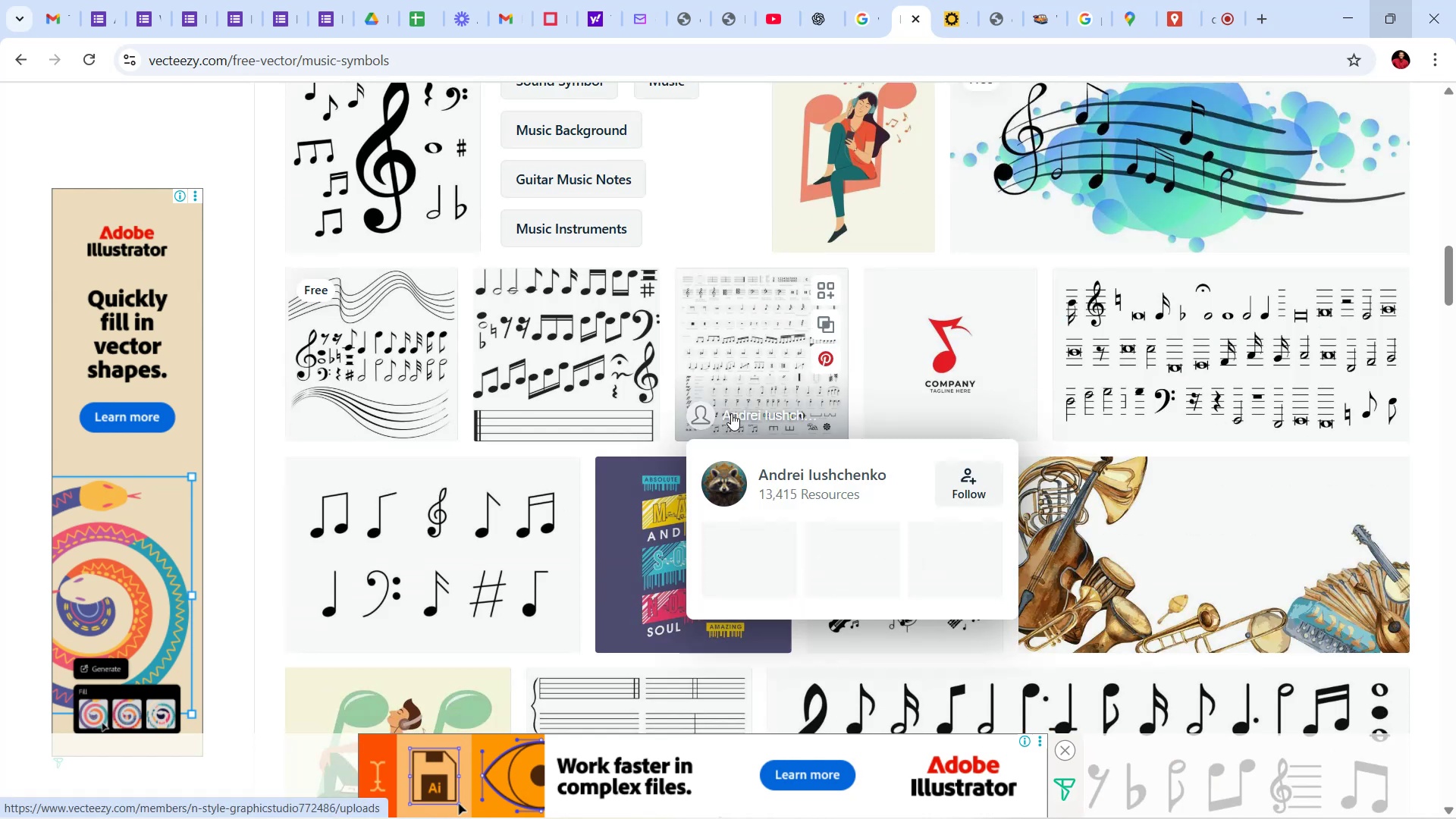 
scroll: coordinate [636, 398], scroll_direction: up, amount: 40.0
 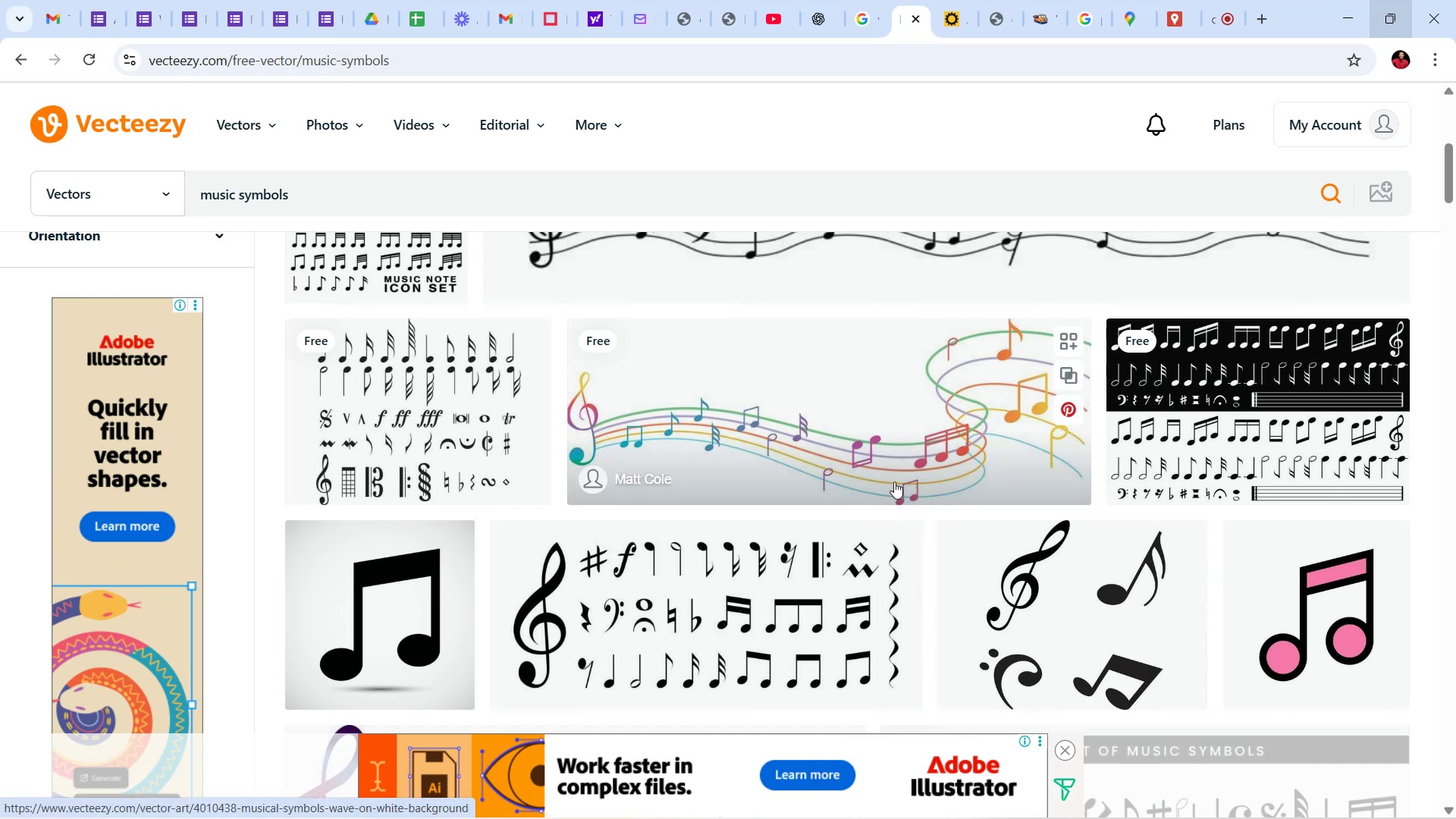 
wait(7.08)
 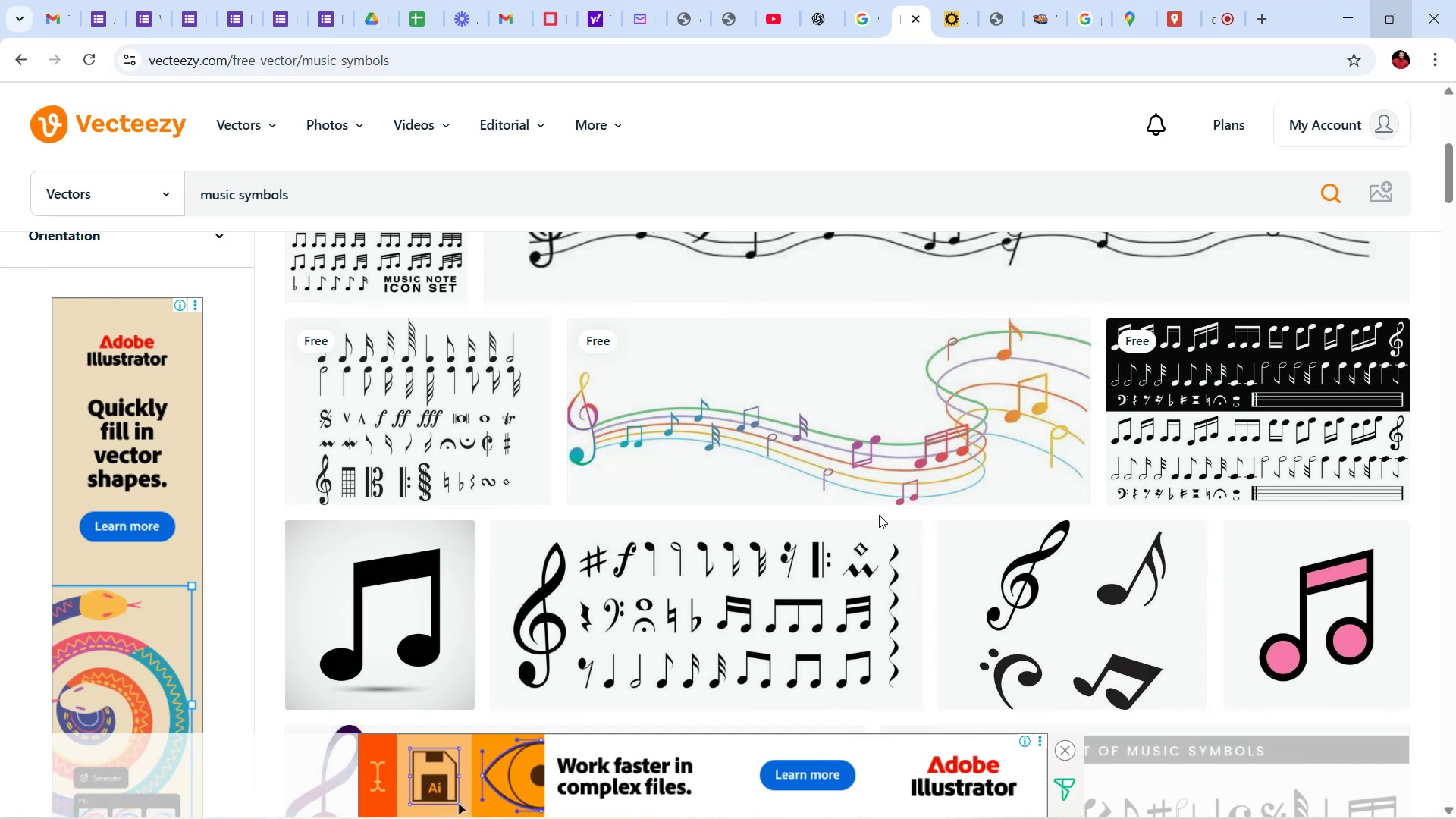 
scroll: coordinate [874, 473], scroll_direction: down, amount: 7.0
 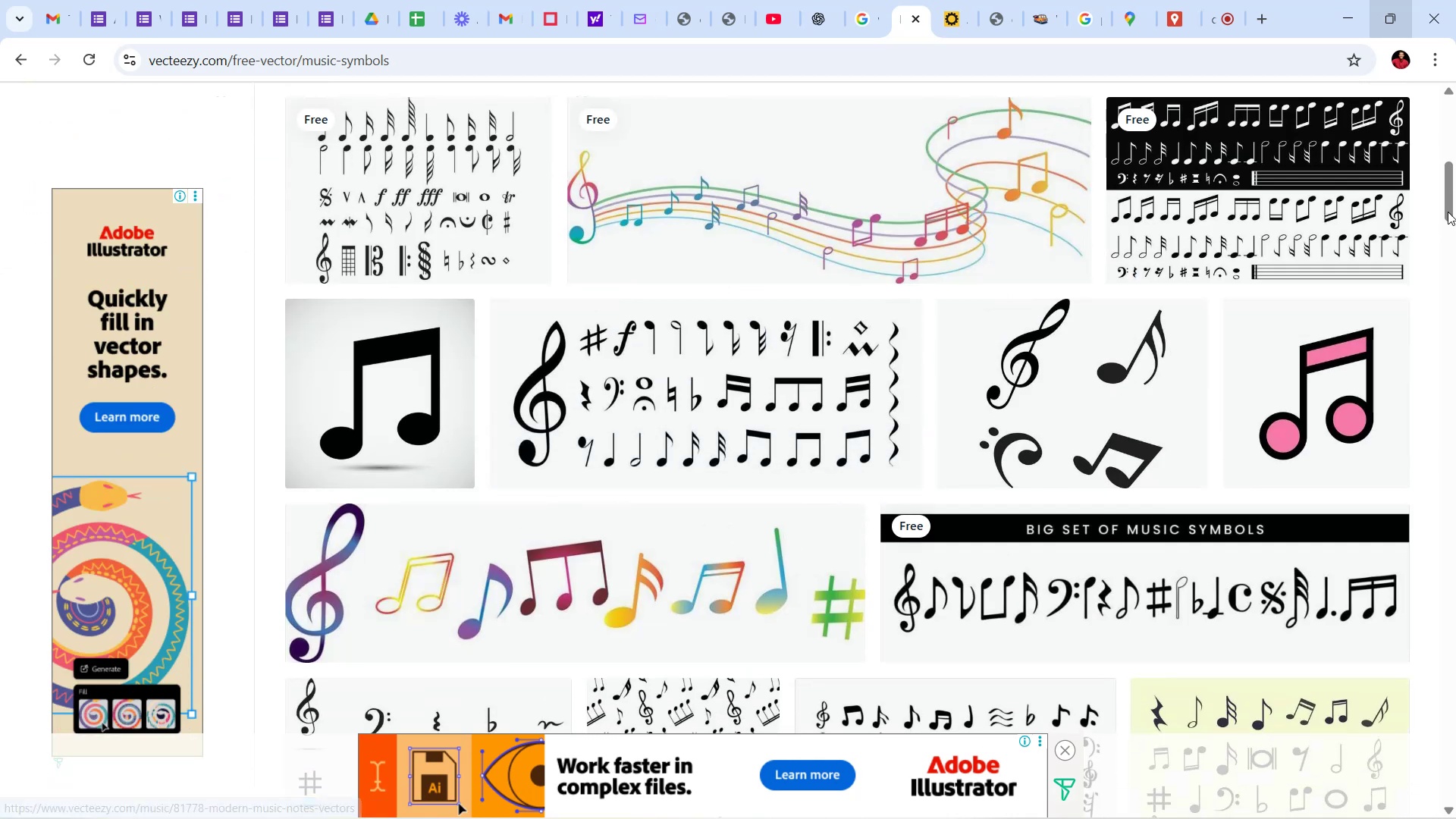 
left_click_drag(start_coordinate=[1448, 203], to_coordinate=[1433, 128])
 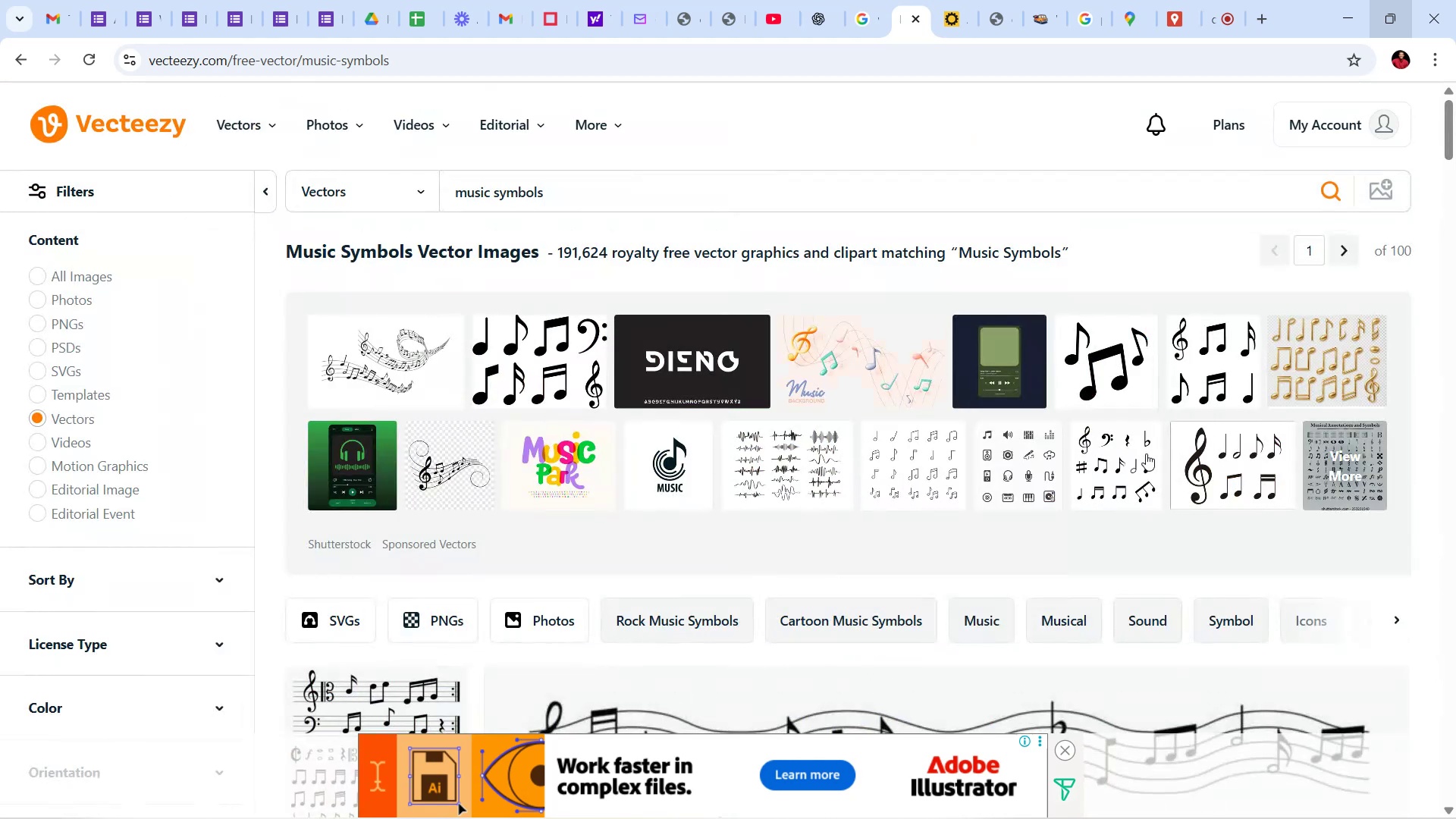 
scroll: coordinate [1146, 453], scroll_direction: down, amount: 21.0
 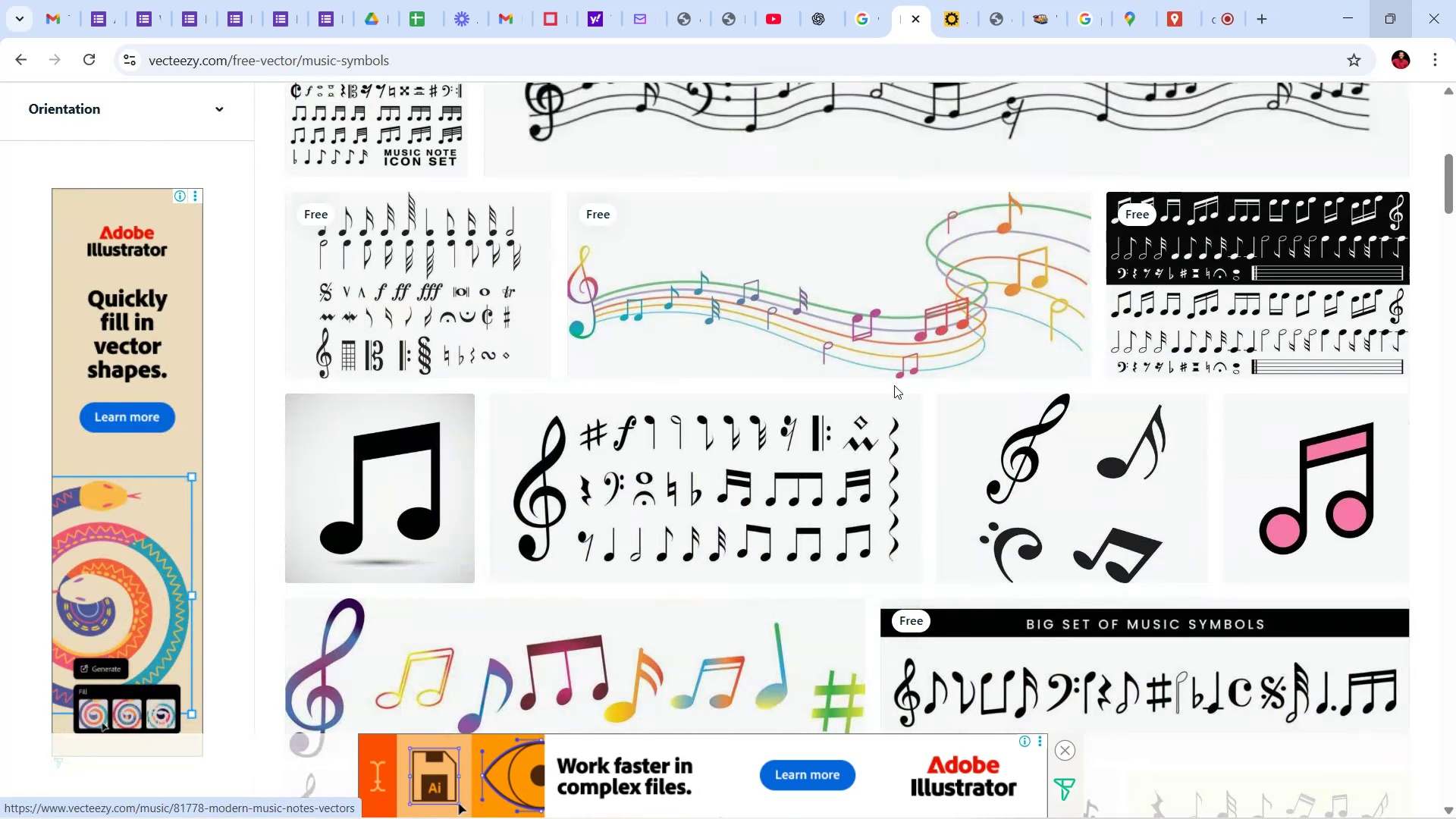 
left_click([860, 313])
 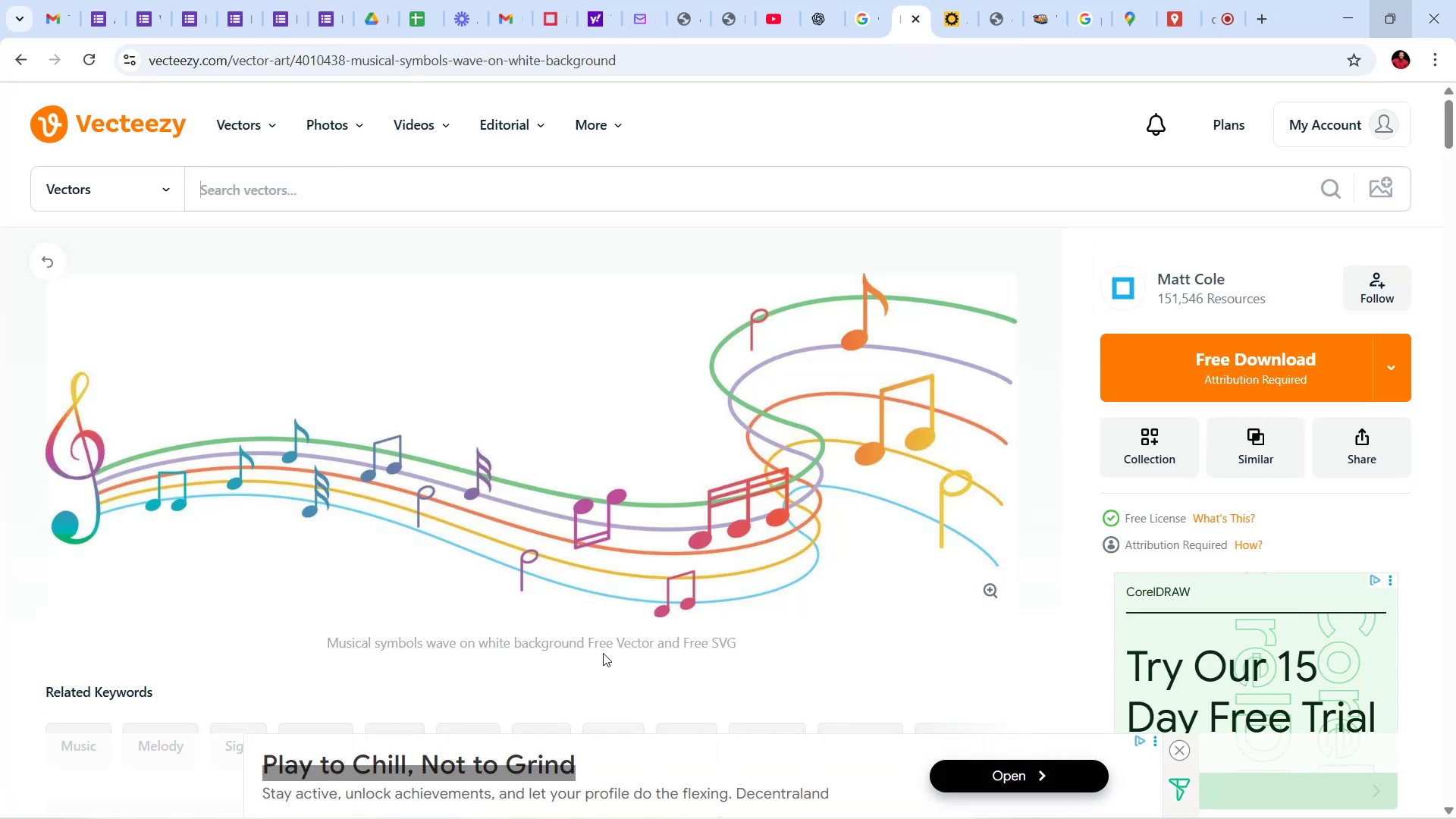 
wait(6.86)
 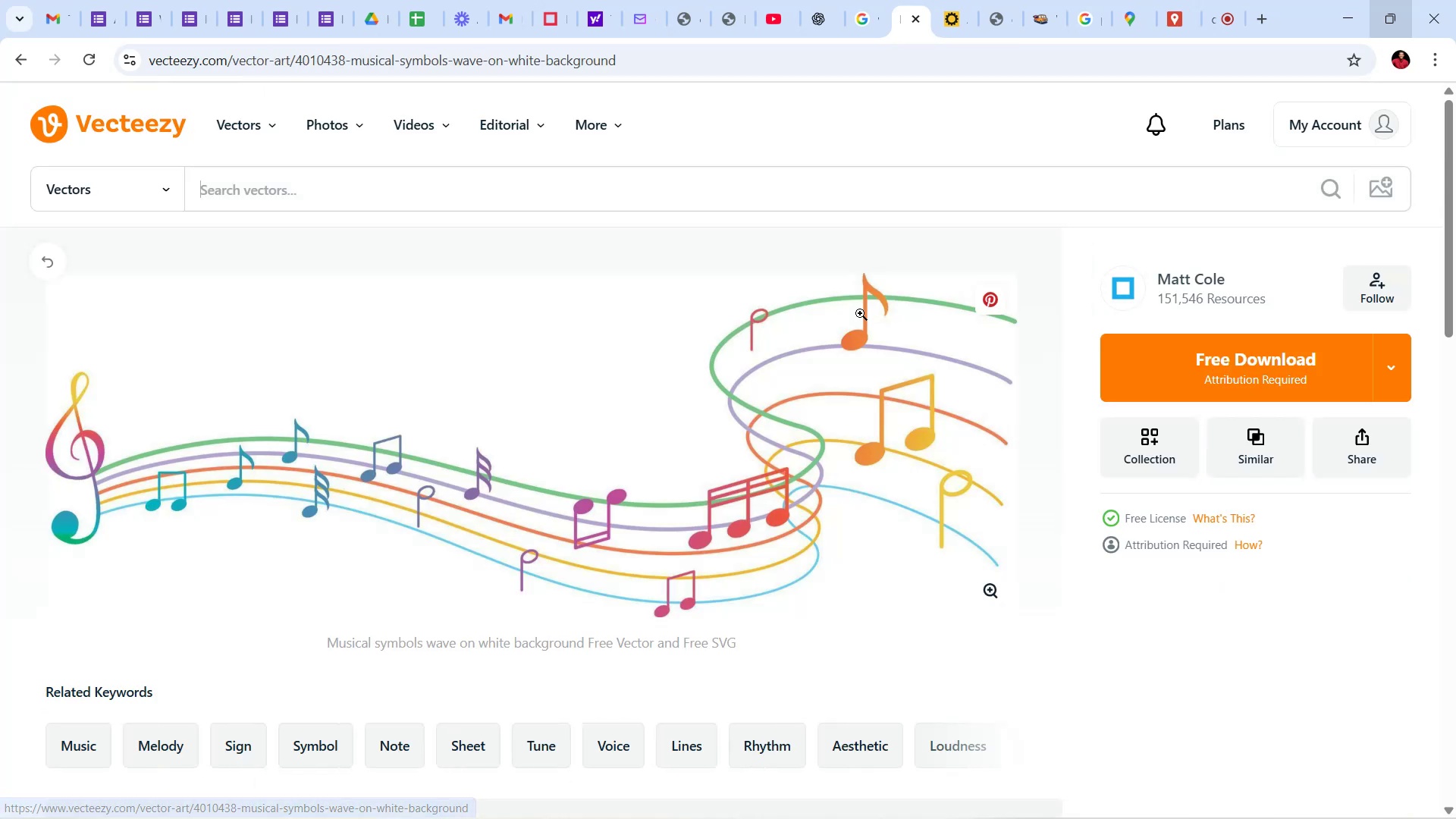 
left_click([39, 266])
 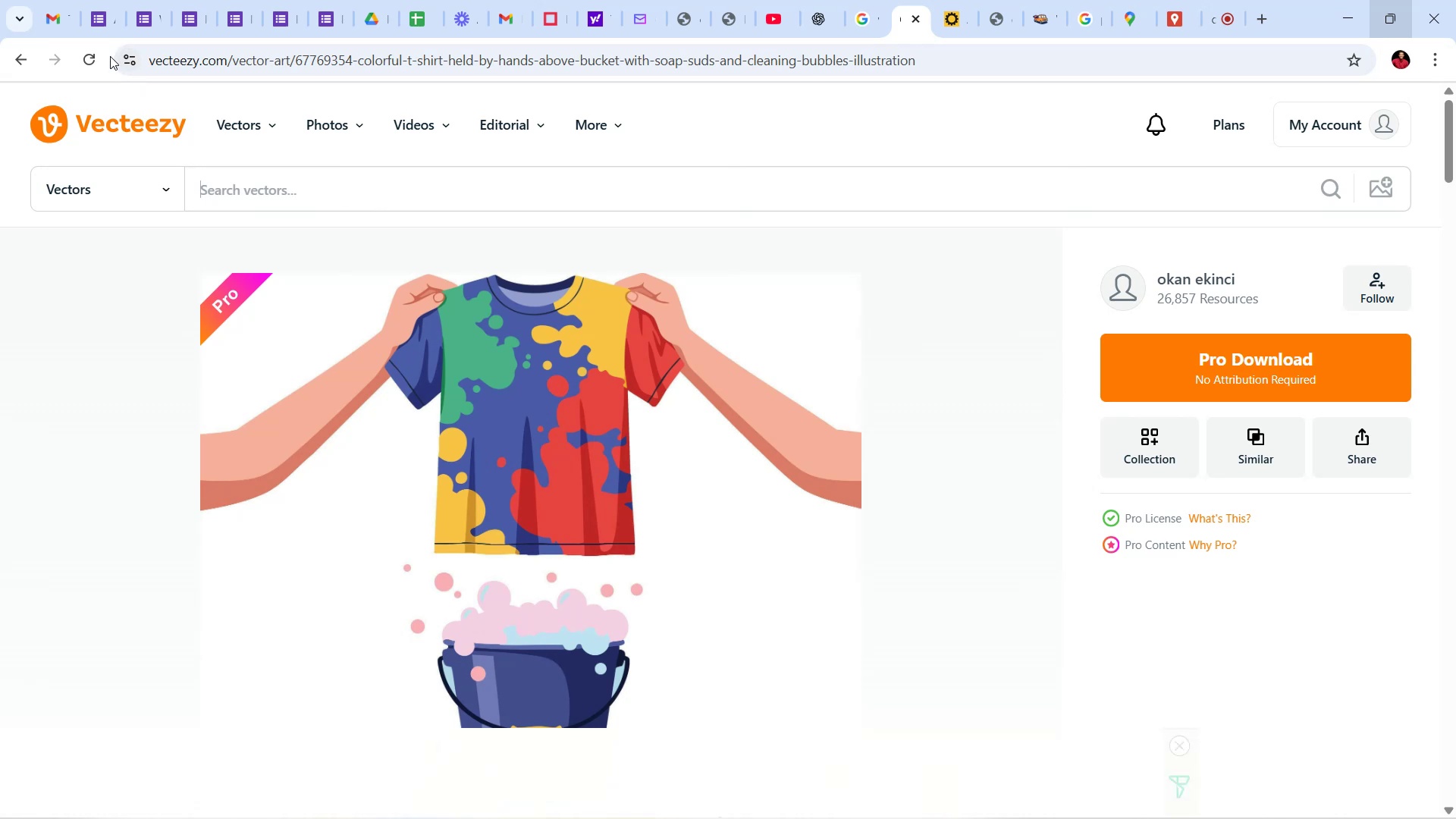 
left_click([285, 192])
 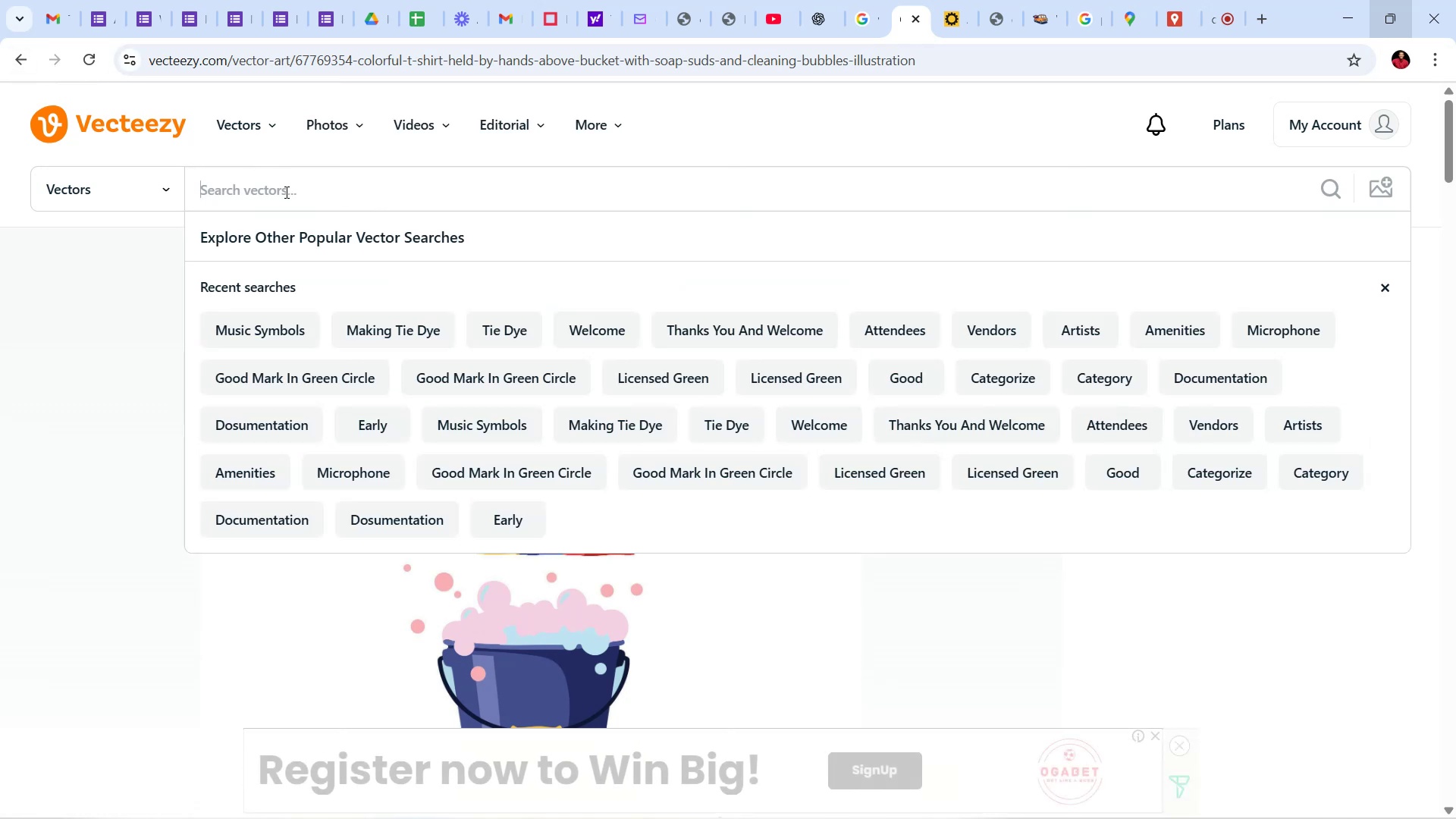 
type(MUSIC SU)
key(Backspace)
type(YMBOLS NO BACKGROUND)
 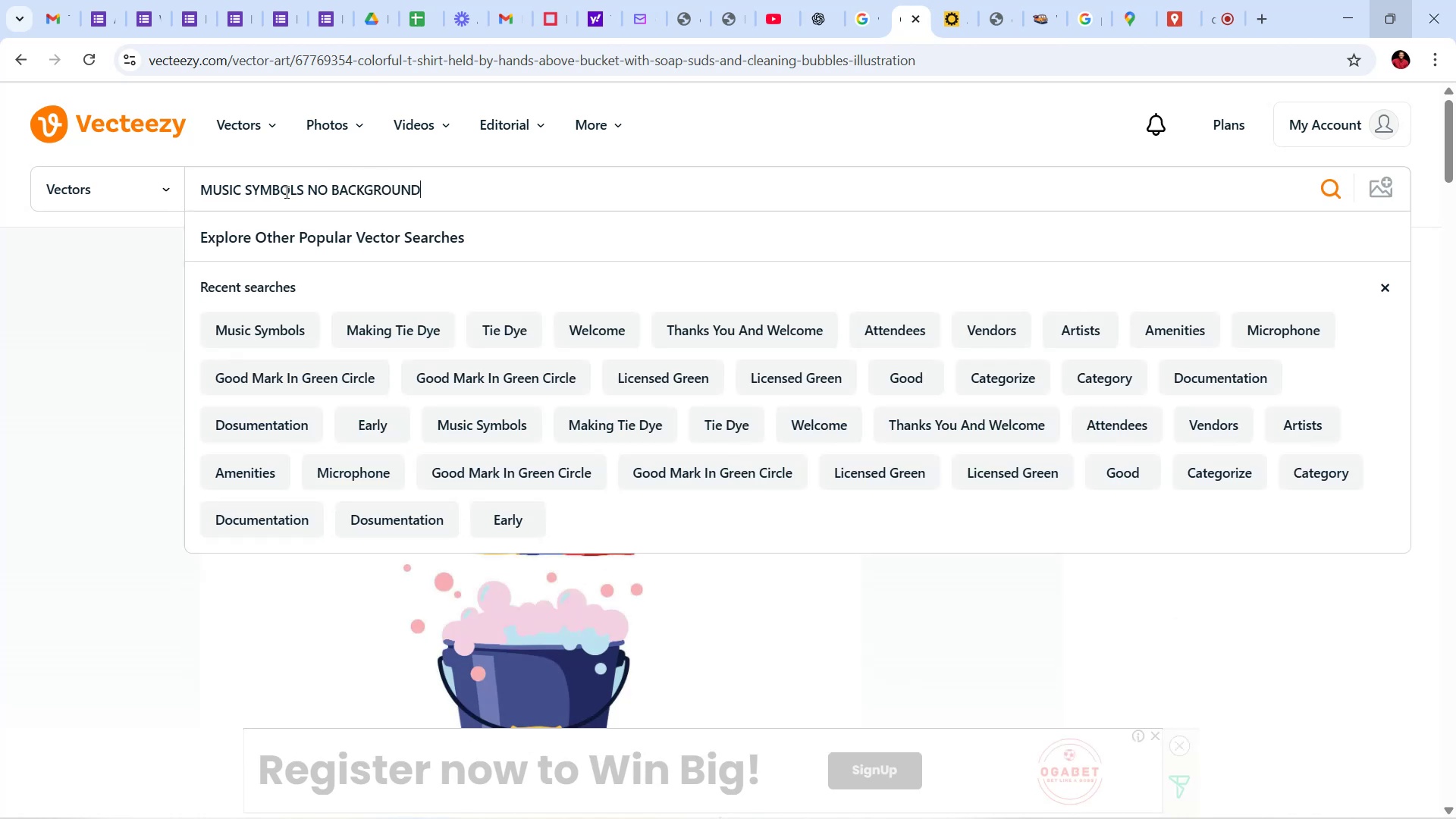 
key(Enter)
 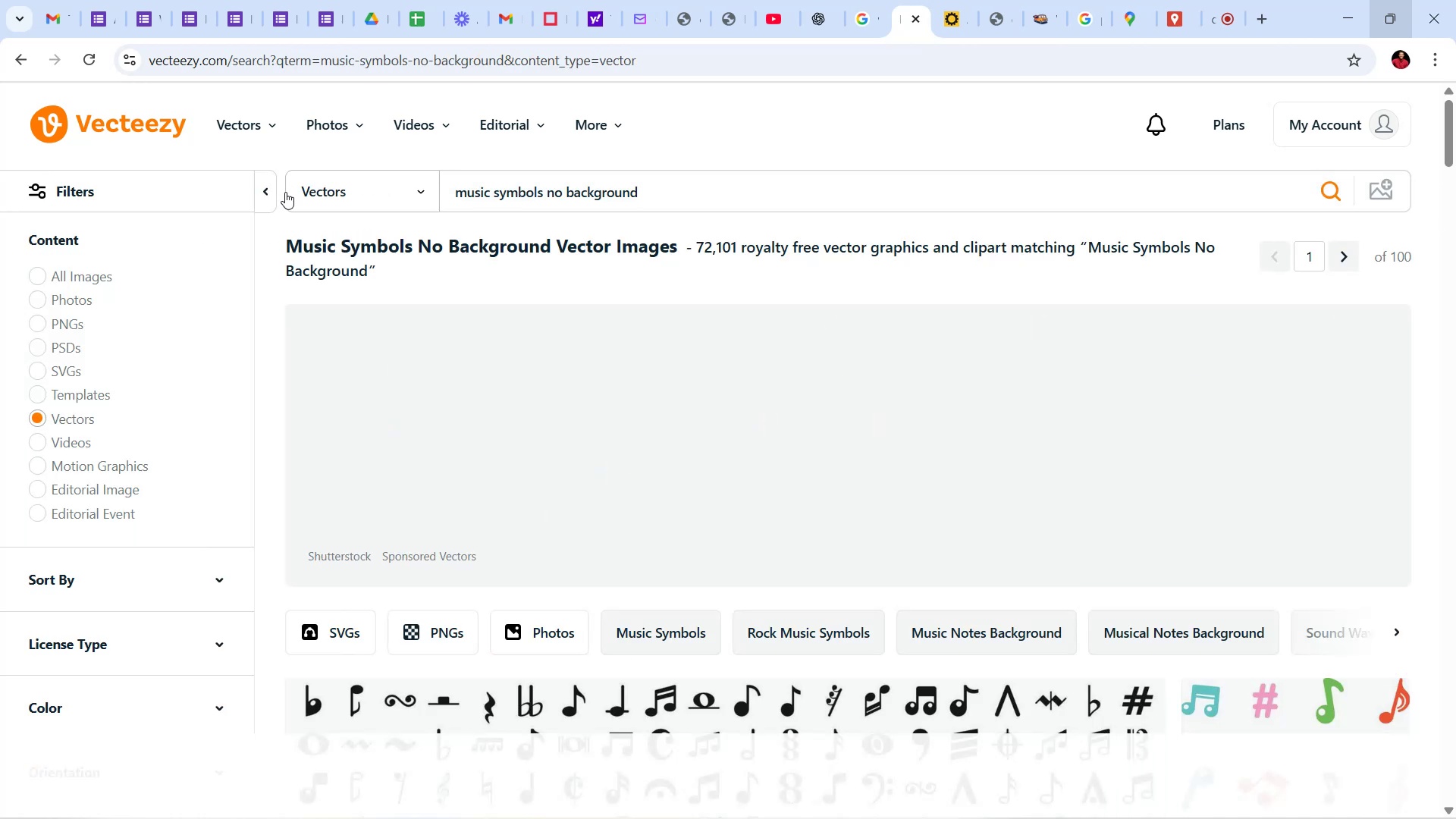 
scroll: coordinate [551, 381], scroll_direction: up, amount: 7.0
 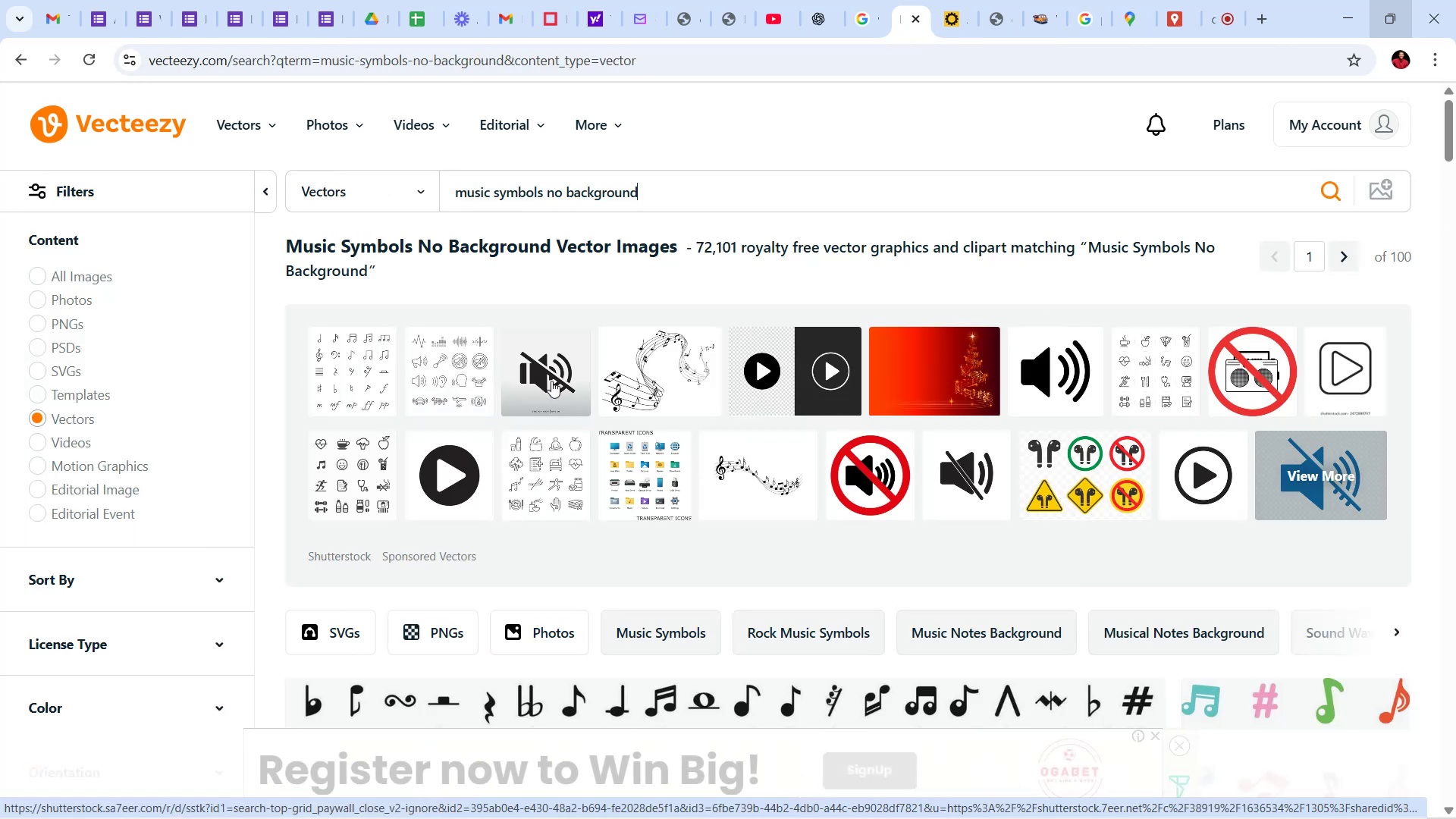 
scroll: coordinate [1079, 397], scroll_direction: down, amount: 33.0
 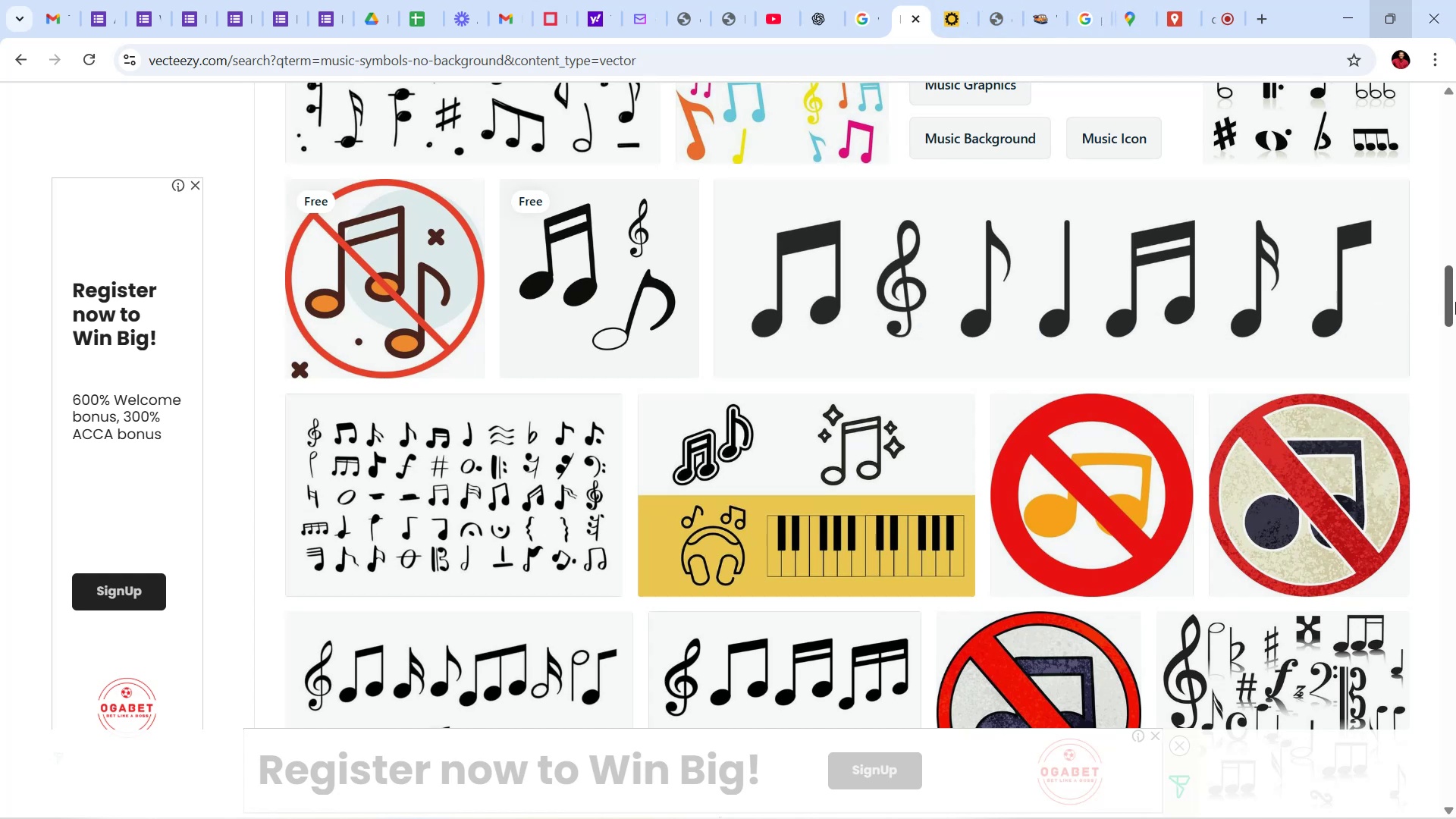 
wait(5.17)
 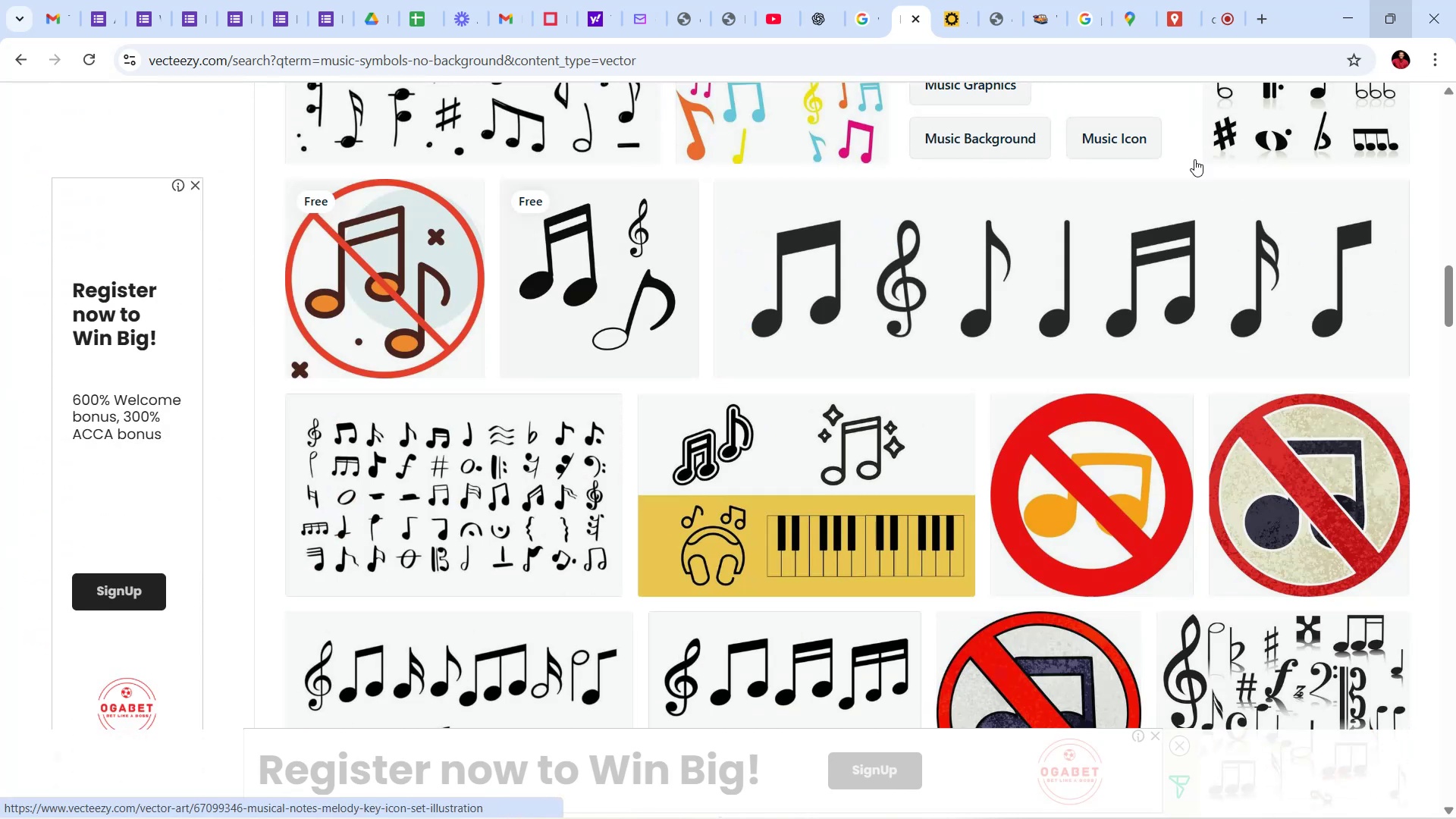 
scroll: coordinate [1034, 591], scroll_direction: down, amount: 68.0
 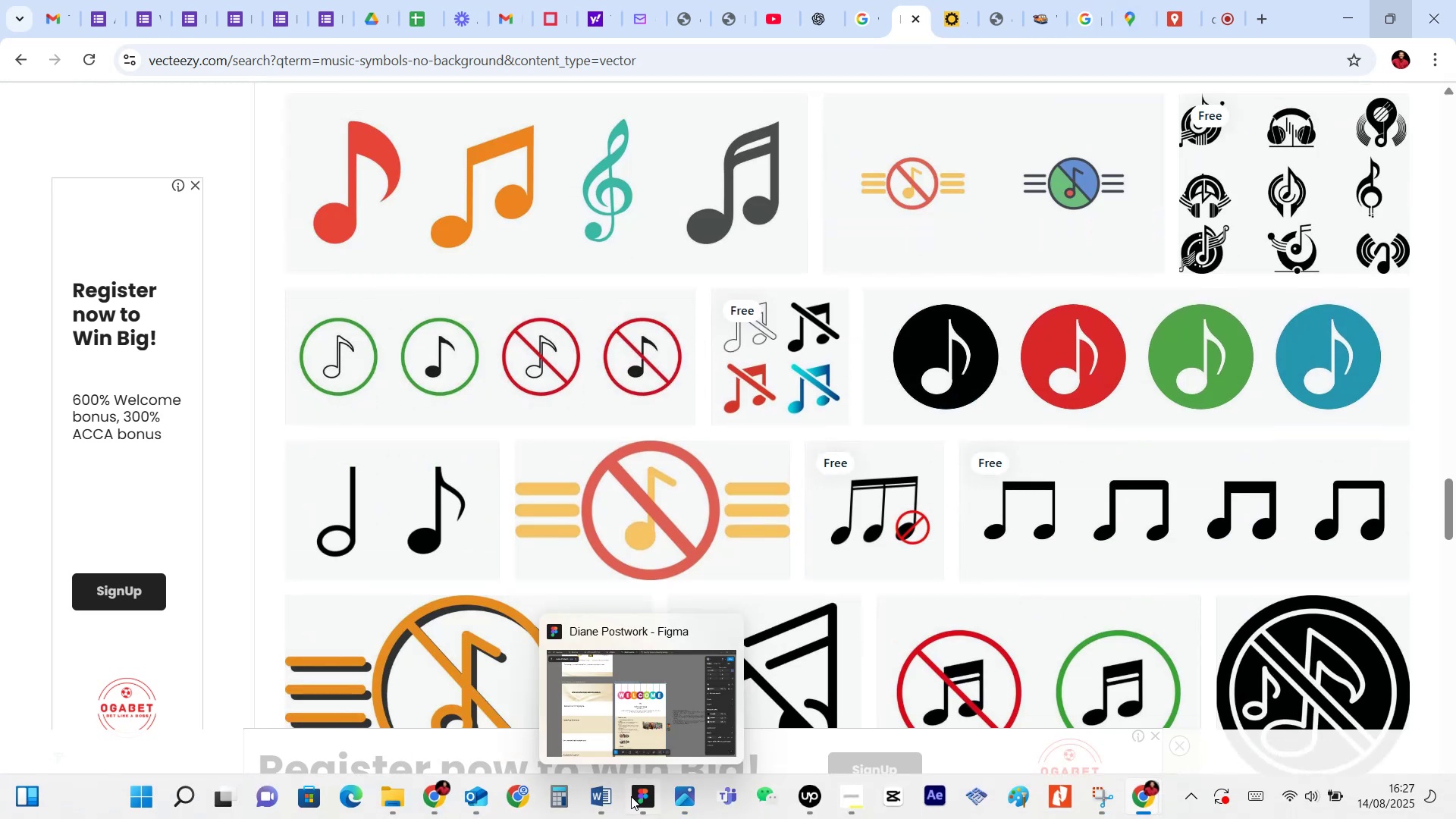 
left_click([638, 731])
 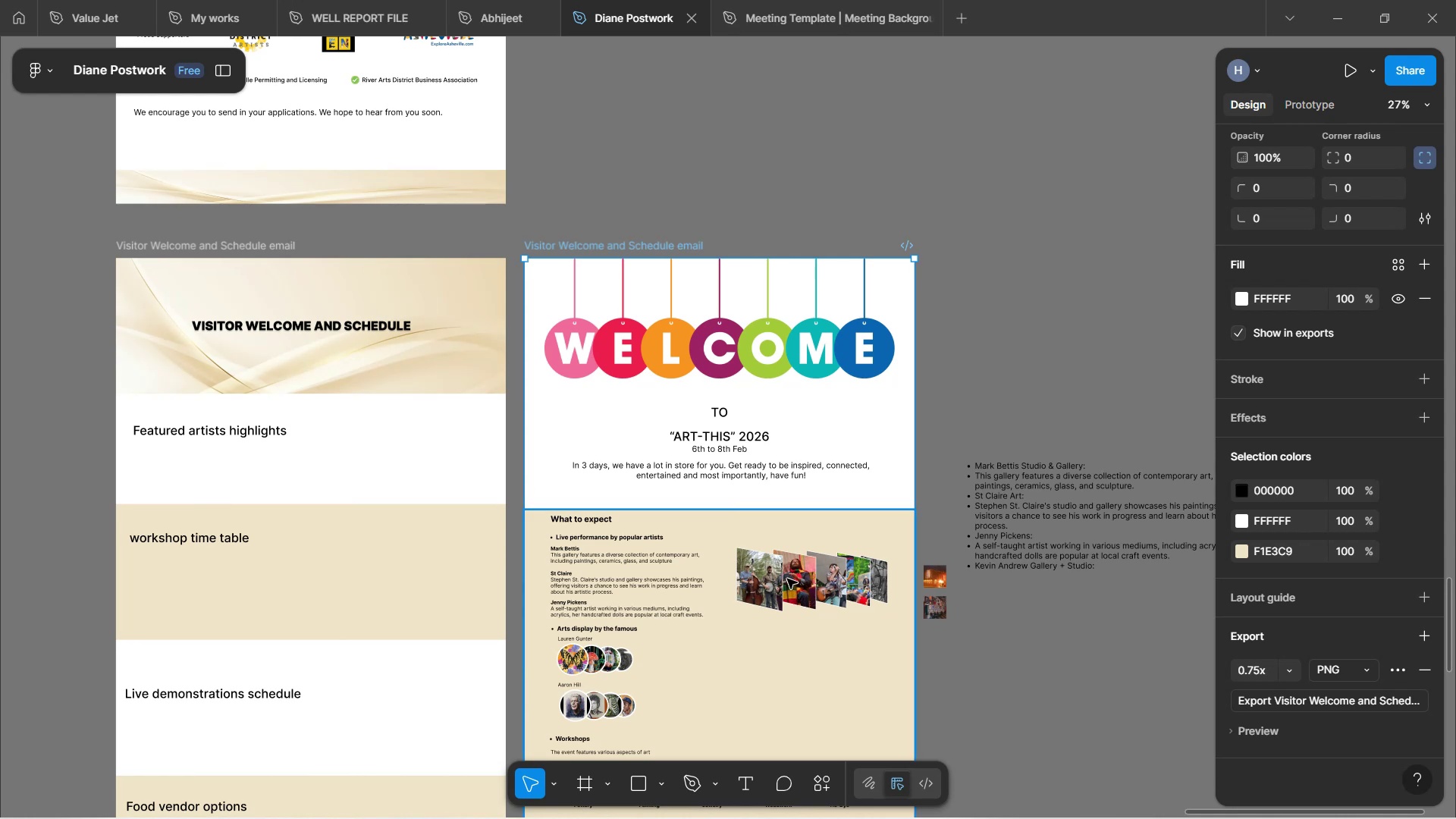 
wait(9.46)
 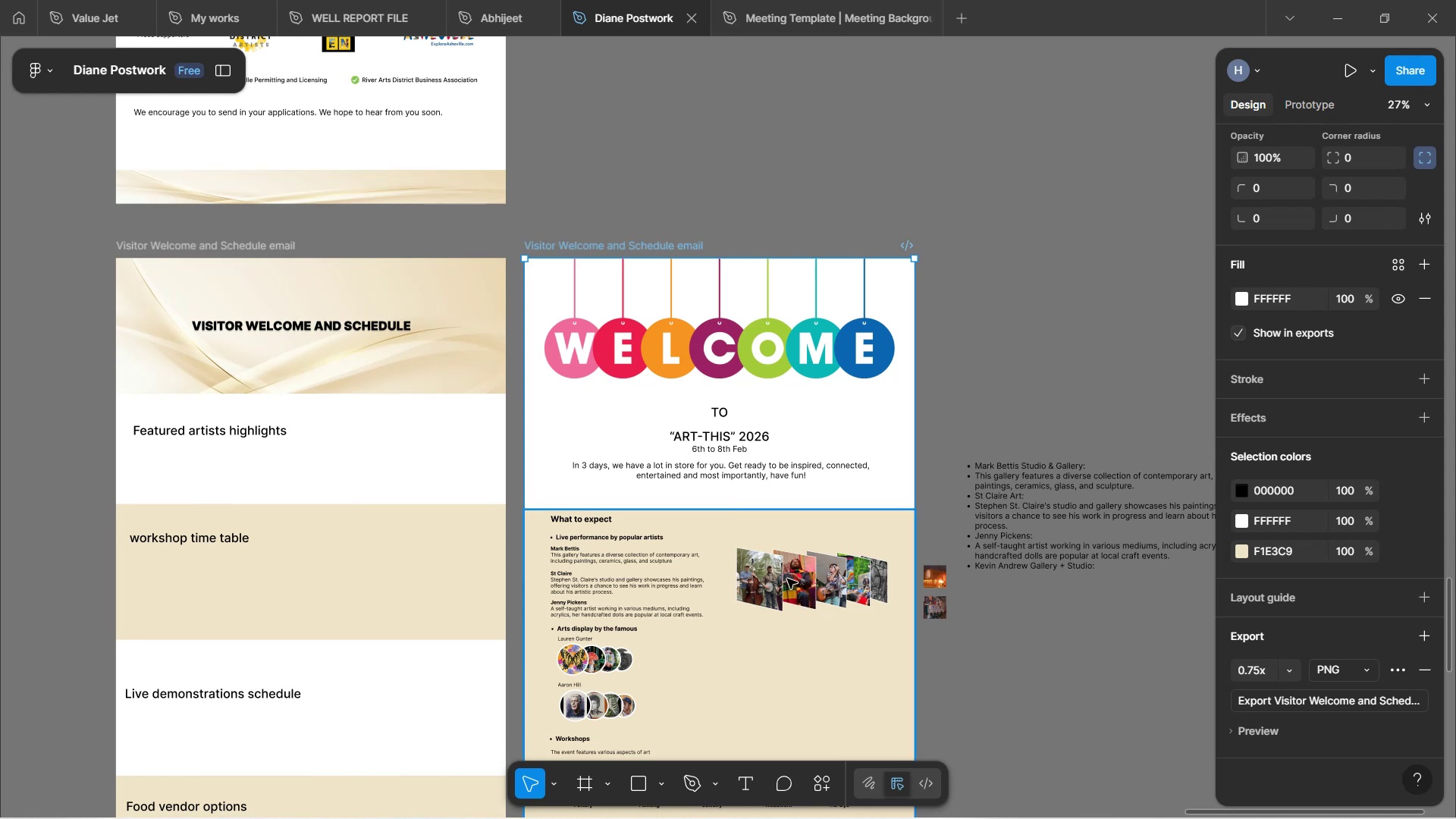 
scroll: coordinate [784, 562], scroll_direction: down, amount: 9.0
 